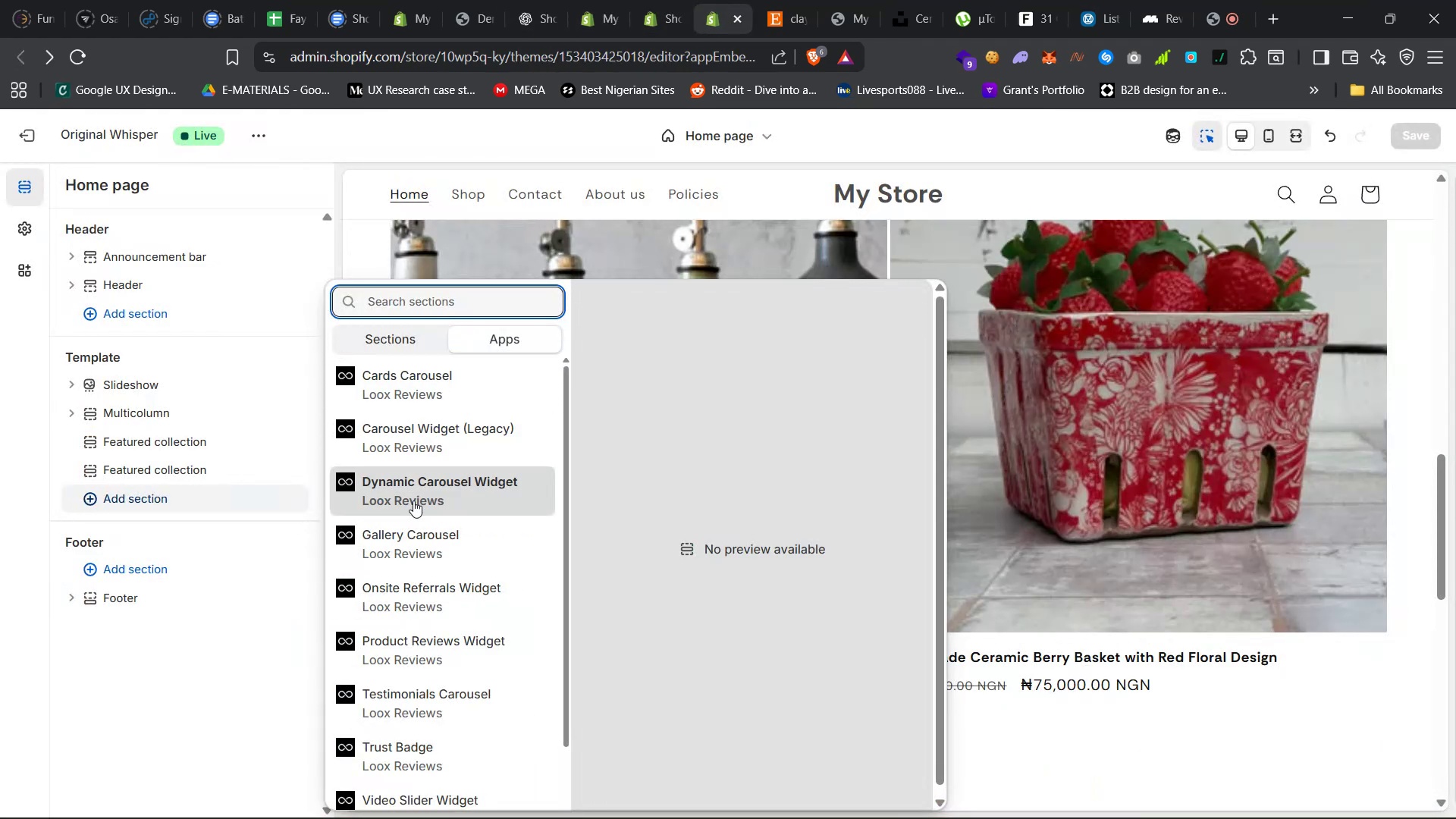 
scroll: coordinate [434, 566], scroll_direction: none, amount: 0.0
 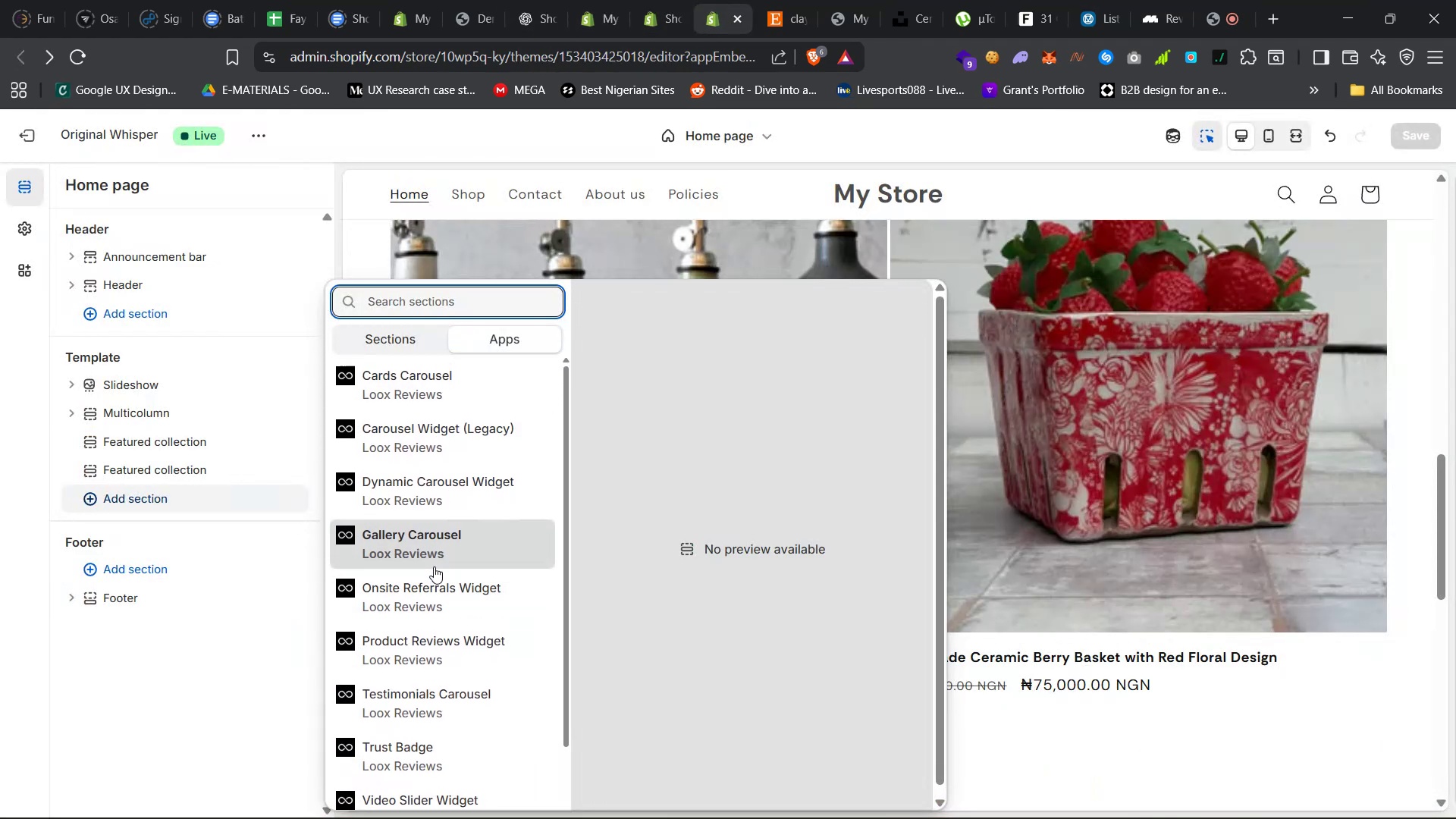 
scroll: coordinate [438, 567], scroll_direction: down, amount: 25.0
 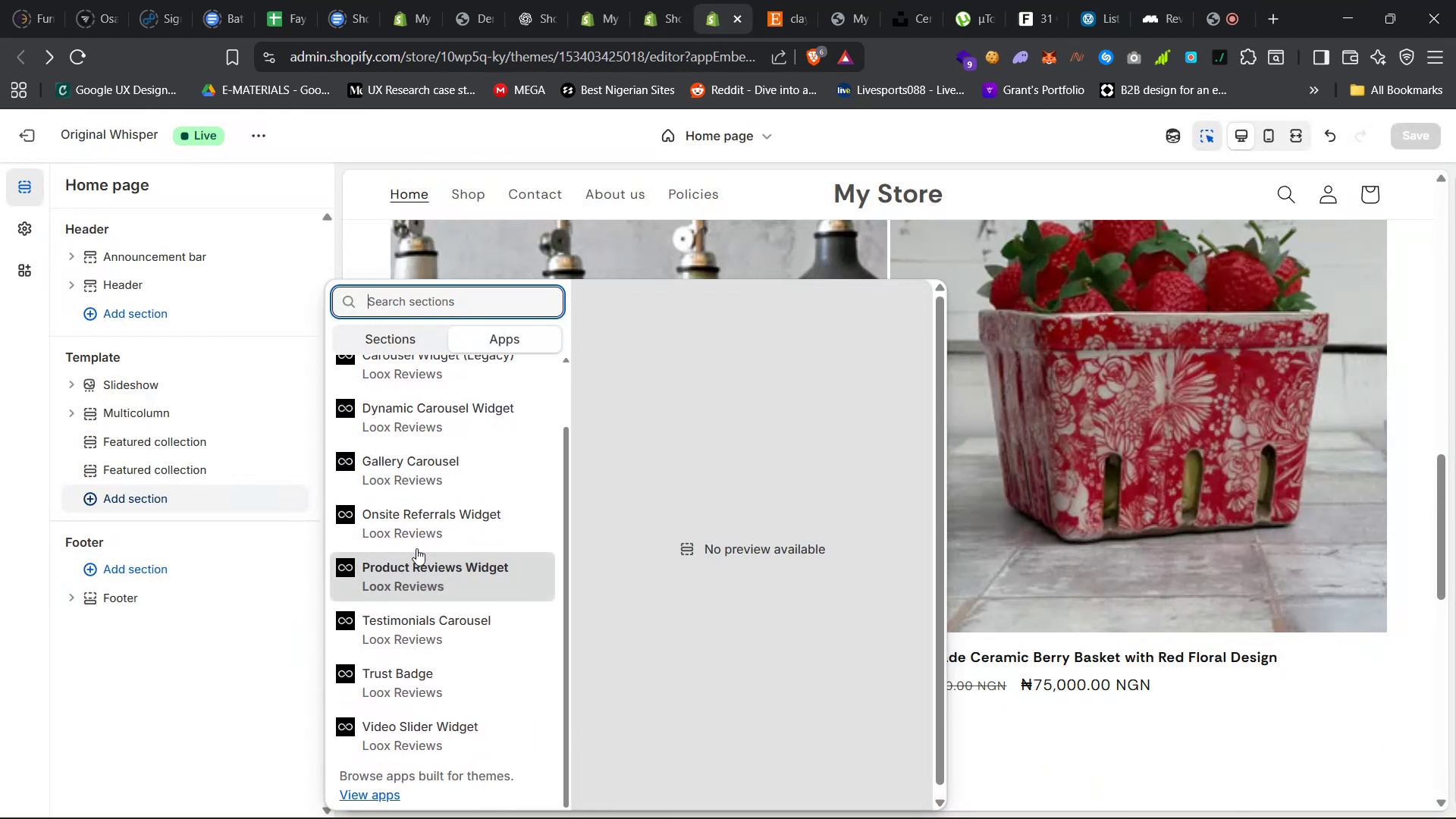 
scroll: coordinate [417, 544], scroll_direction: up, amount: 12.0
 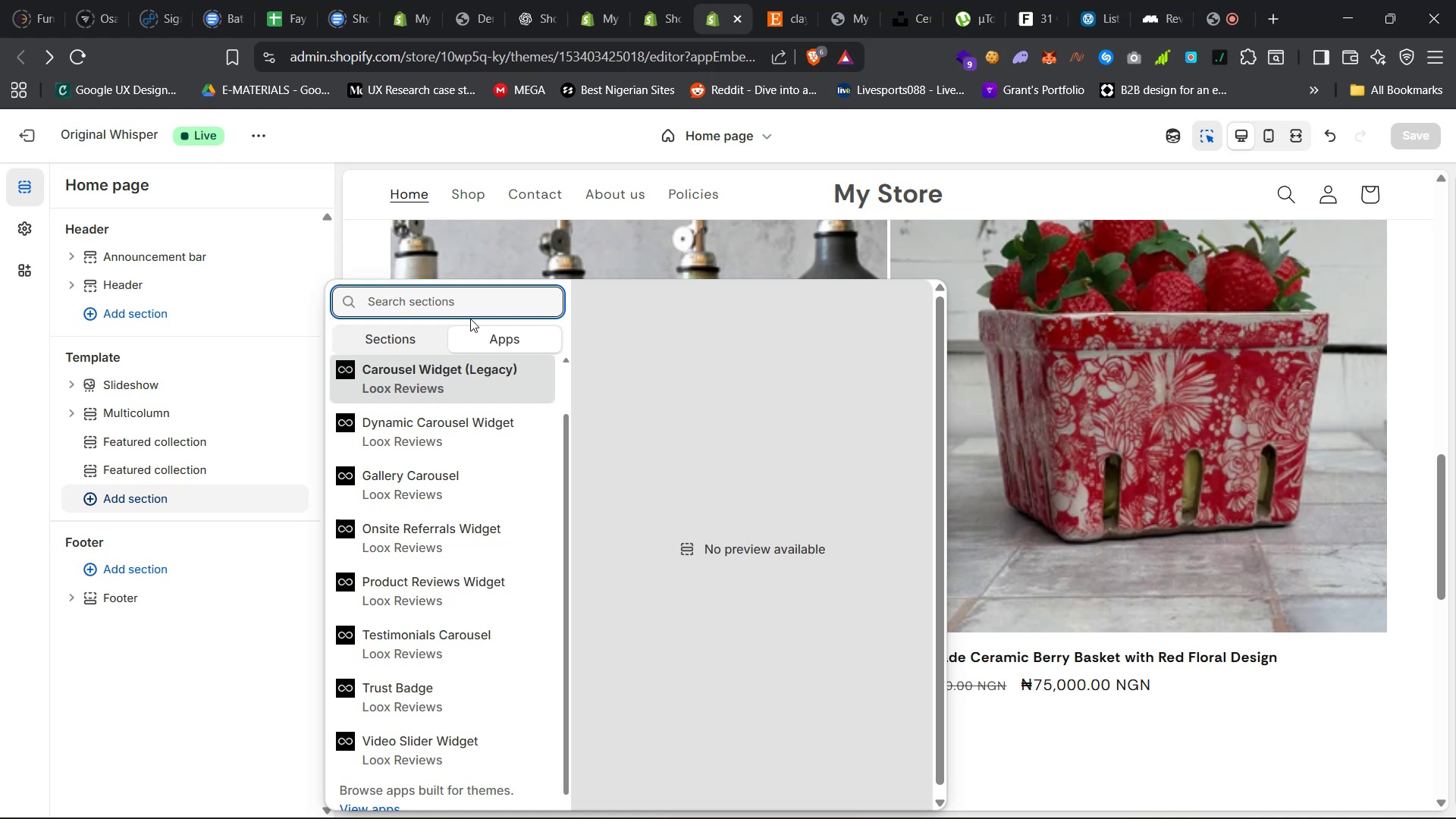 
left_click([485, 302])
 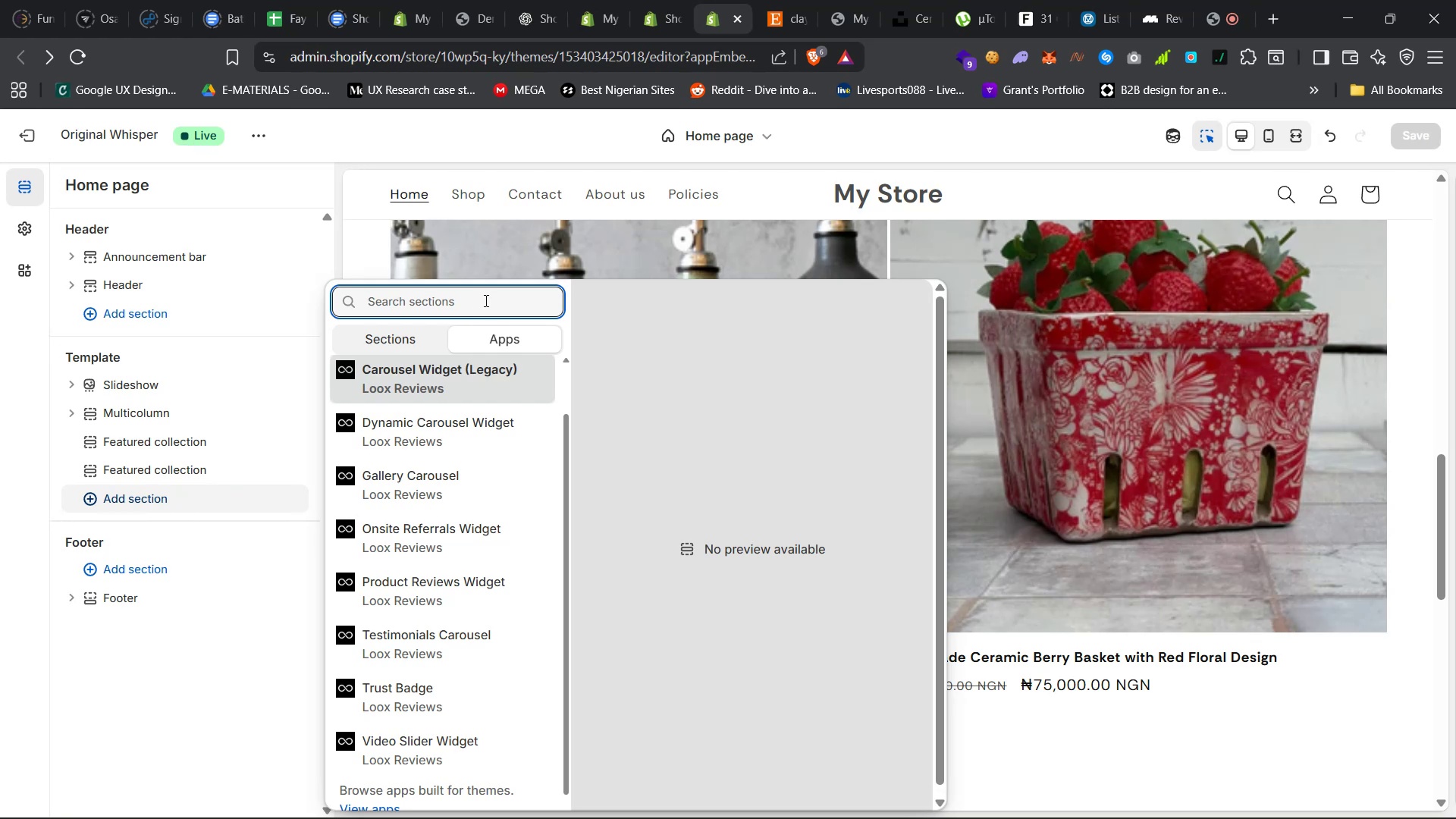 
type(pr)
 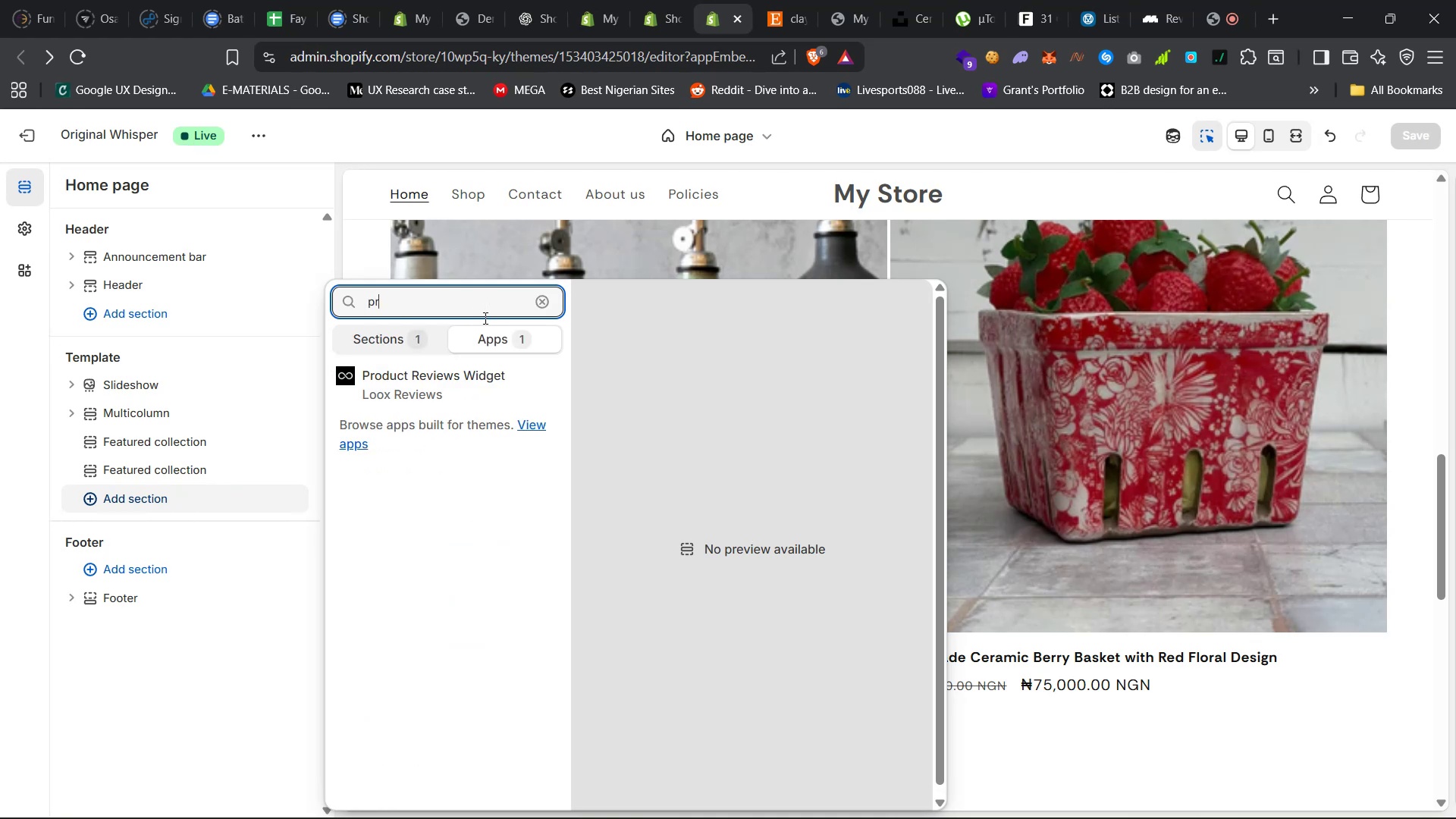 
left_click([487, 382])
 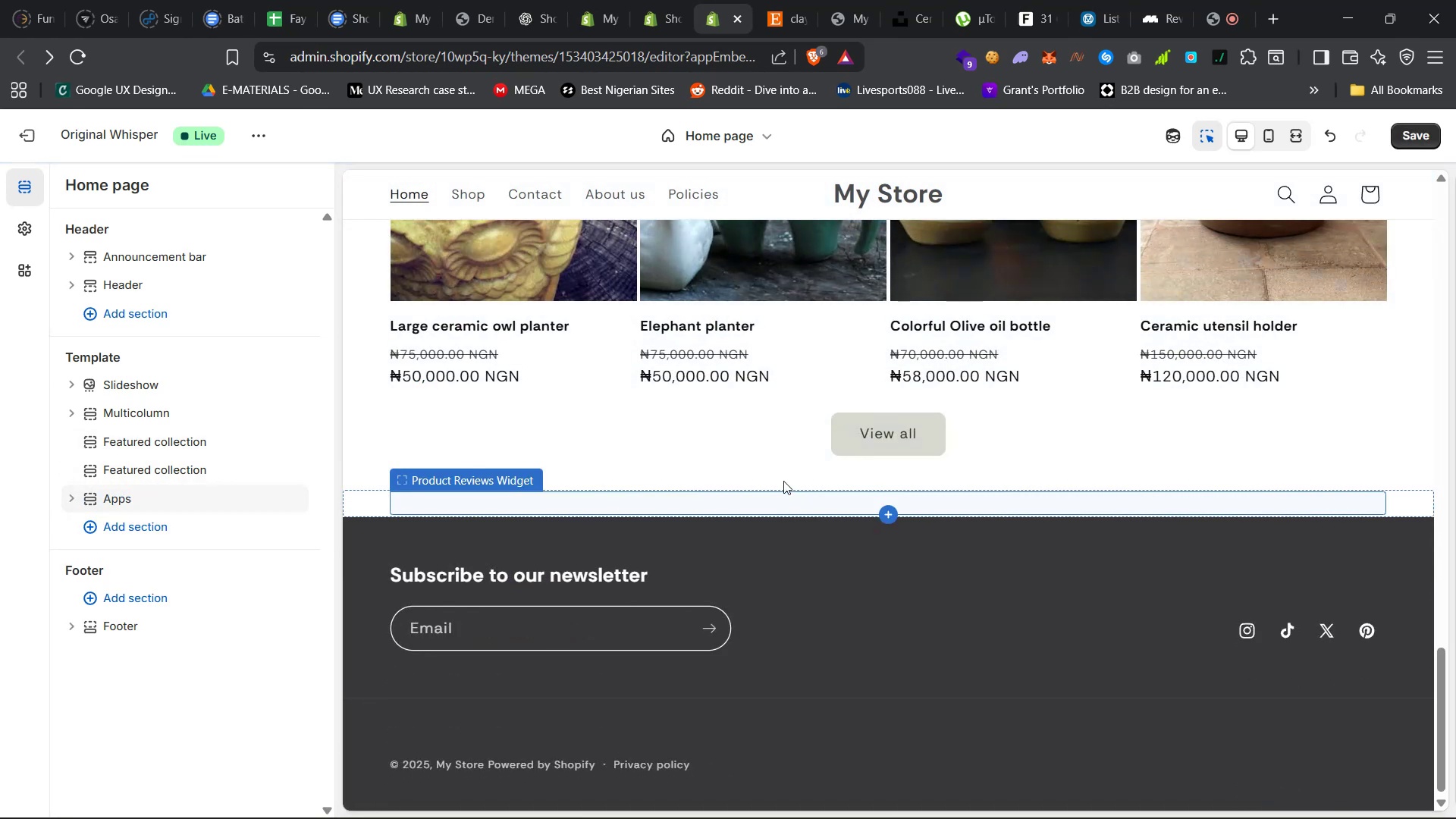 
scroll: coordinate [899, 472], scroll_direction: down, amount: 58.0
 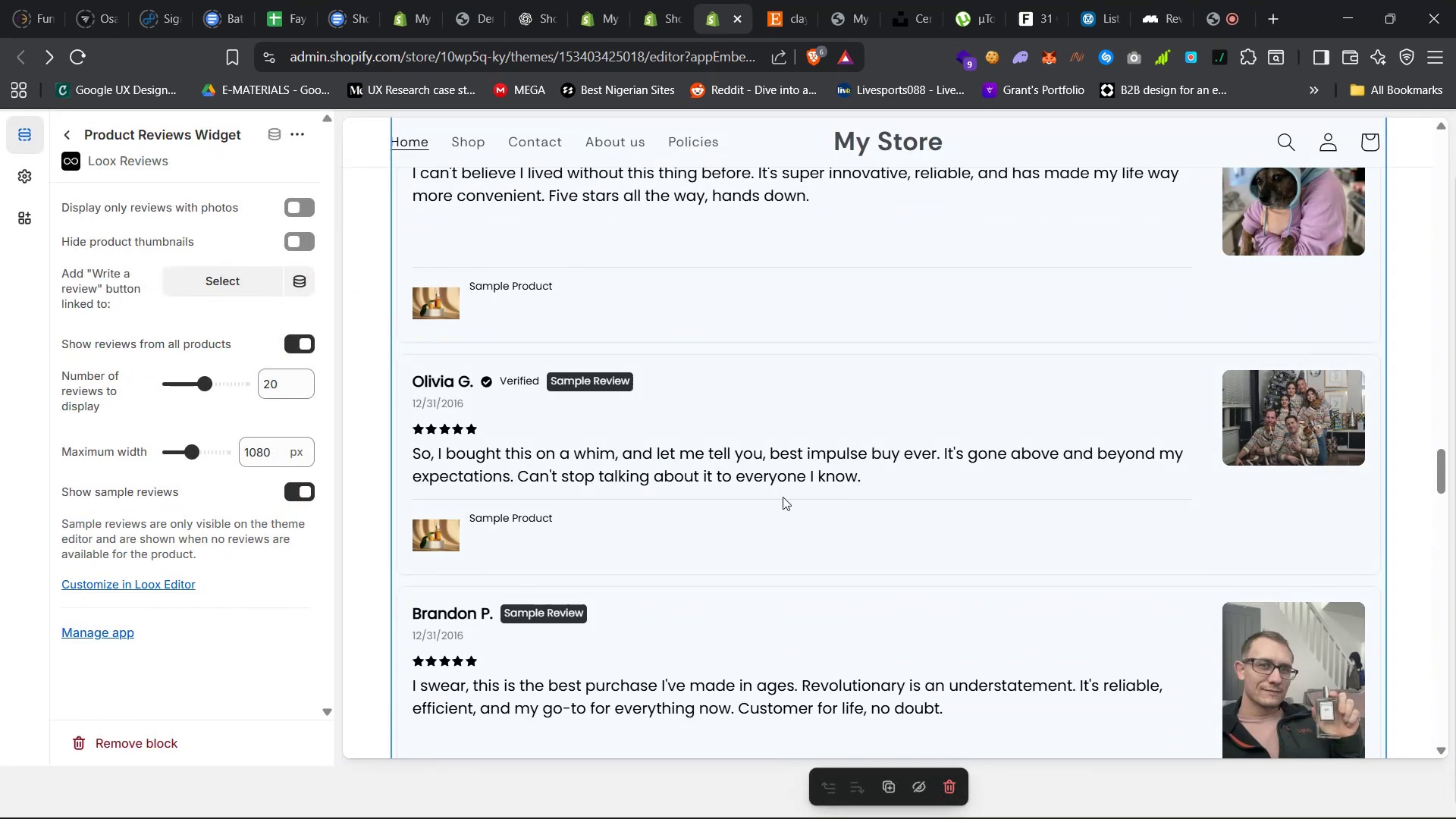 
scroll: coordinate [752, 498], scroll_direction: up, amount: 56.0
 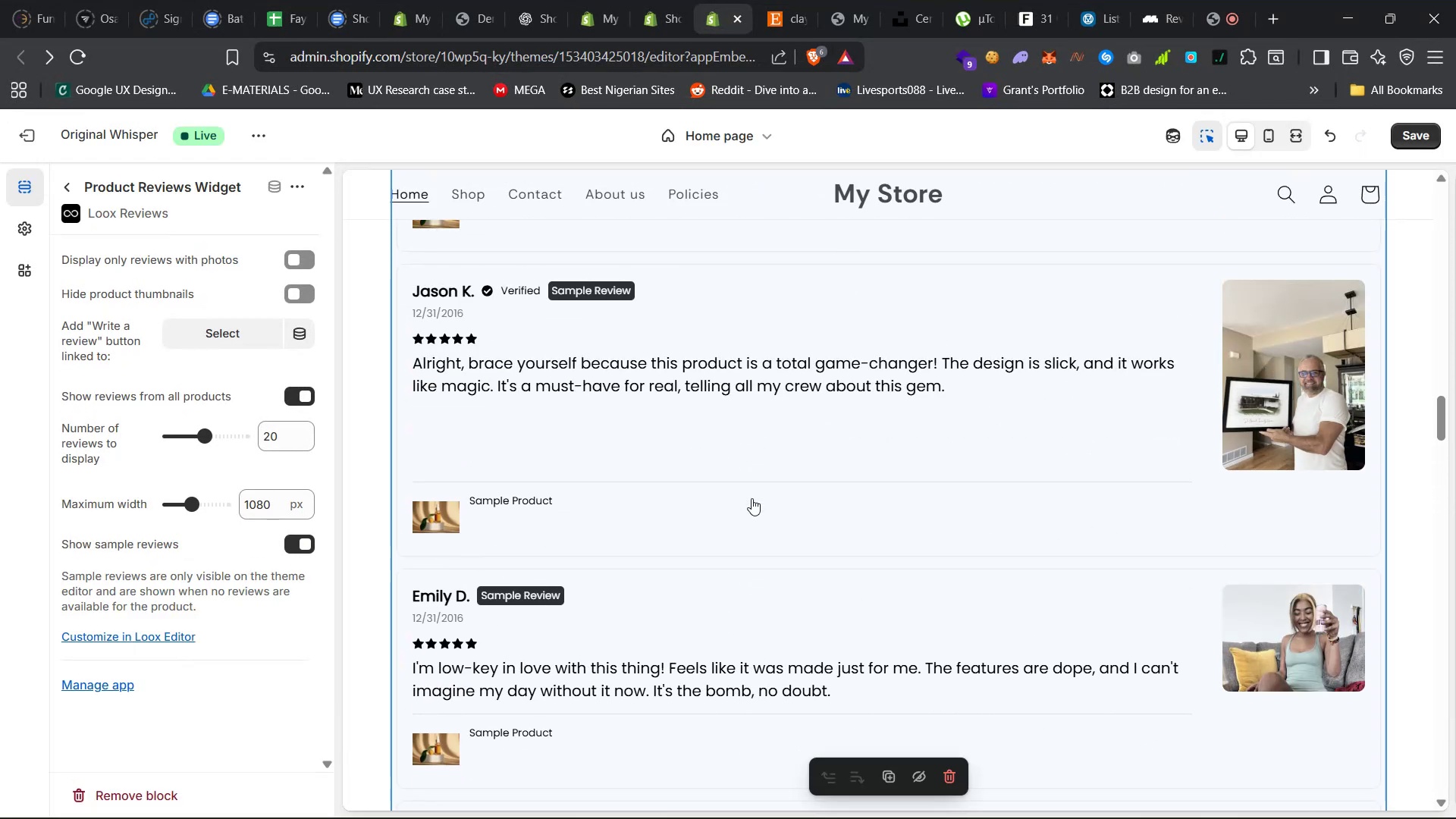 
scroll: coordinate [752, 498], scroll_direction: down, amount: 6.0
 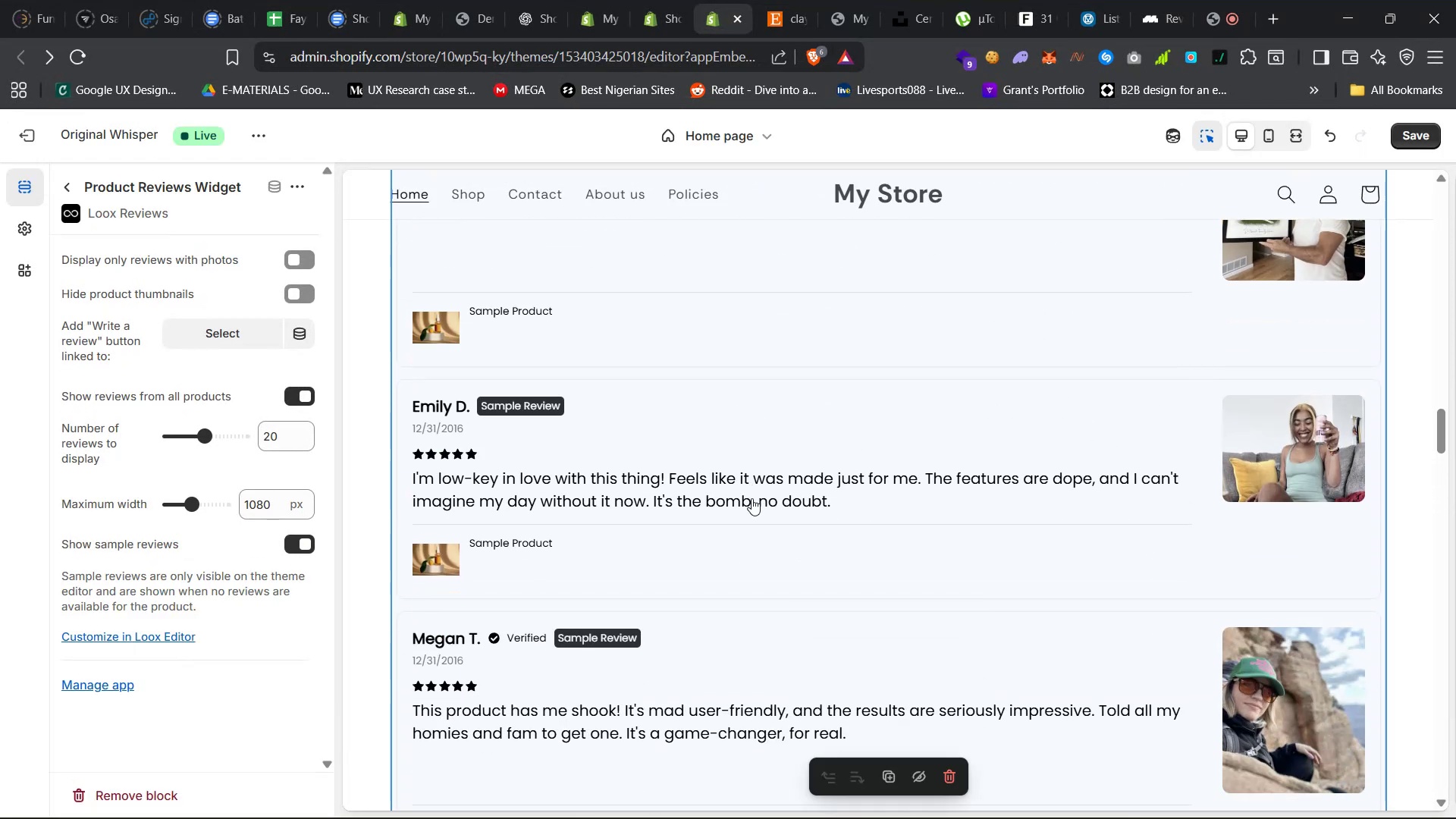 
scroll: coordinate [752, 497], scroll_direction: up, amount: 32.0
 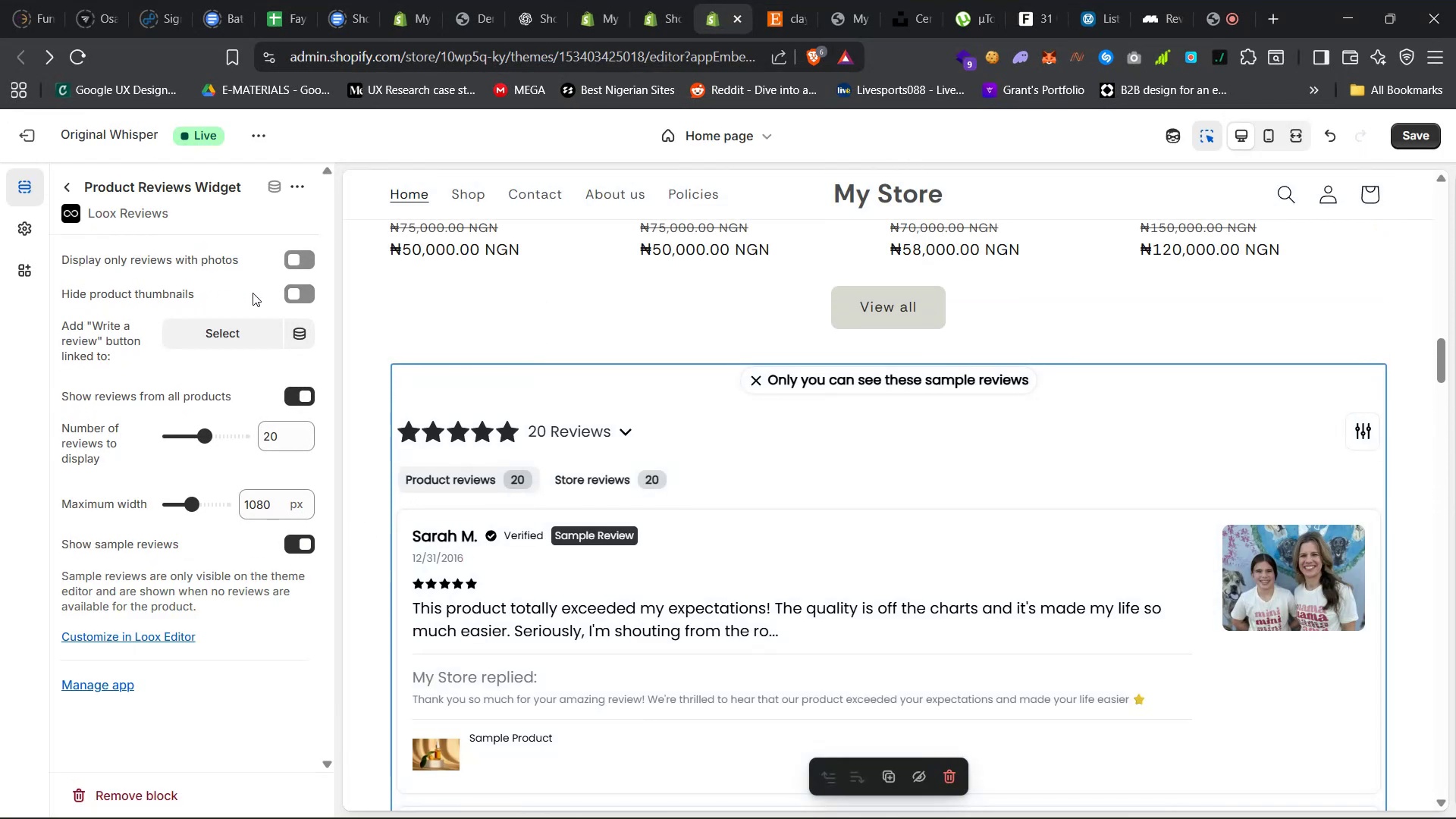 
left_click([303, 295])
 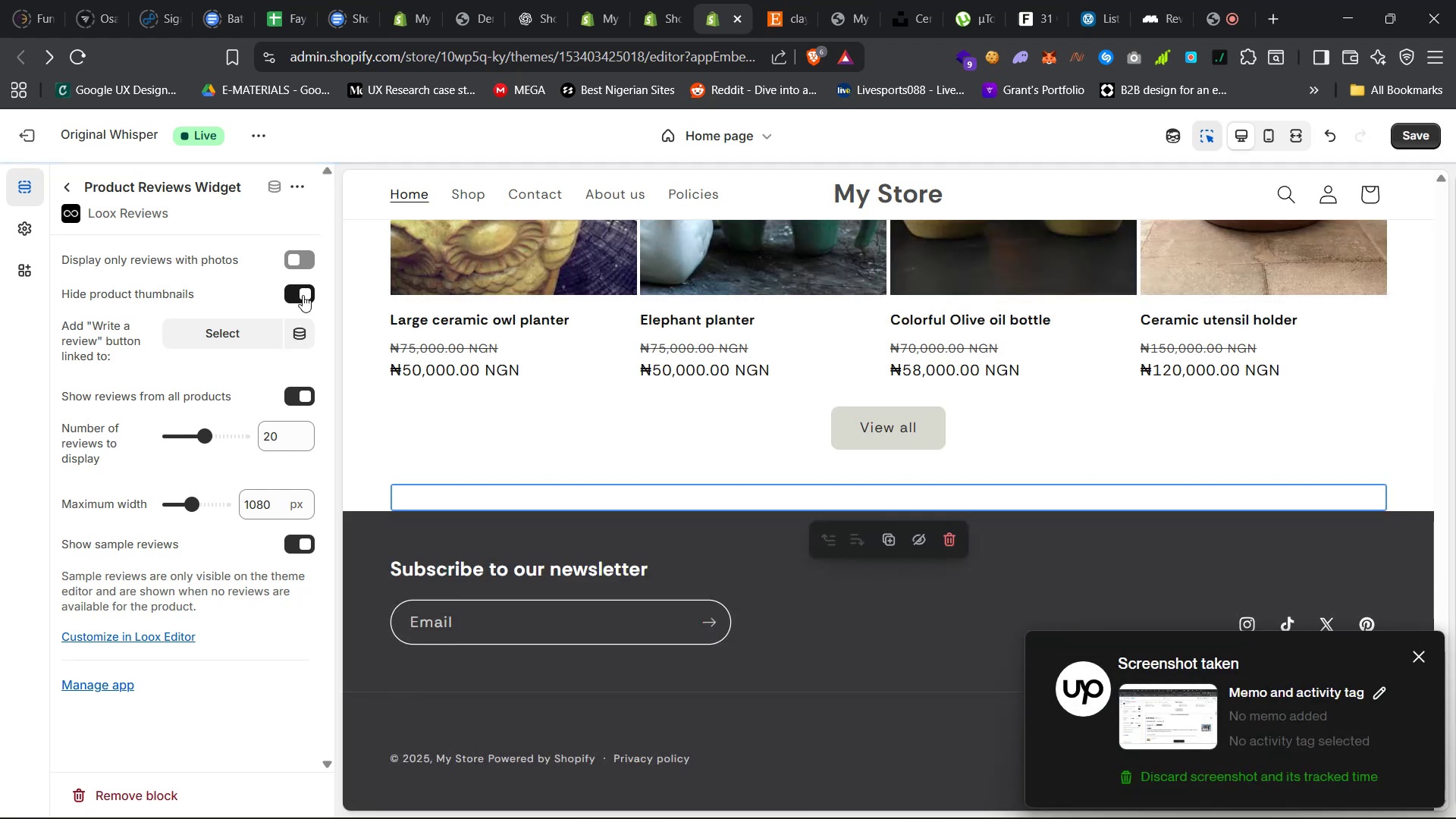 
scroll: coordinate [676, 435], scroll_direction: down, amount: 7.0
 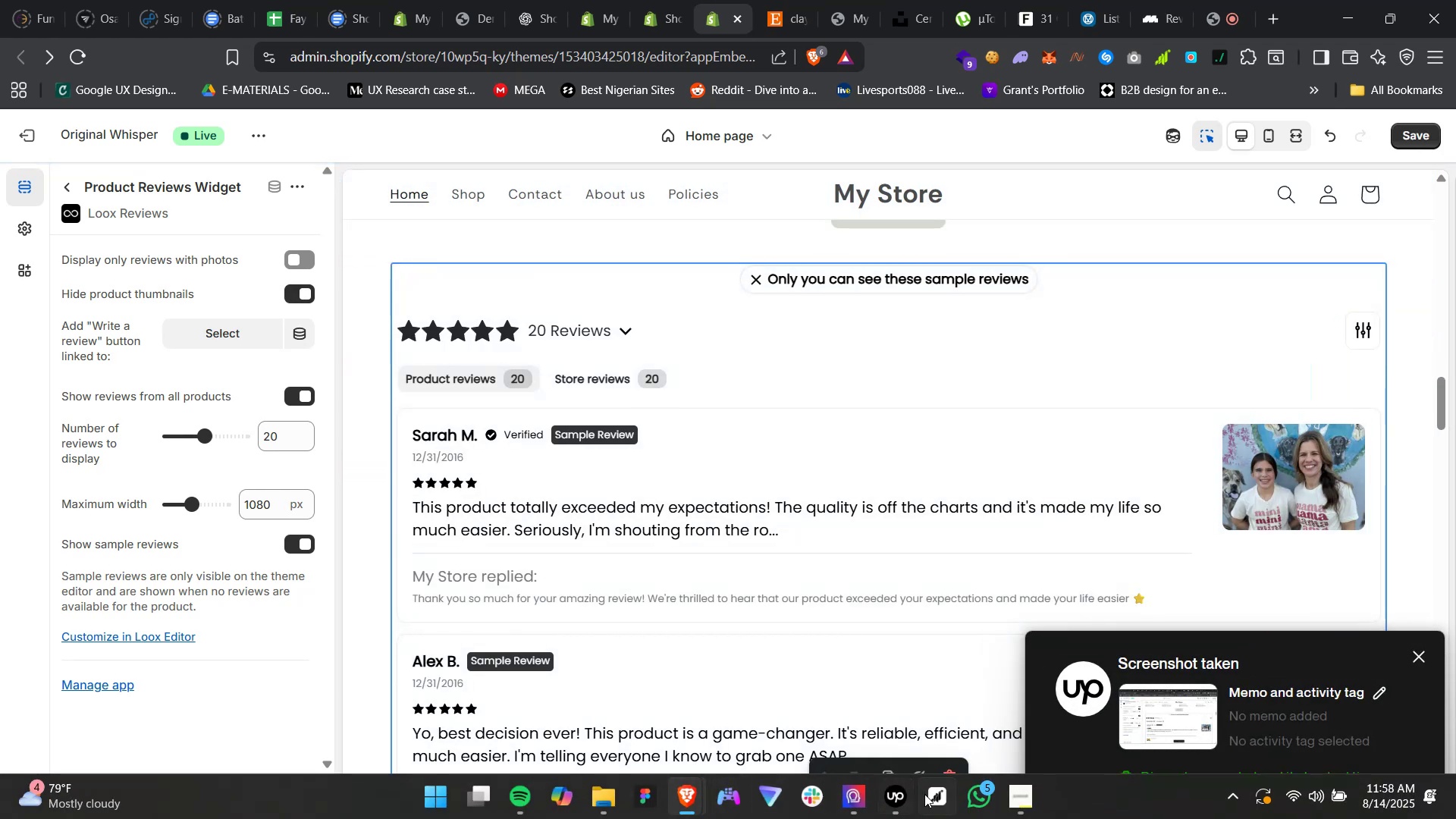 
left_click([898, 801])
 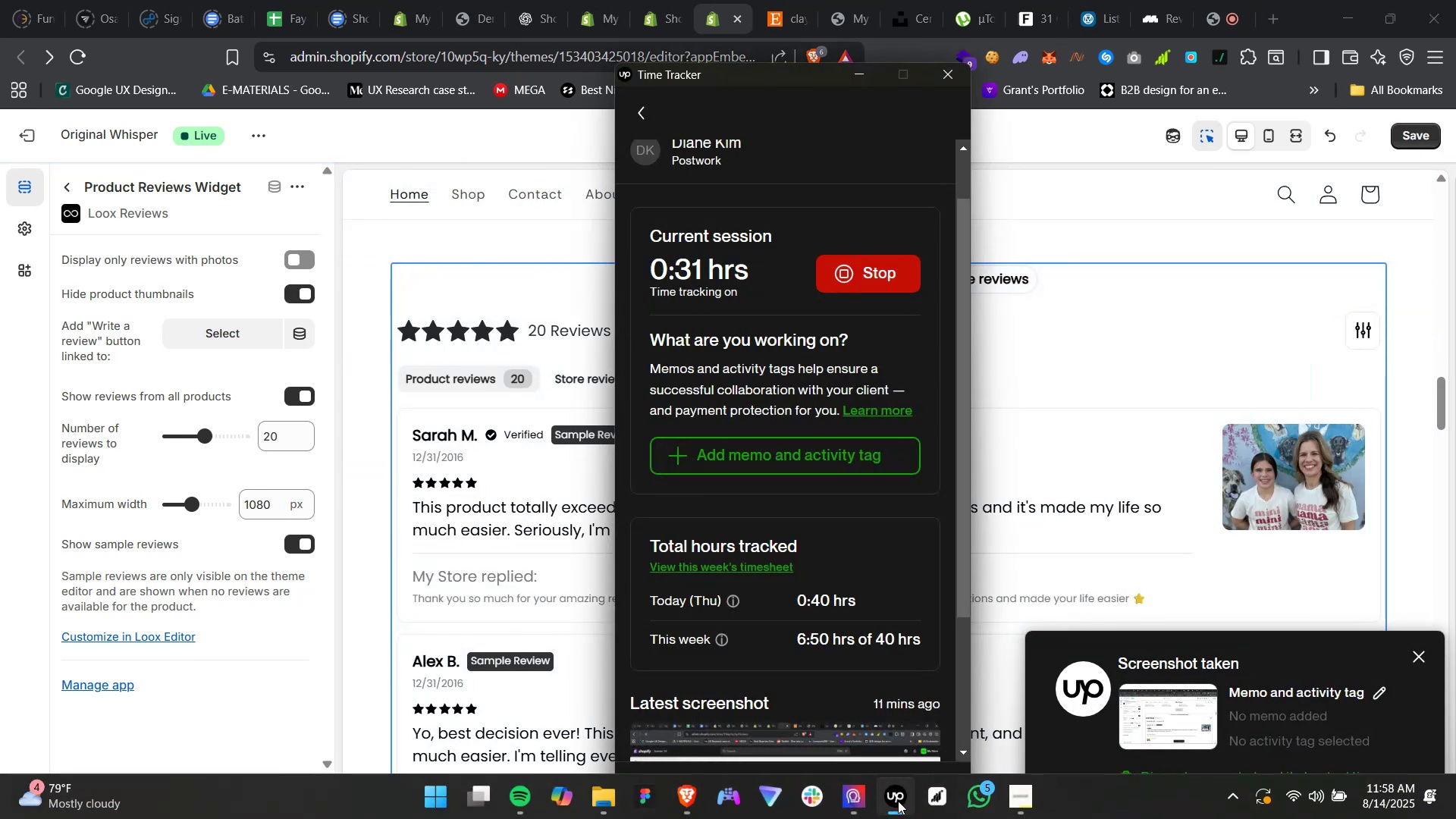 
left_click([898, 801])
 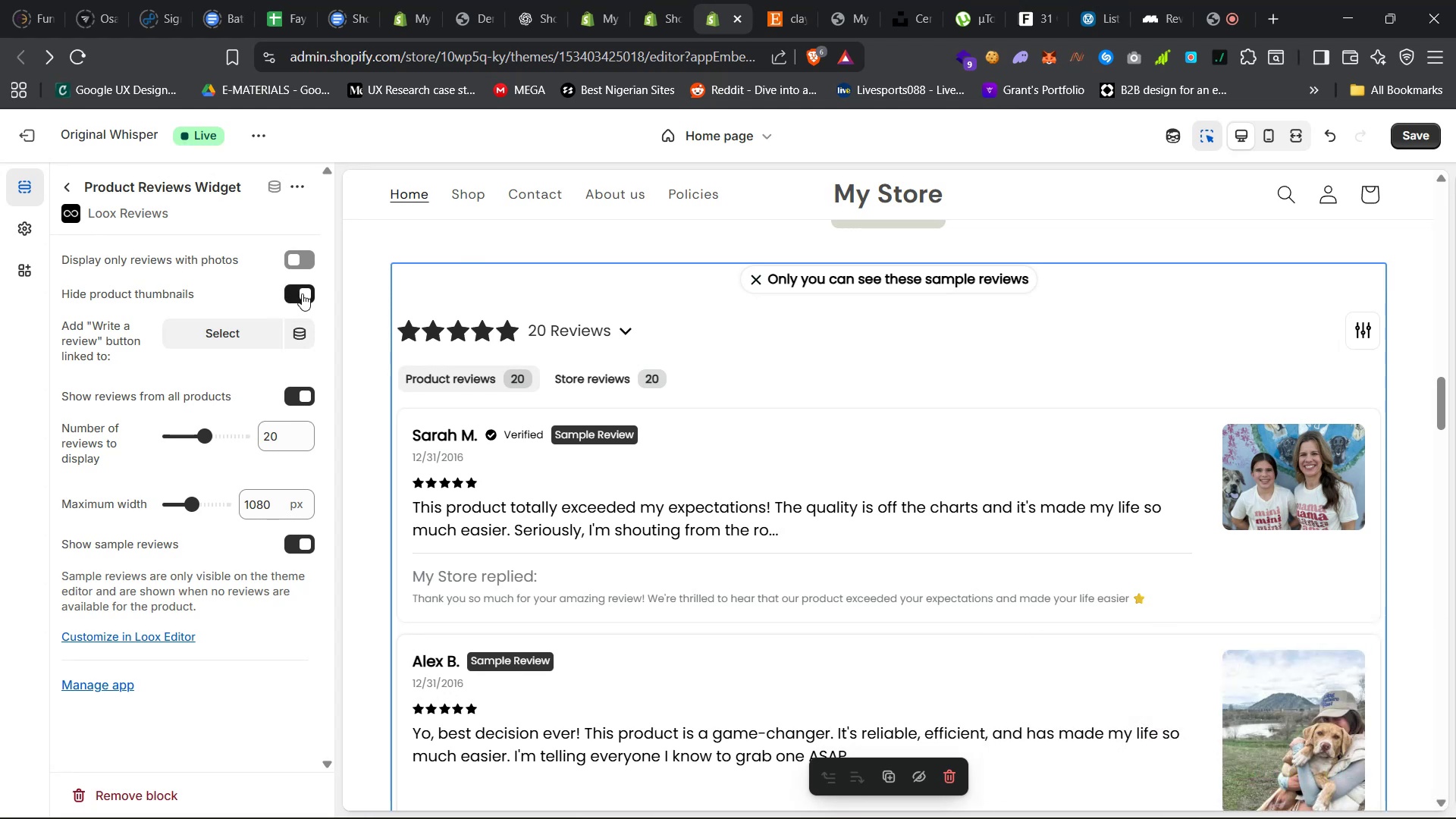 
left_click([295, 265])
 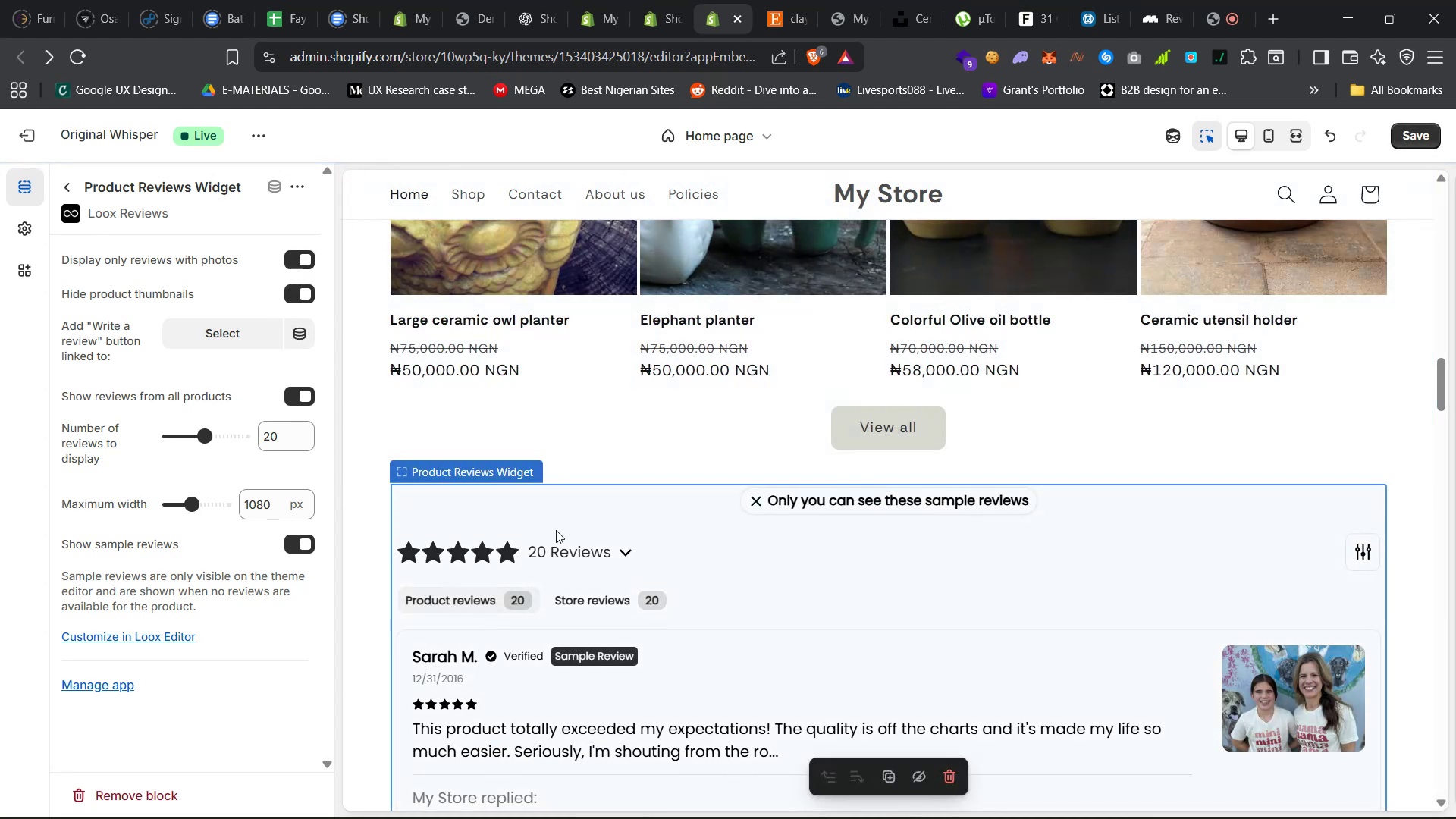 
wait(7.43)
 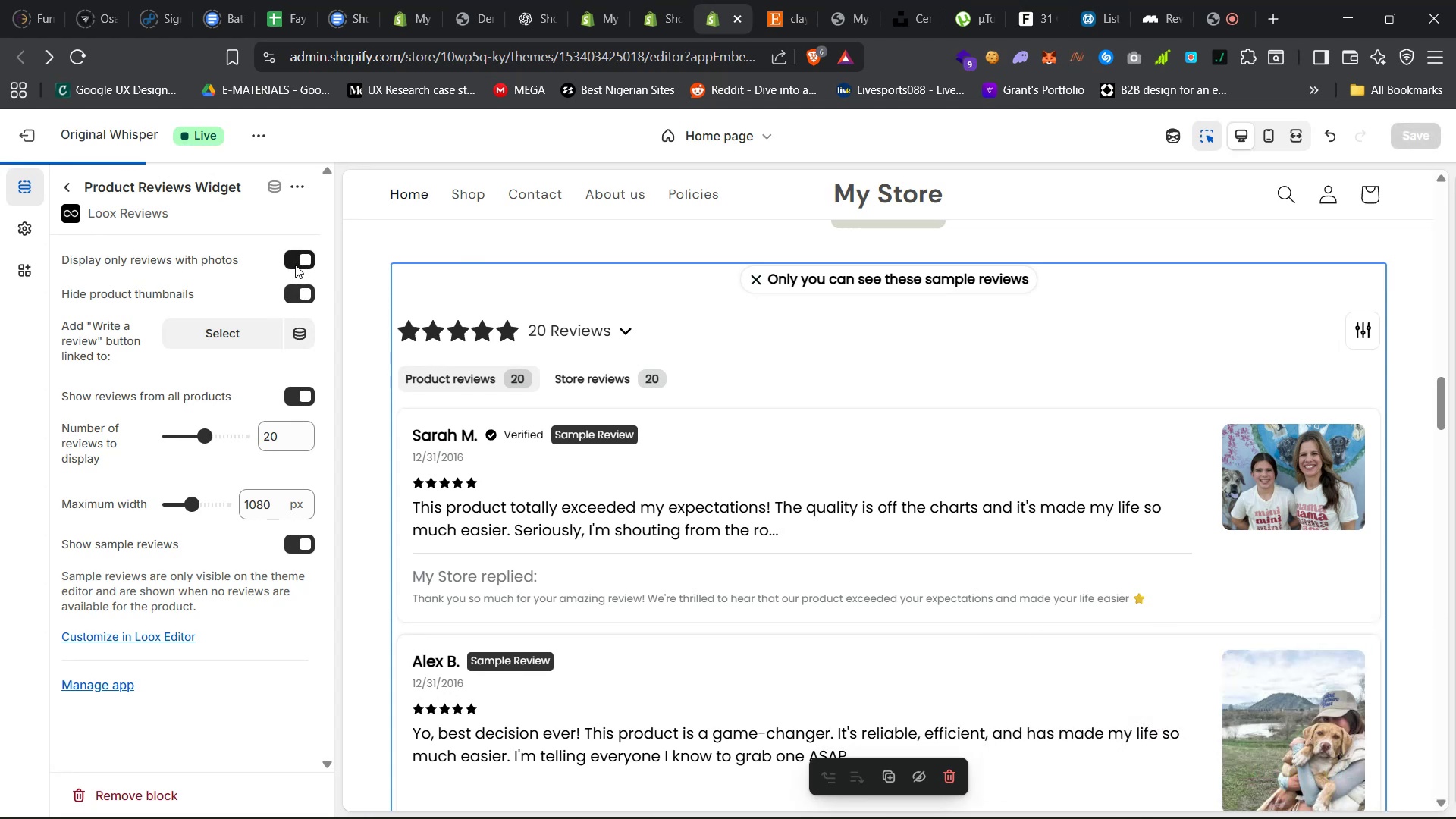 
left_click([623, 554])
 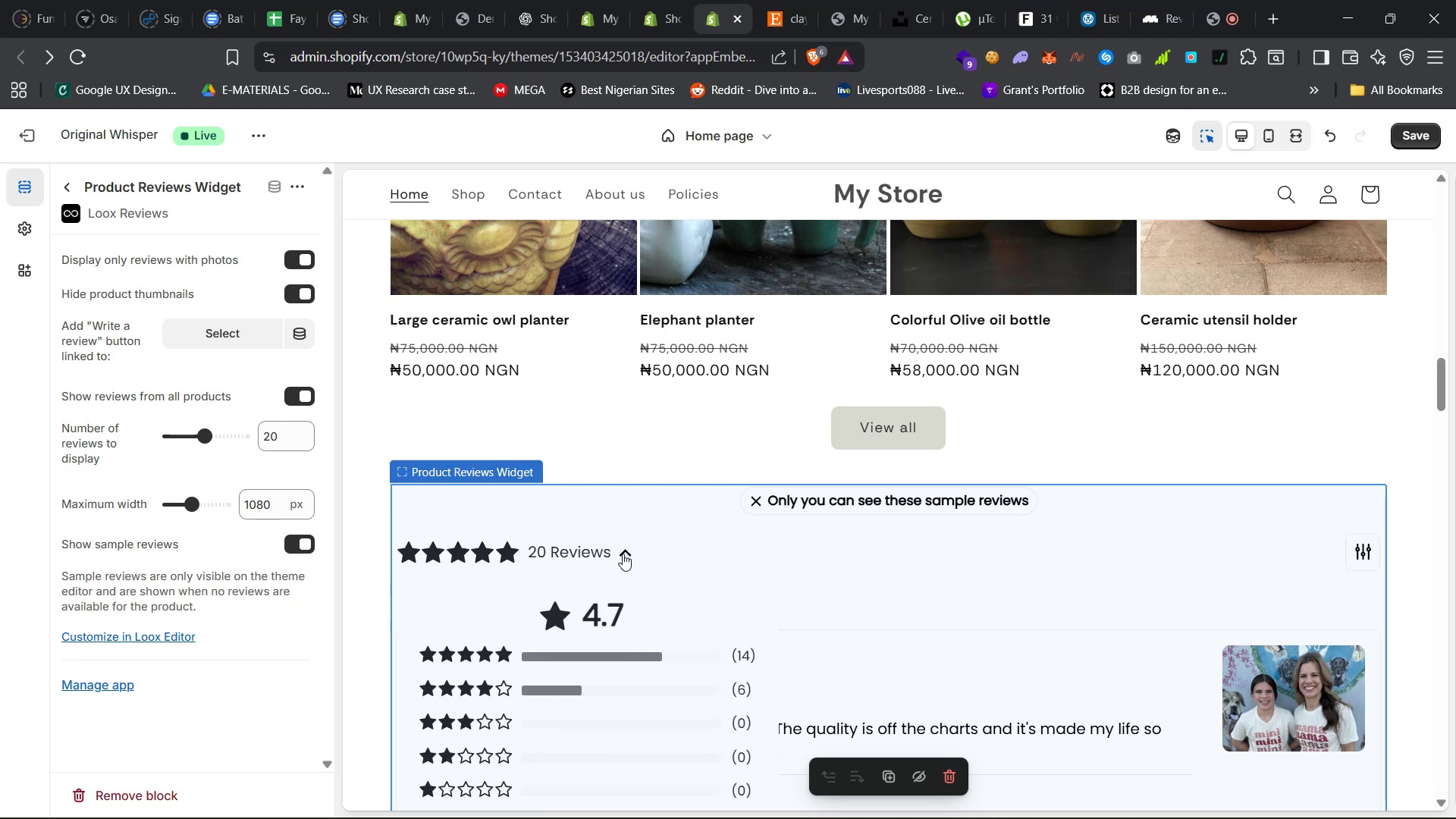 
left_click([623, 554])
 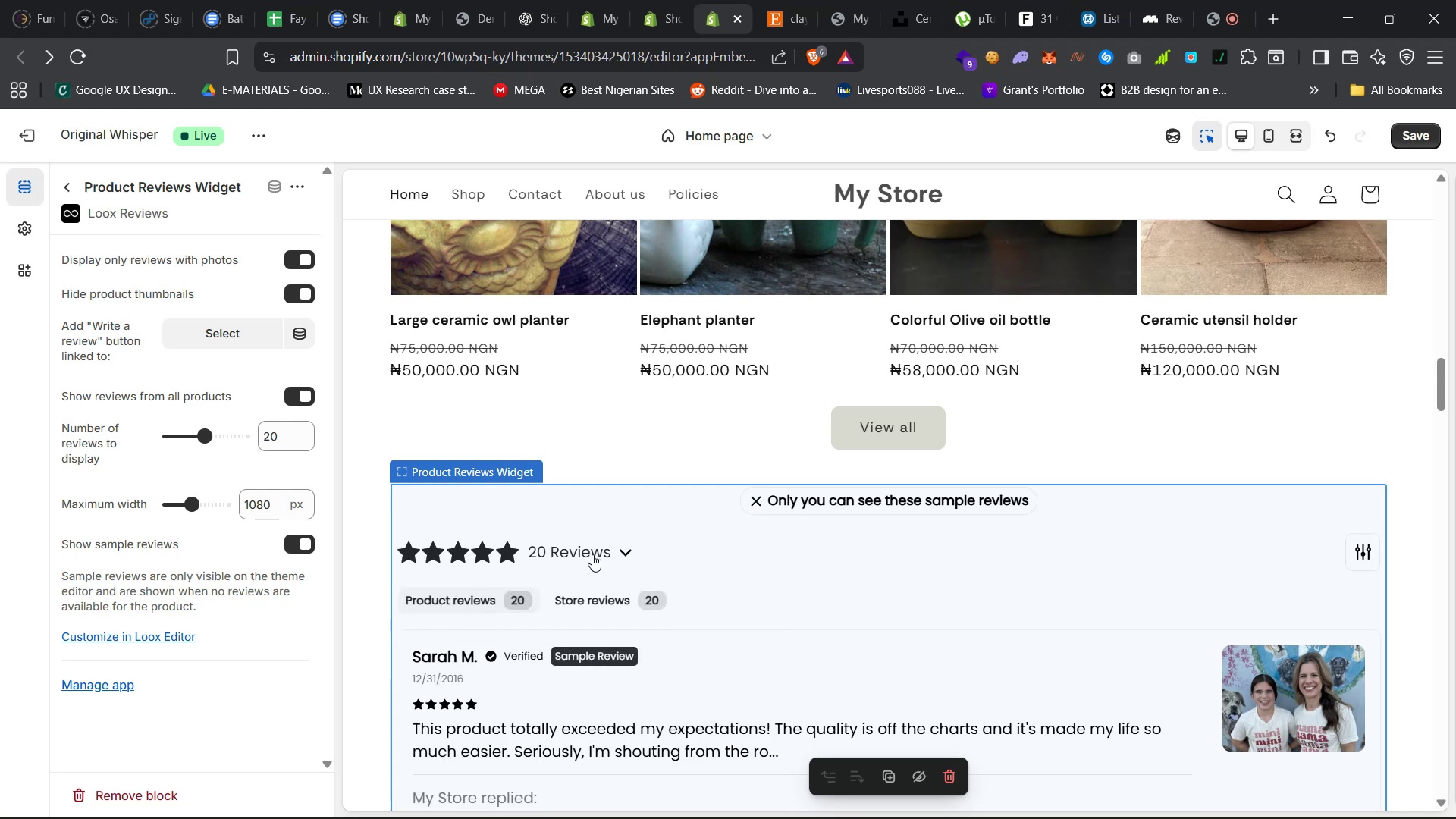 
scroll: coordinate [595, 554], scroll_direction: down, amount: 5.0
 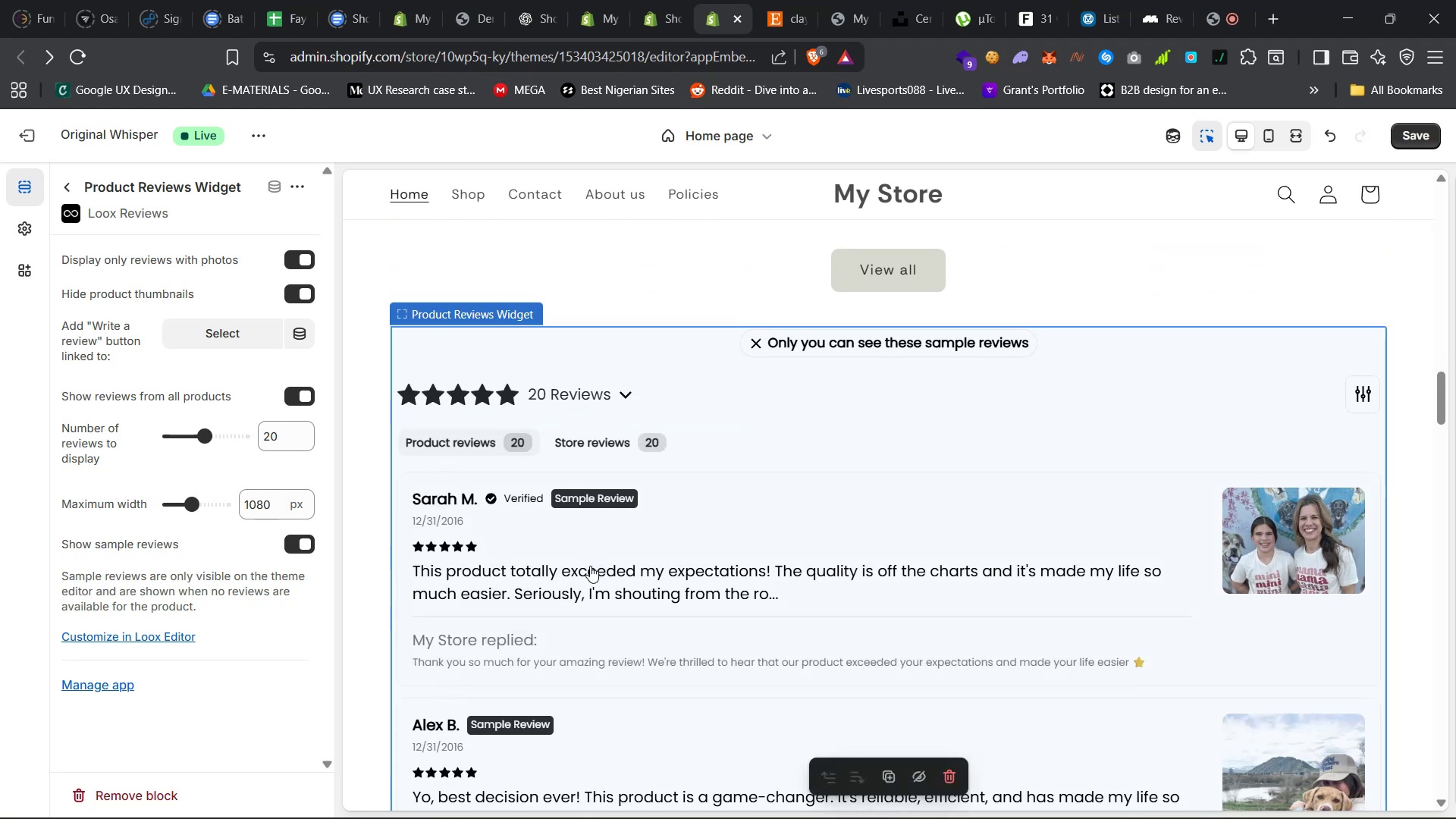 
left_click([586, 569])
 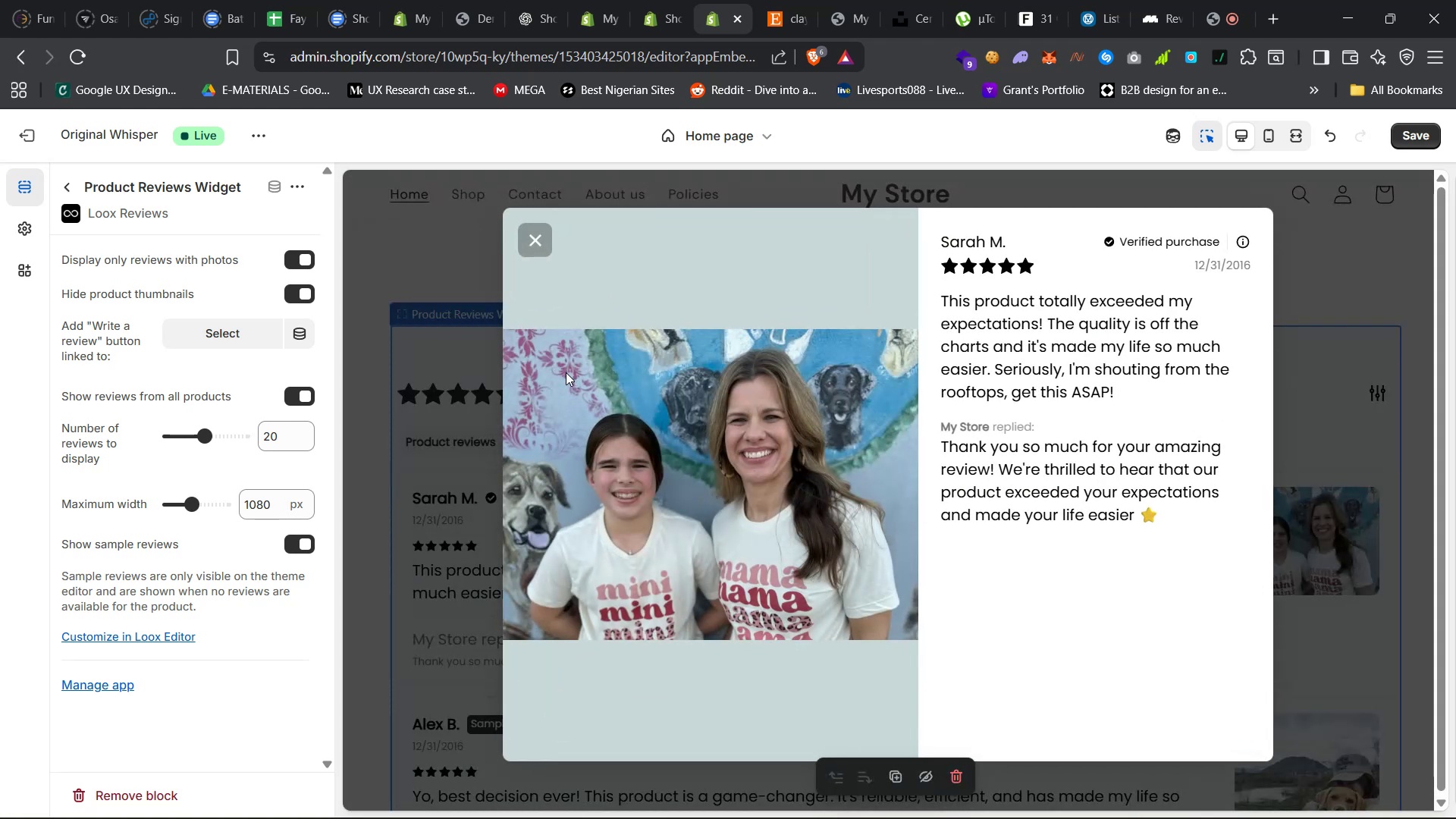 
left_click([542, 242])
 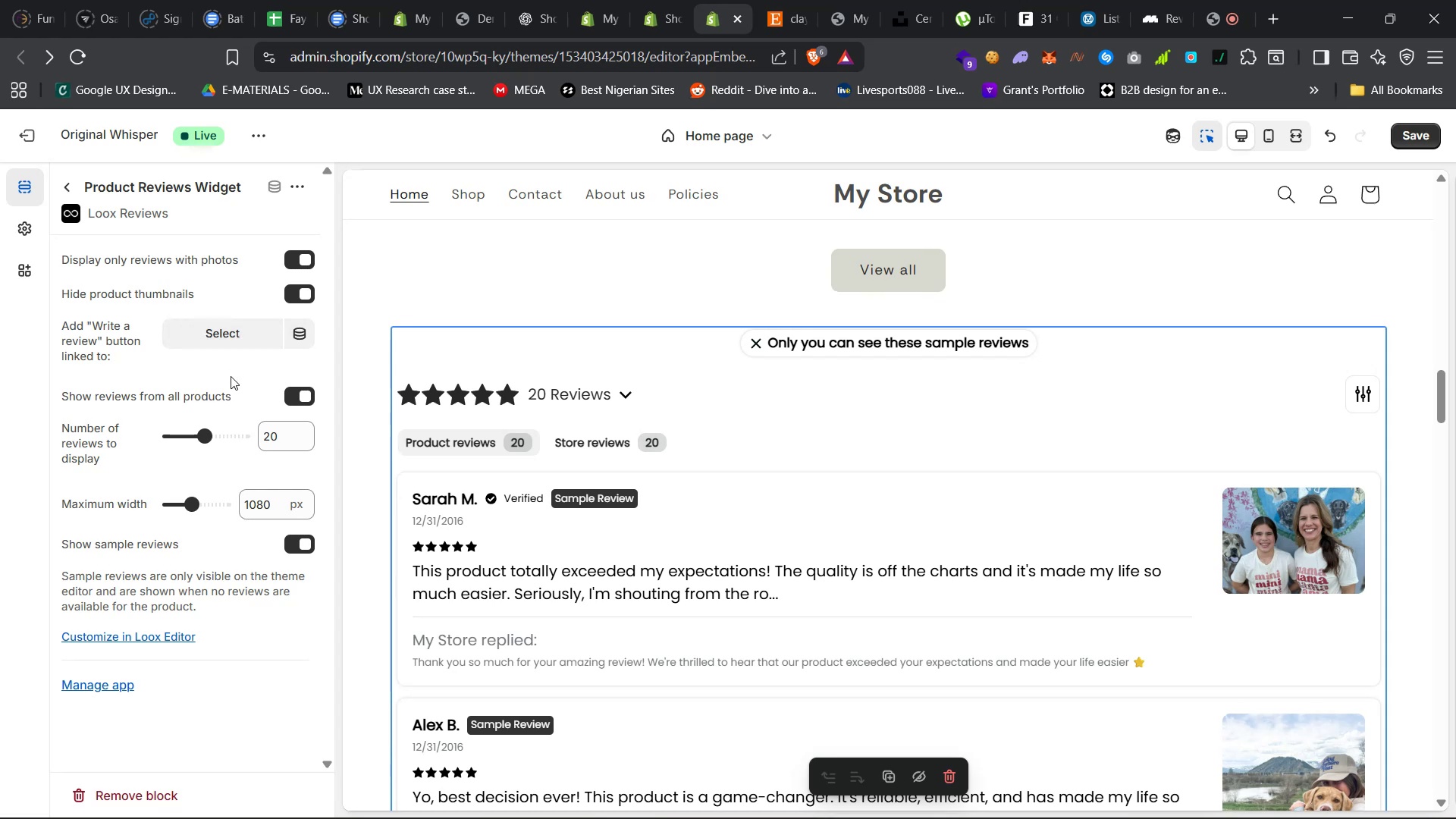 
wait(7.35)
 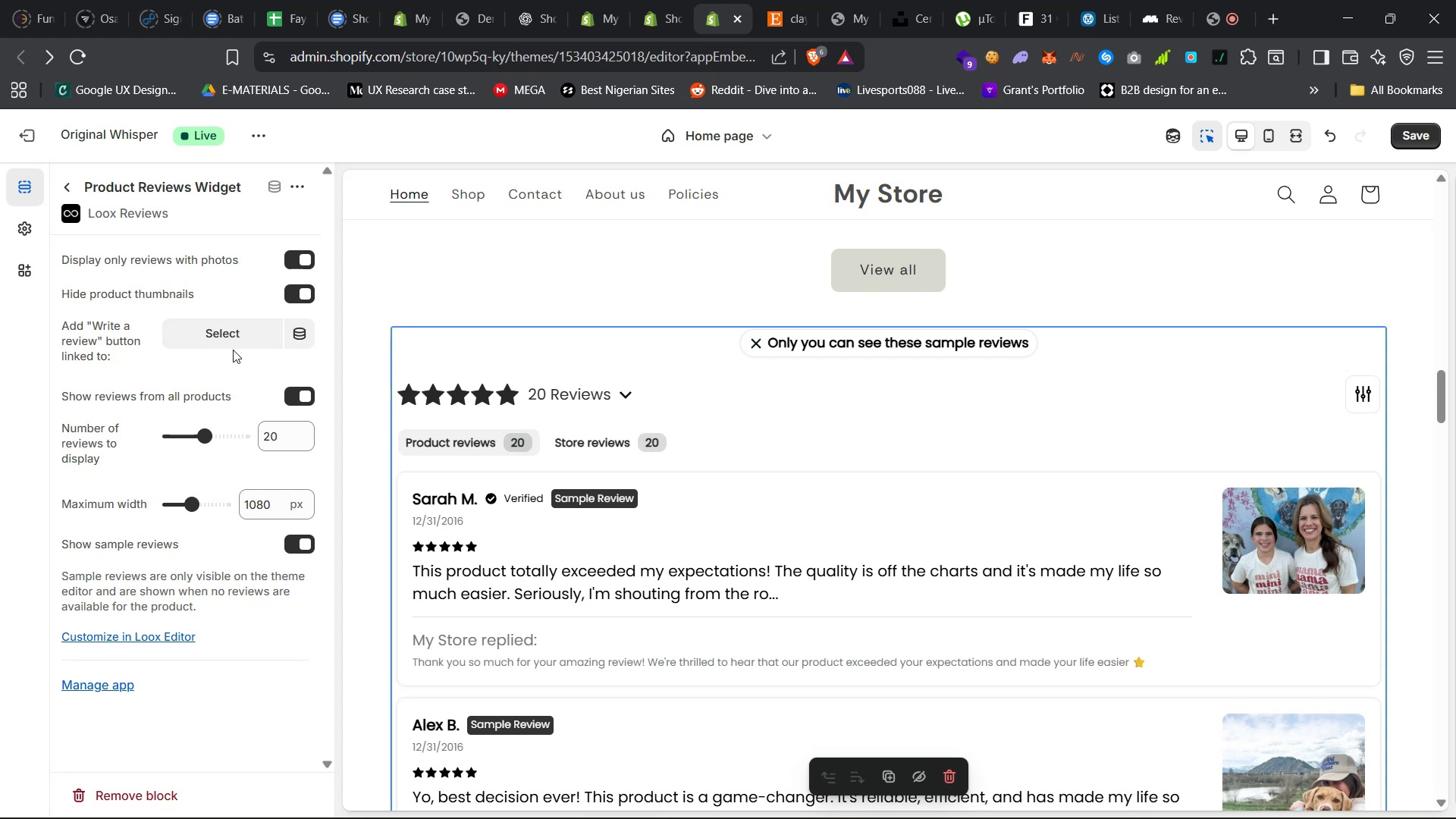 
scroll: coordinate [456, 451], scroll_direction: down, amount: 38.0
 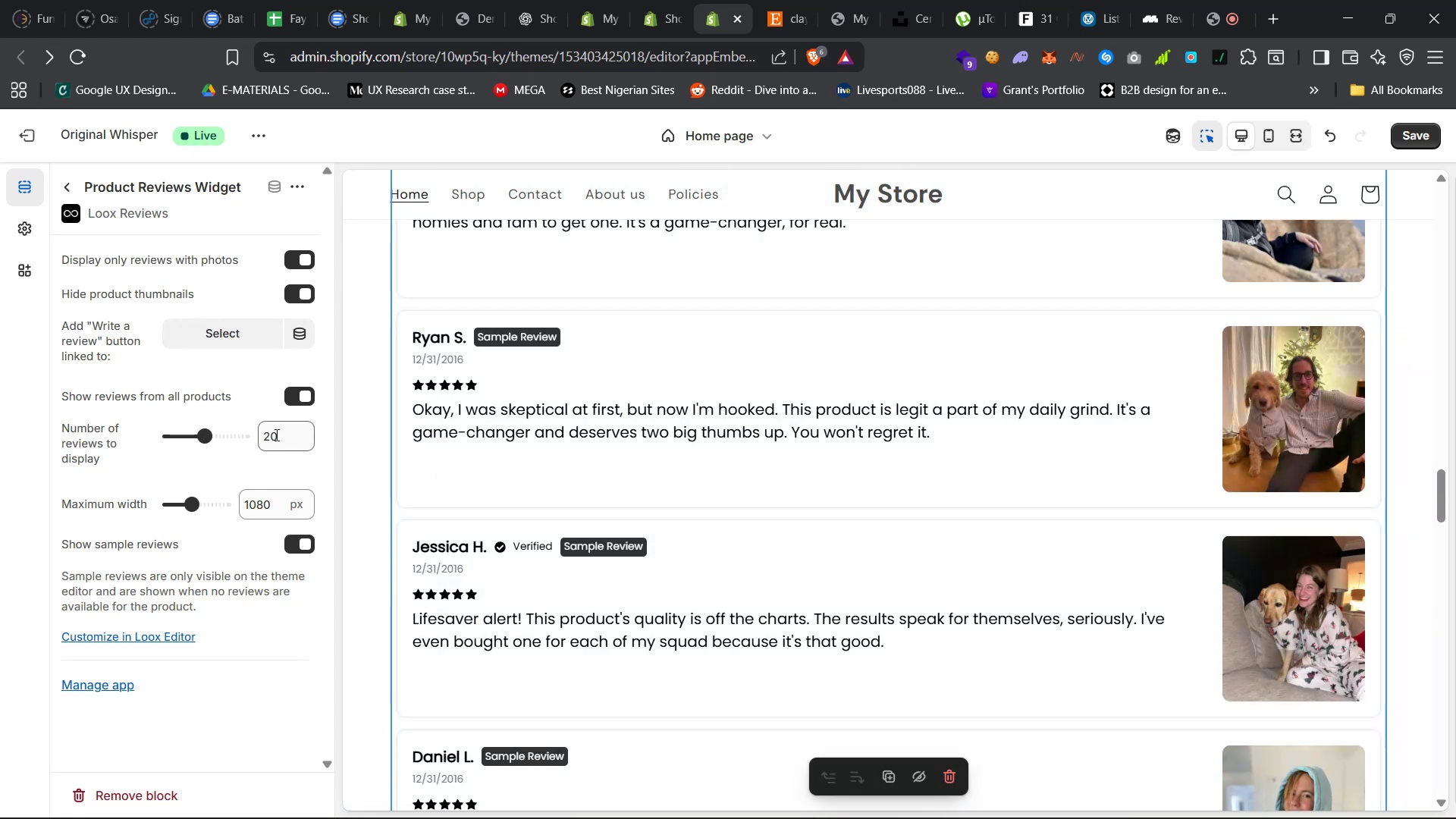 
double_click([279, 435])
 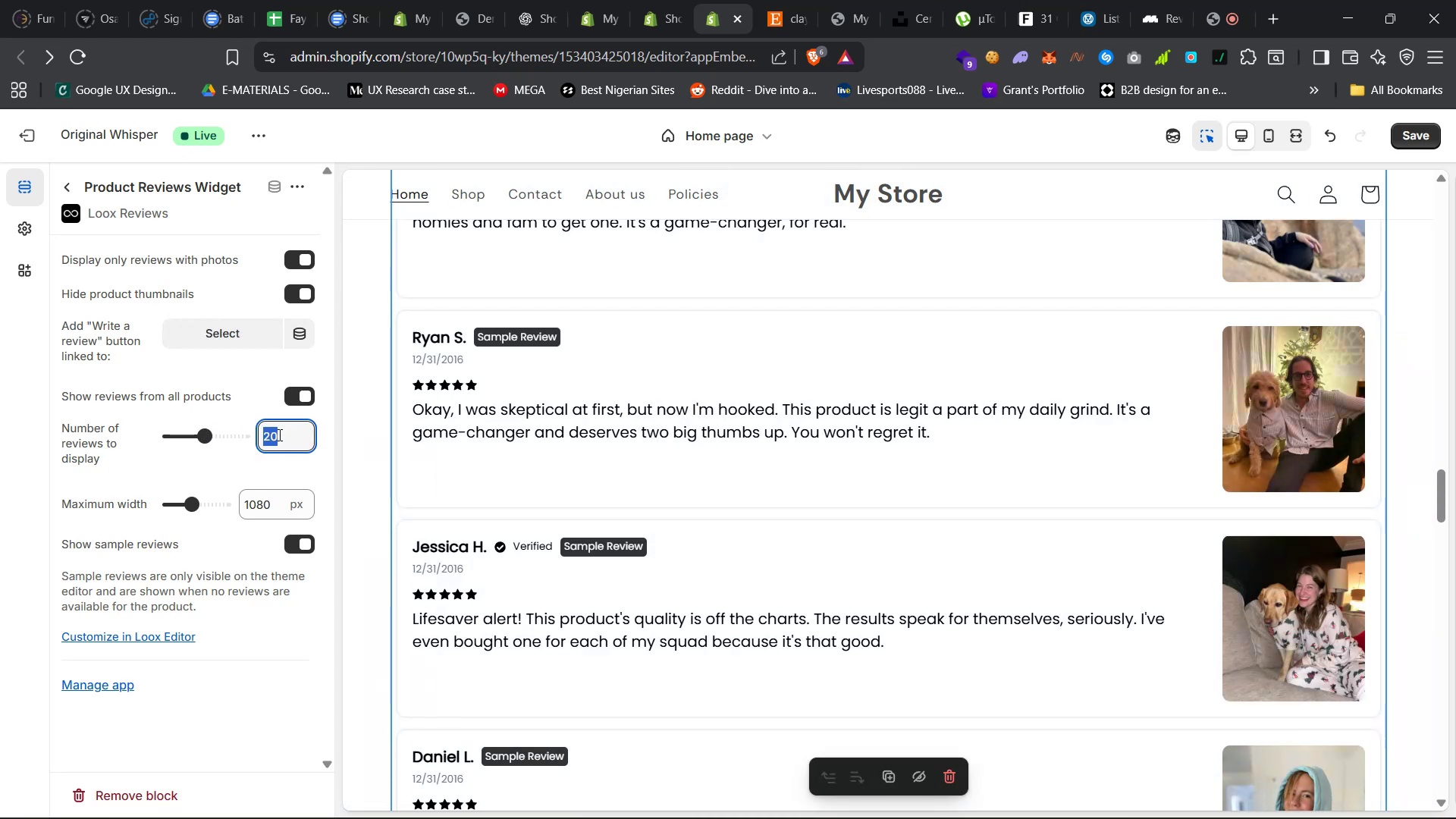 
type(10)
key(Backspace)
key(Backspace)
type(5)
 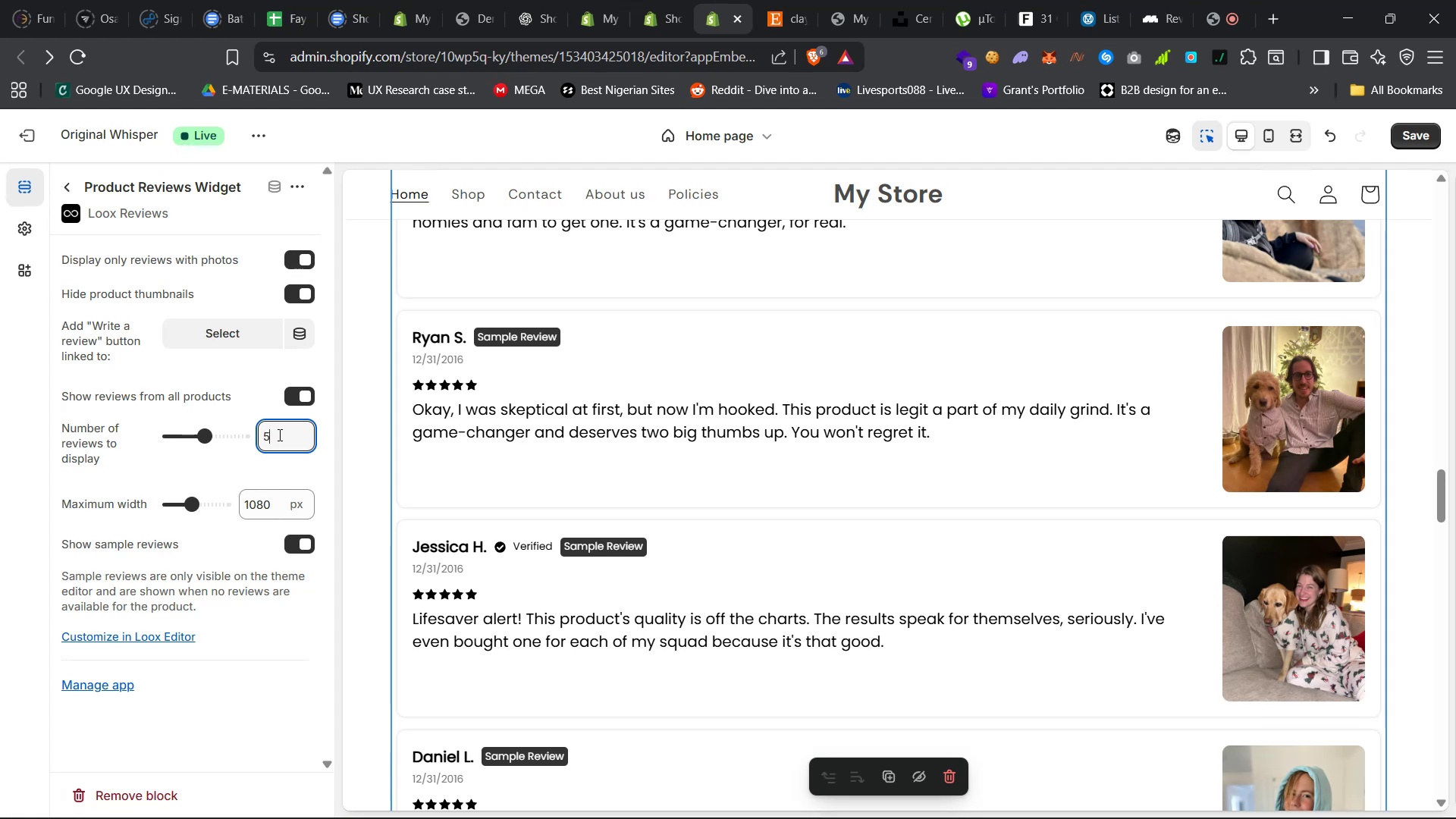 
key(Enter)
 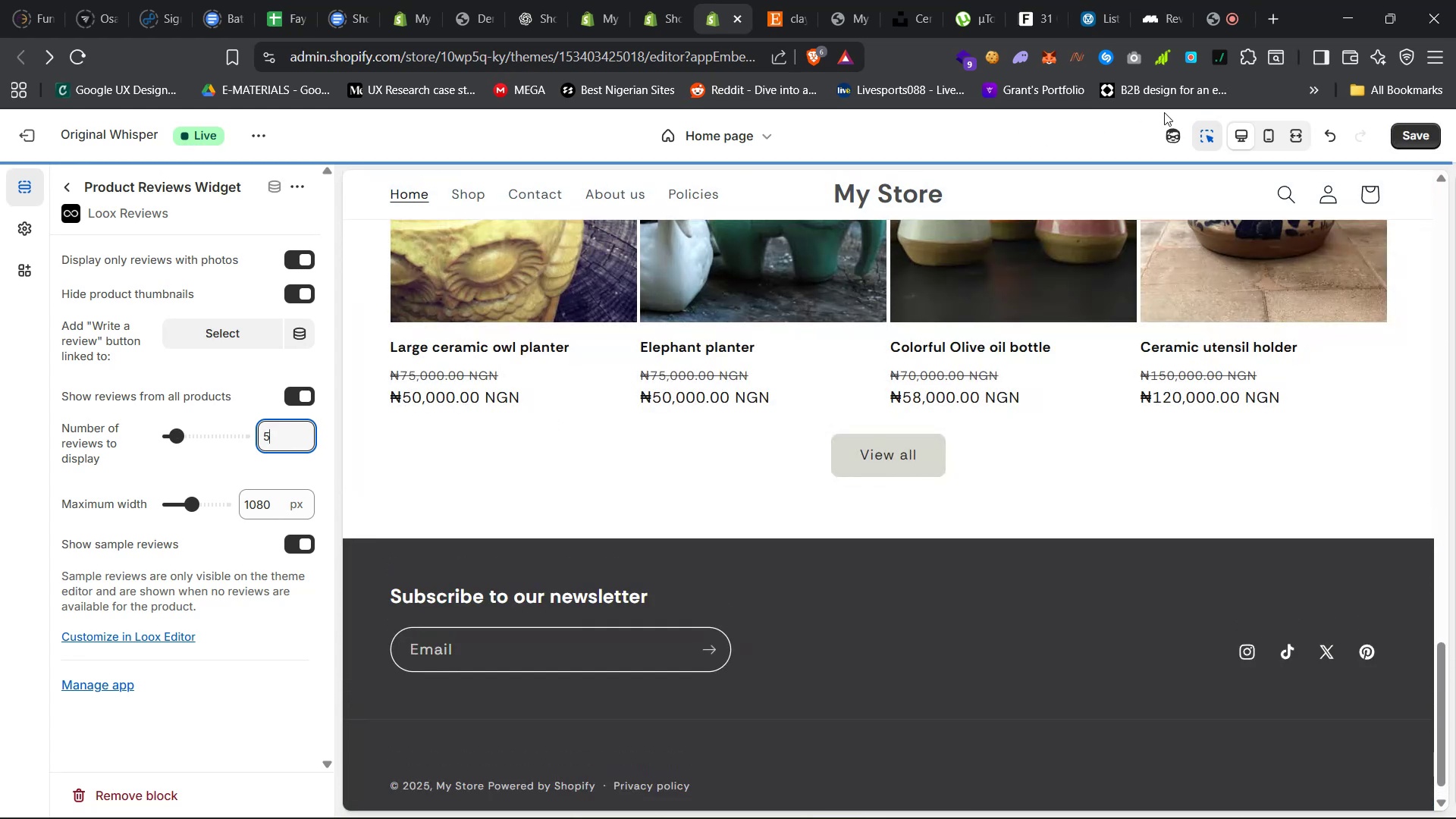 
left_click([1294, 146])
 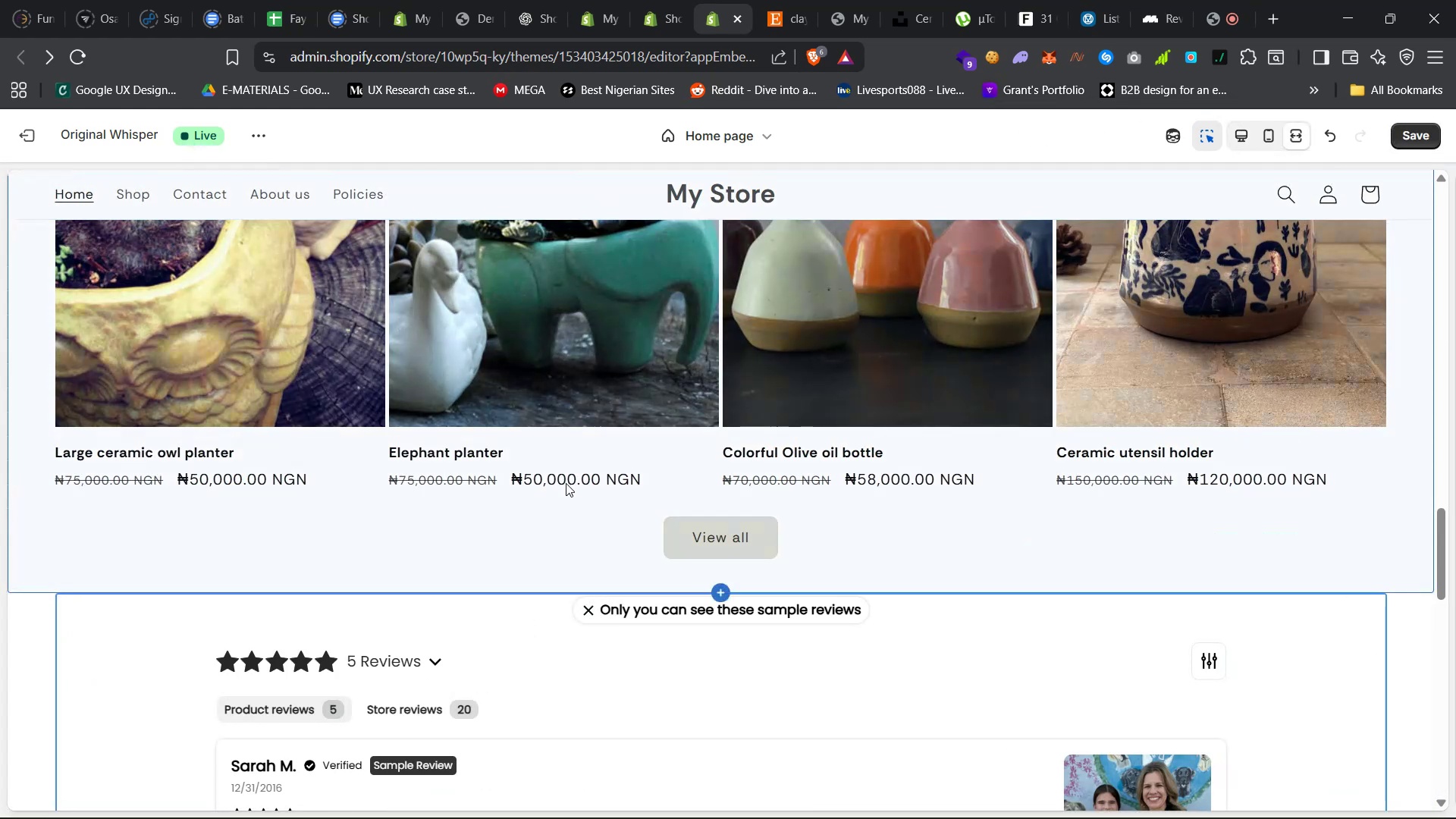 
scroll: coordinate [567, 486], scroll_direction: down, amount: 47.0
 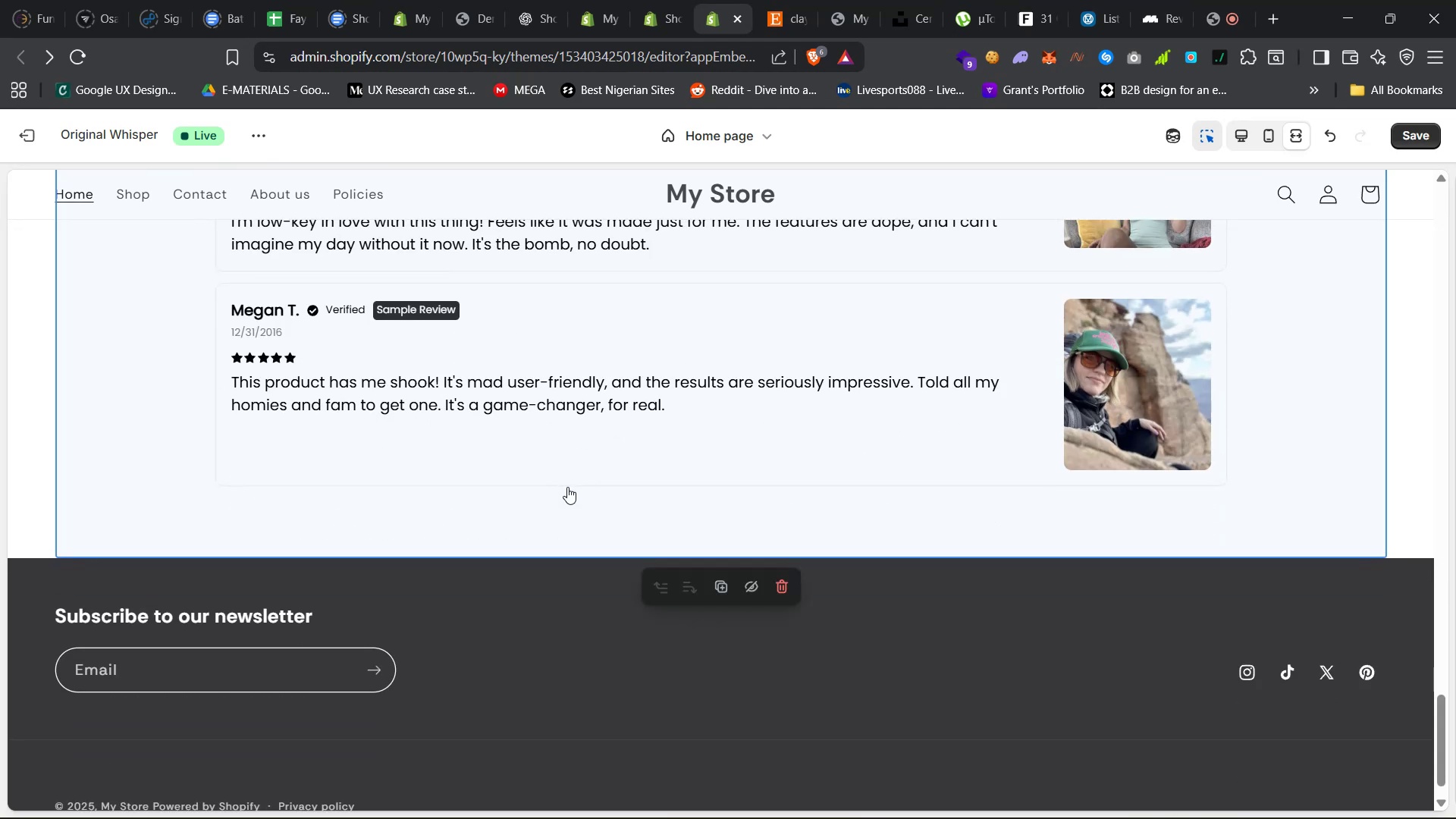 
scroll: coordinate [567, 487], scroll_direction: up, amount: 29.0
 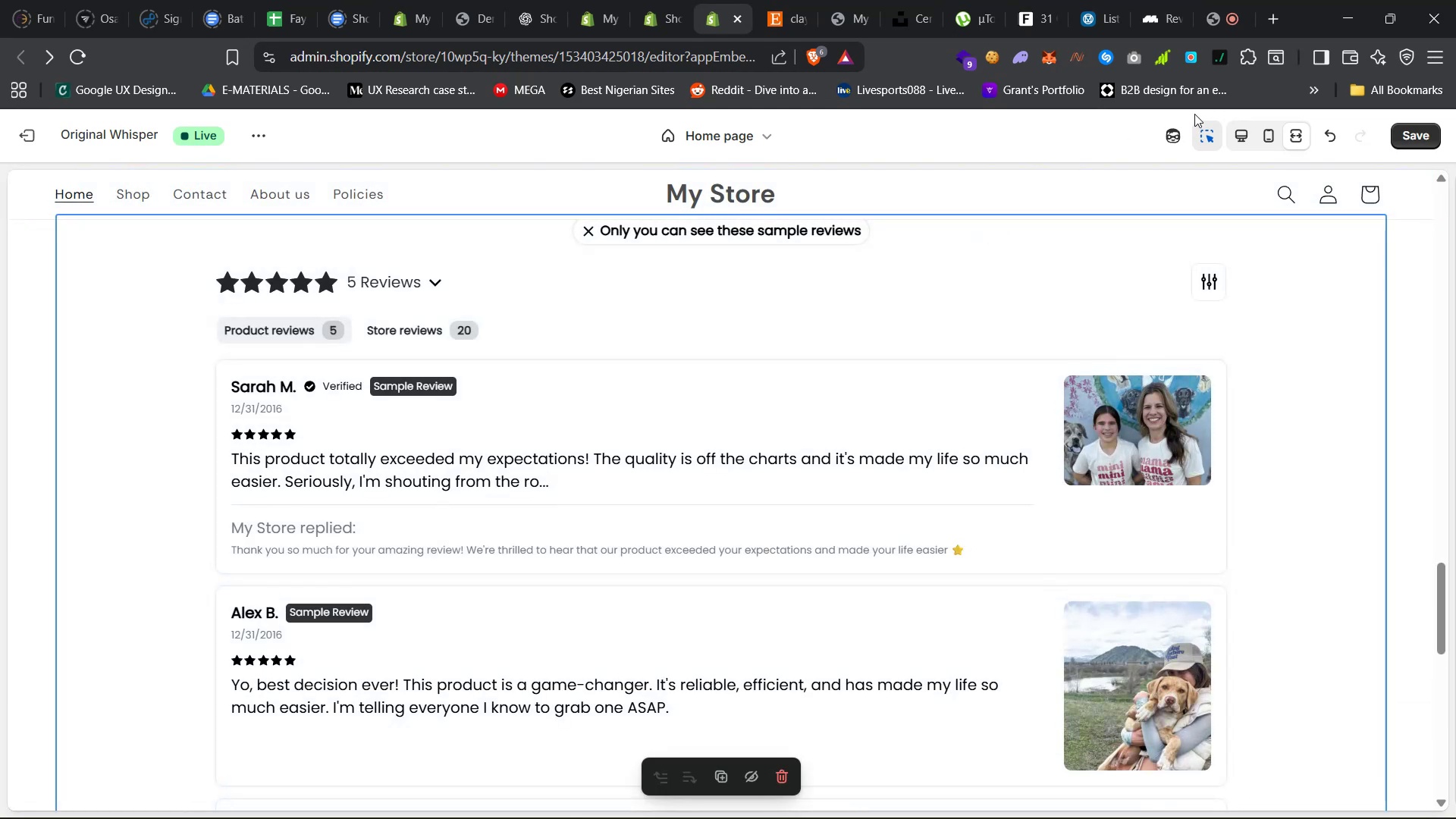 
left_click([1250, 136])
 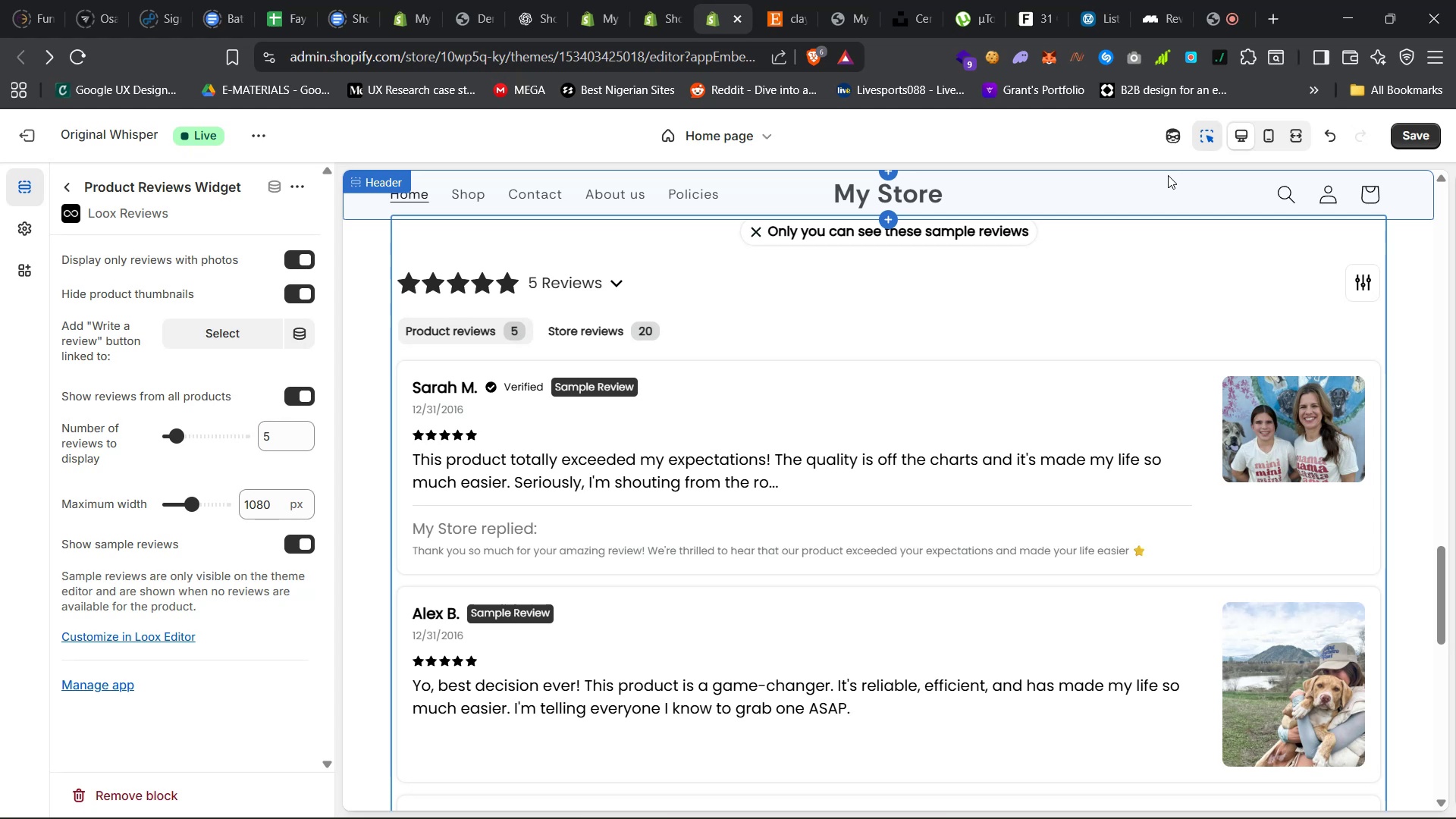 
wait(13.52)
 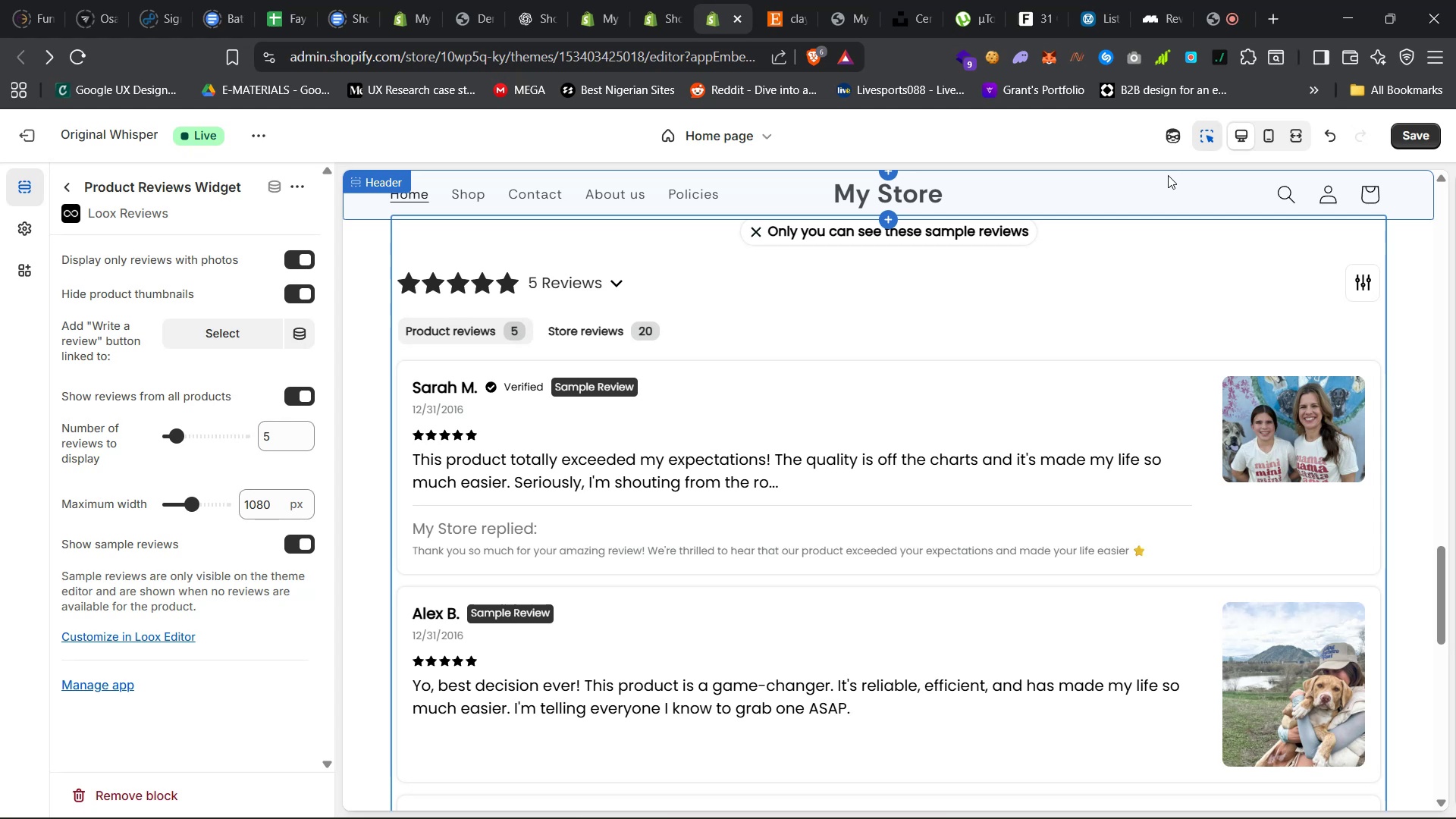 
scroll: coordinate [236, 595], scroll_direction: down, amount: 6.0
 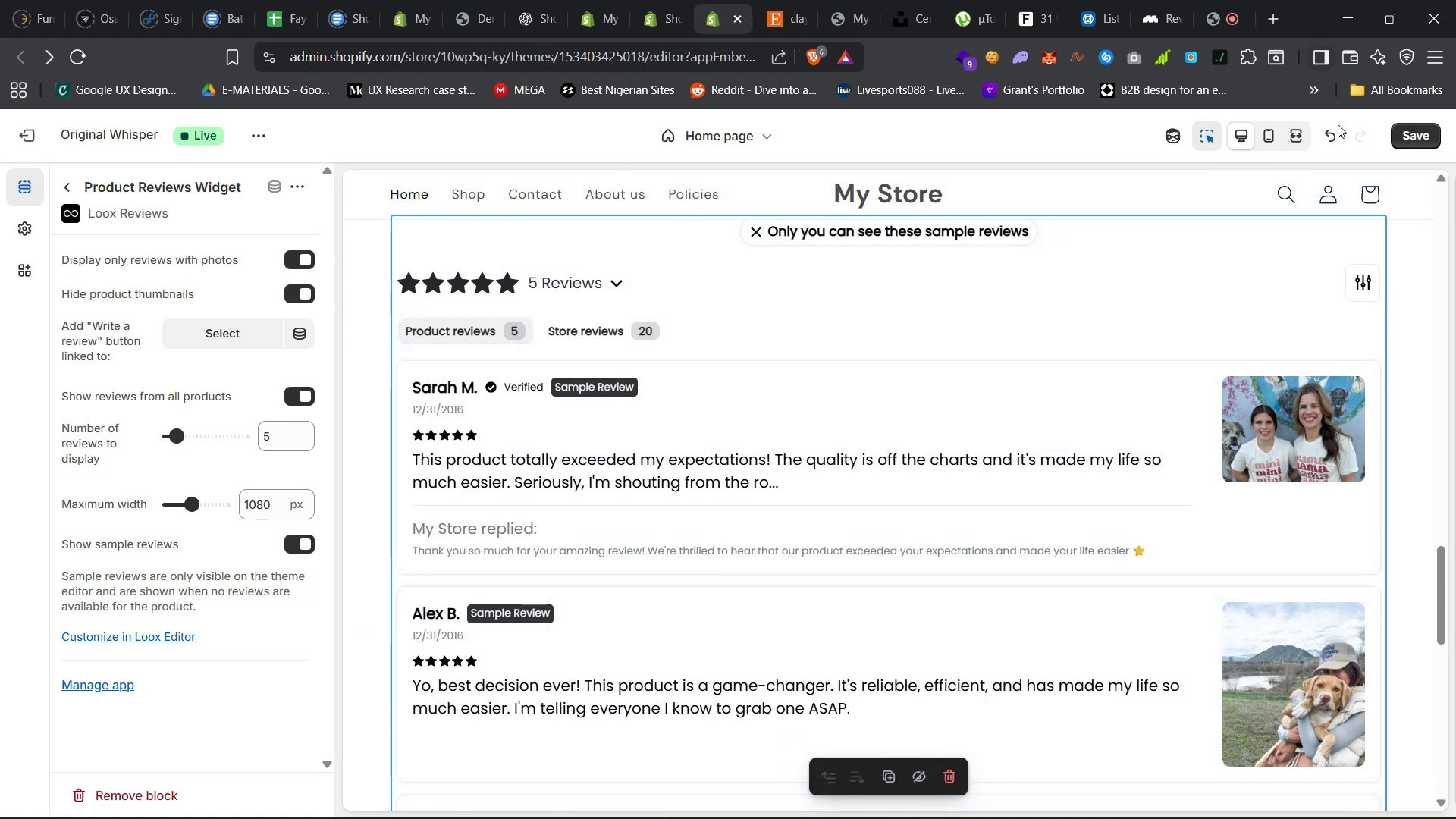 
left_click([1439, 136])
 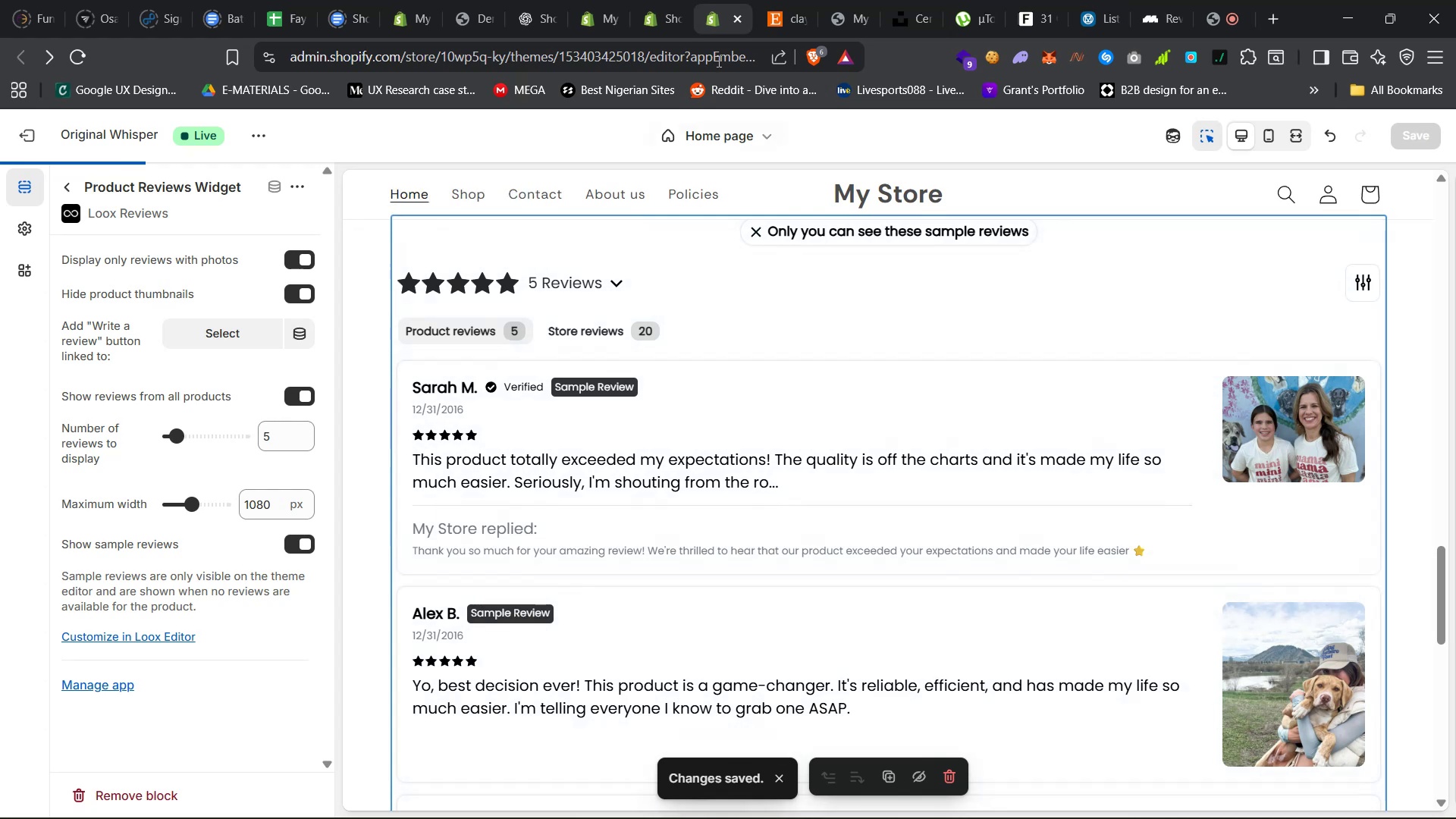 
left_click([838, 0])
 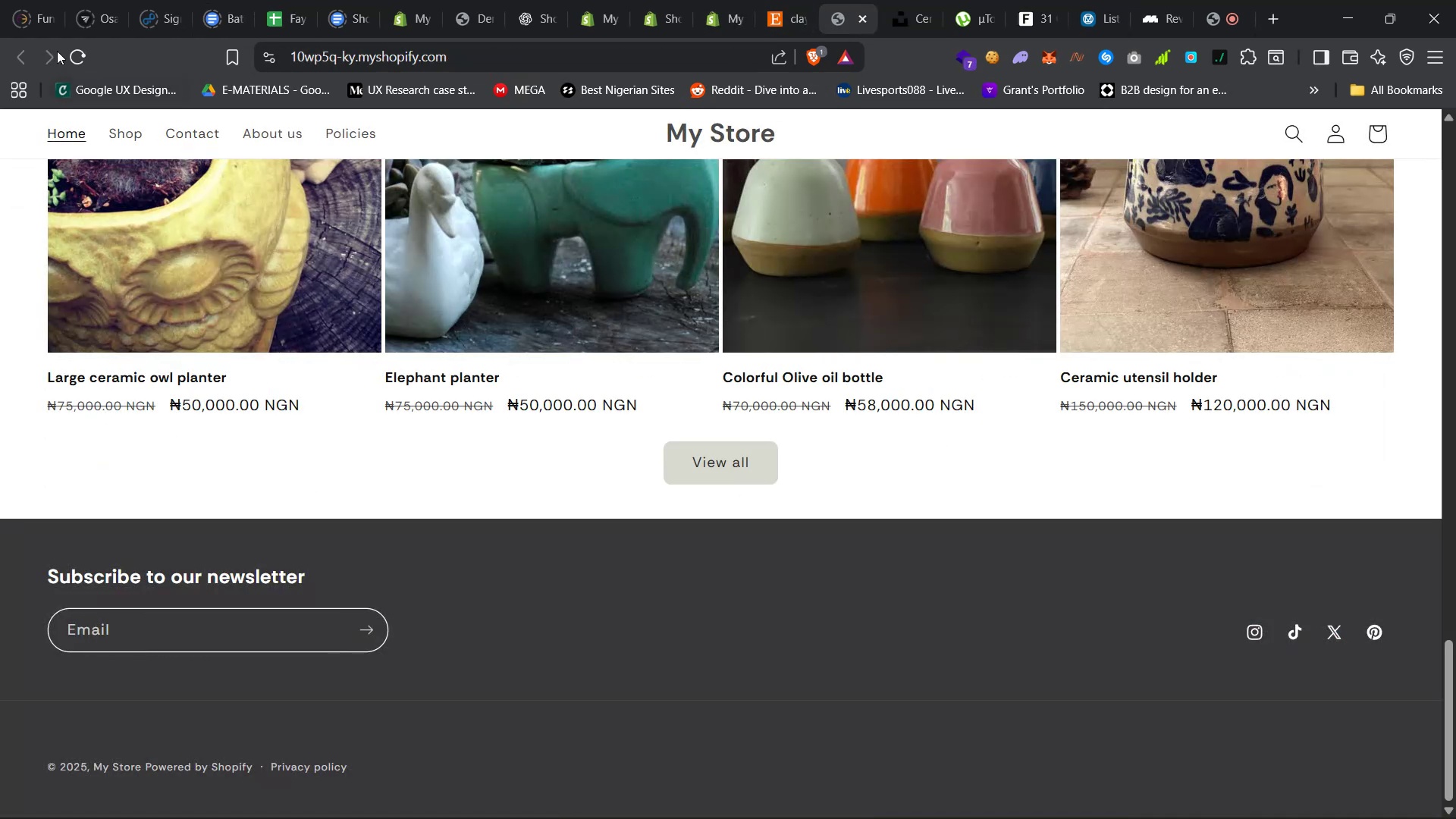 
left_click([71, 52])
 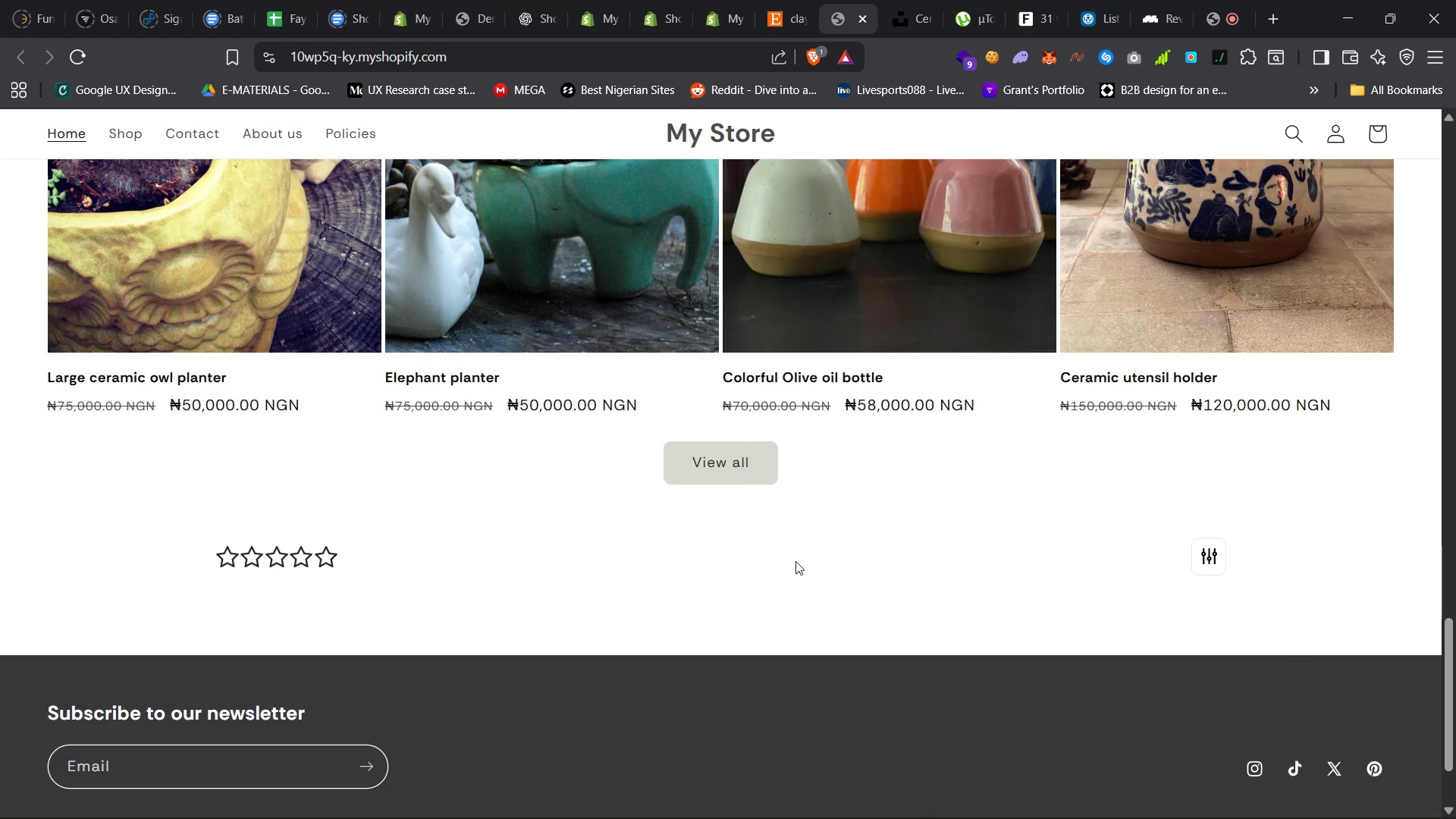 
wait(14.35)
 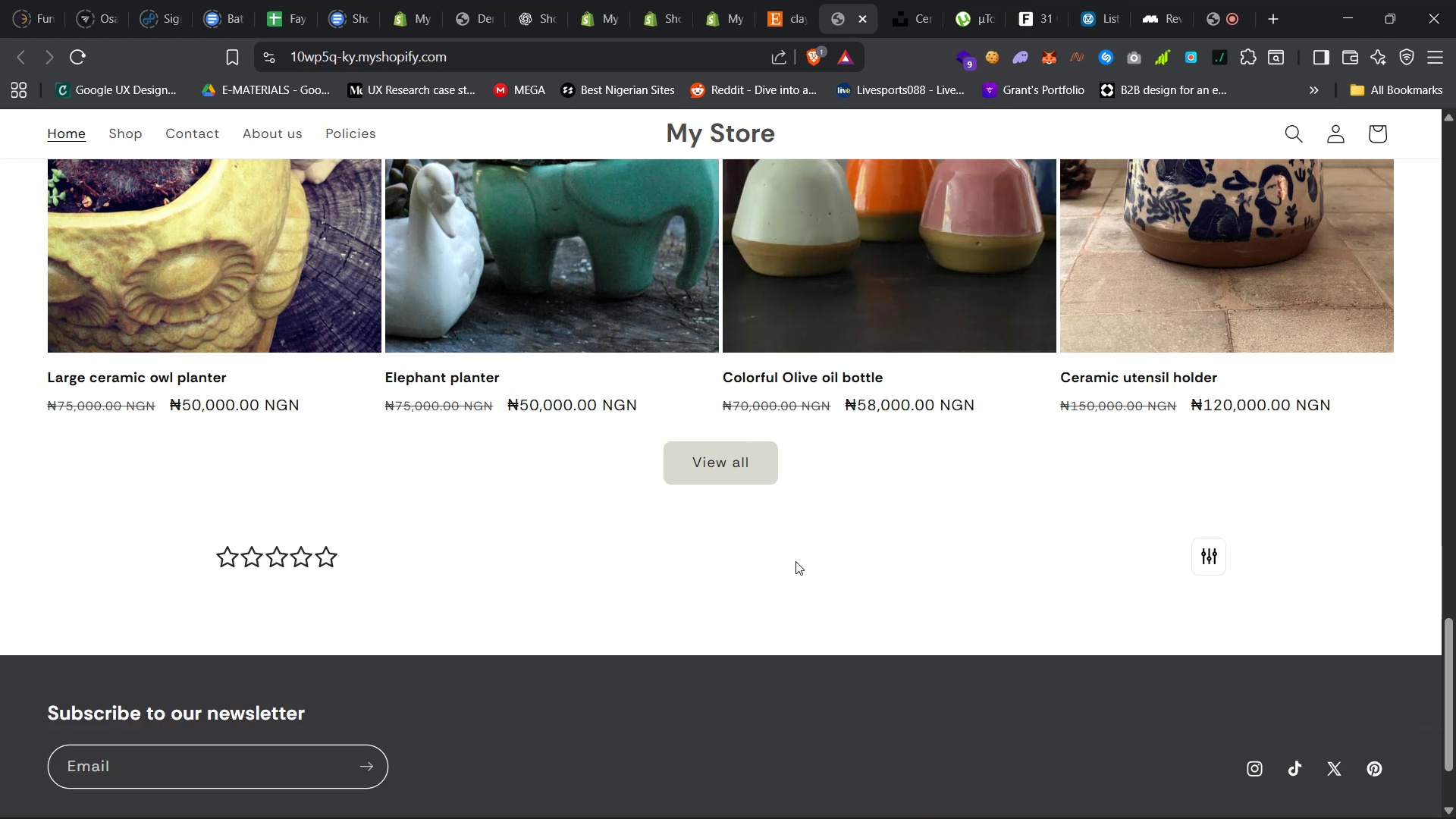 
left_click([319, 556])
 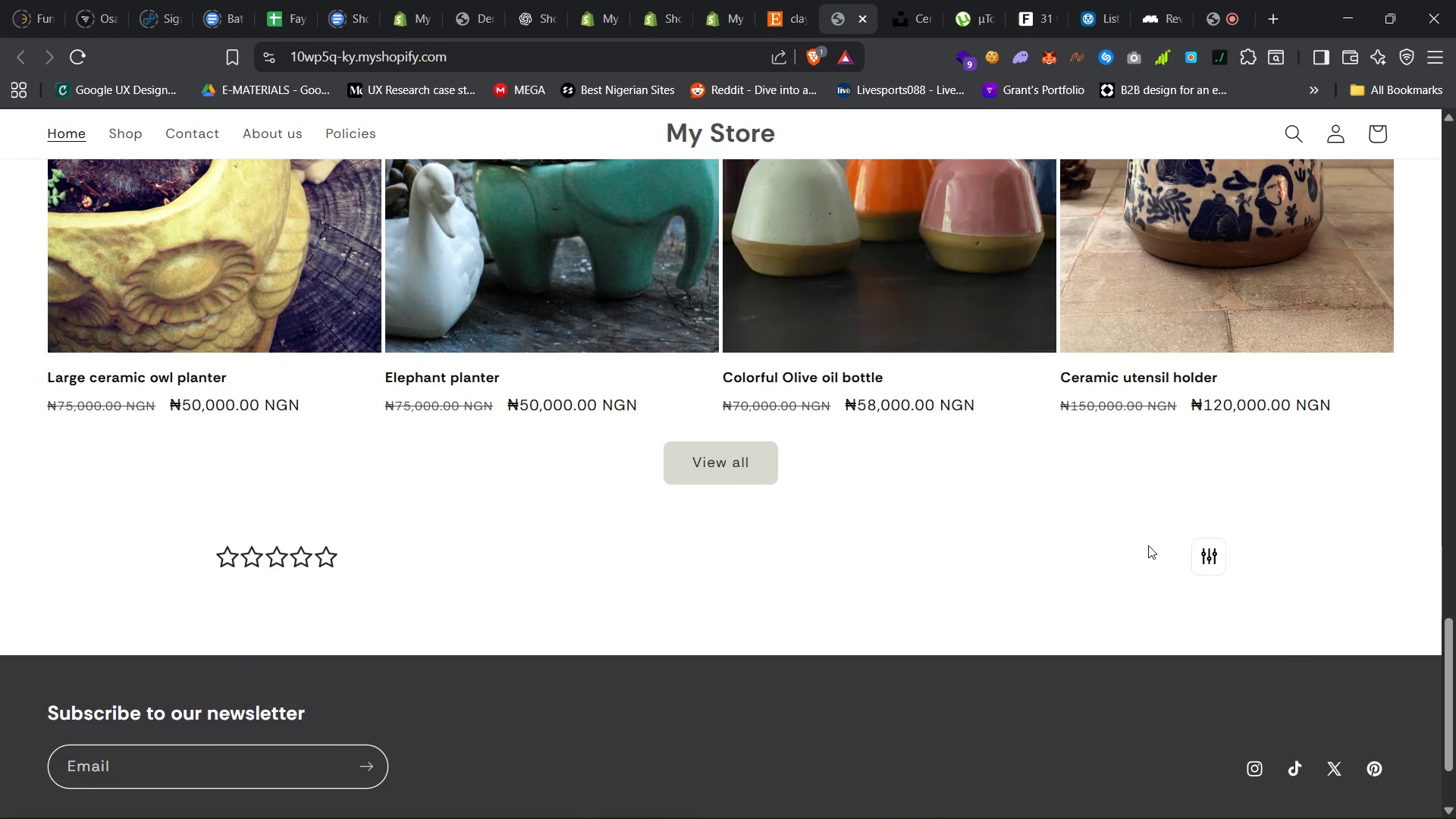 
left_click([1195, 551])
 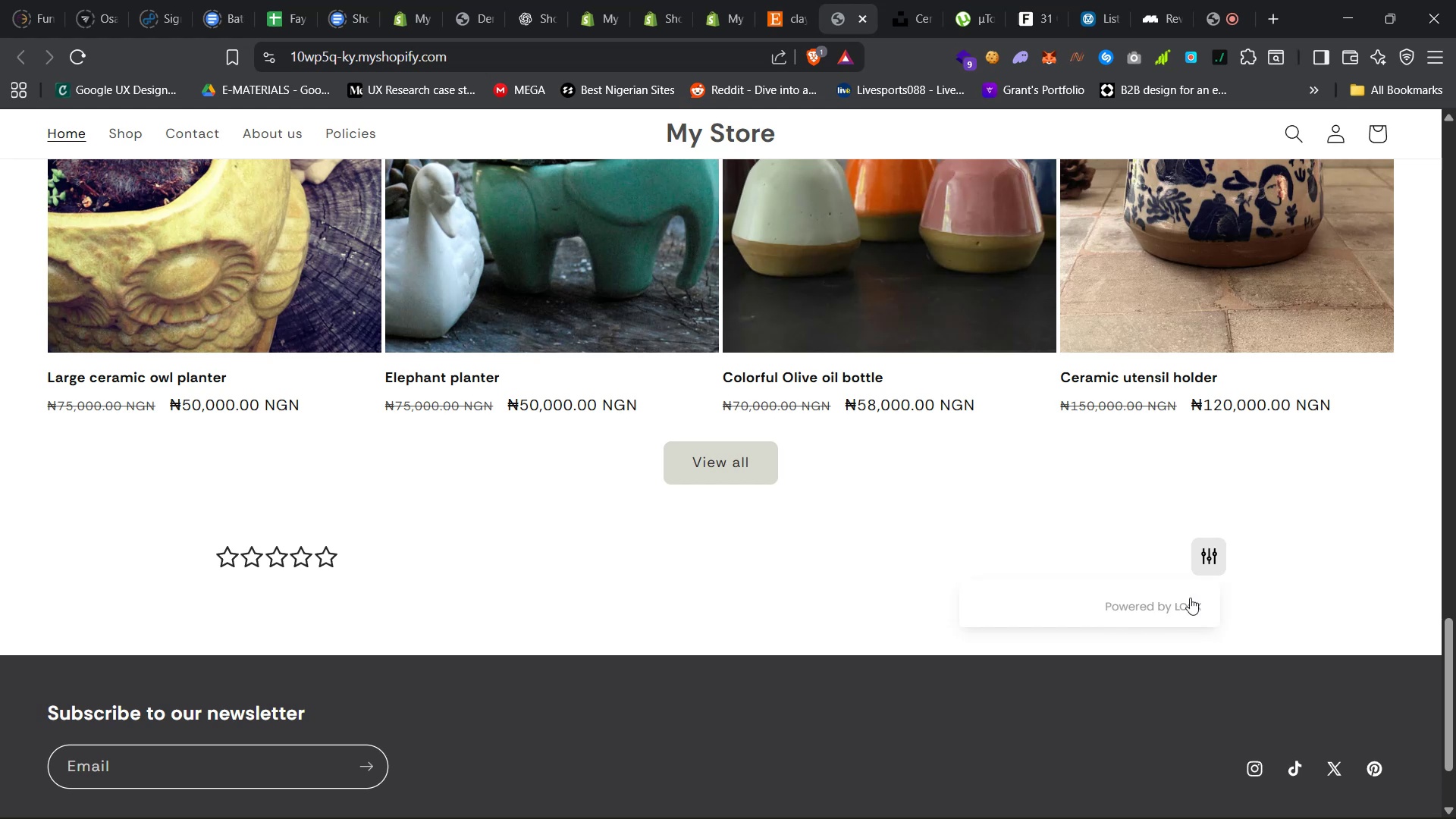 
left_click([1060, 551])
 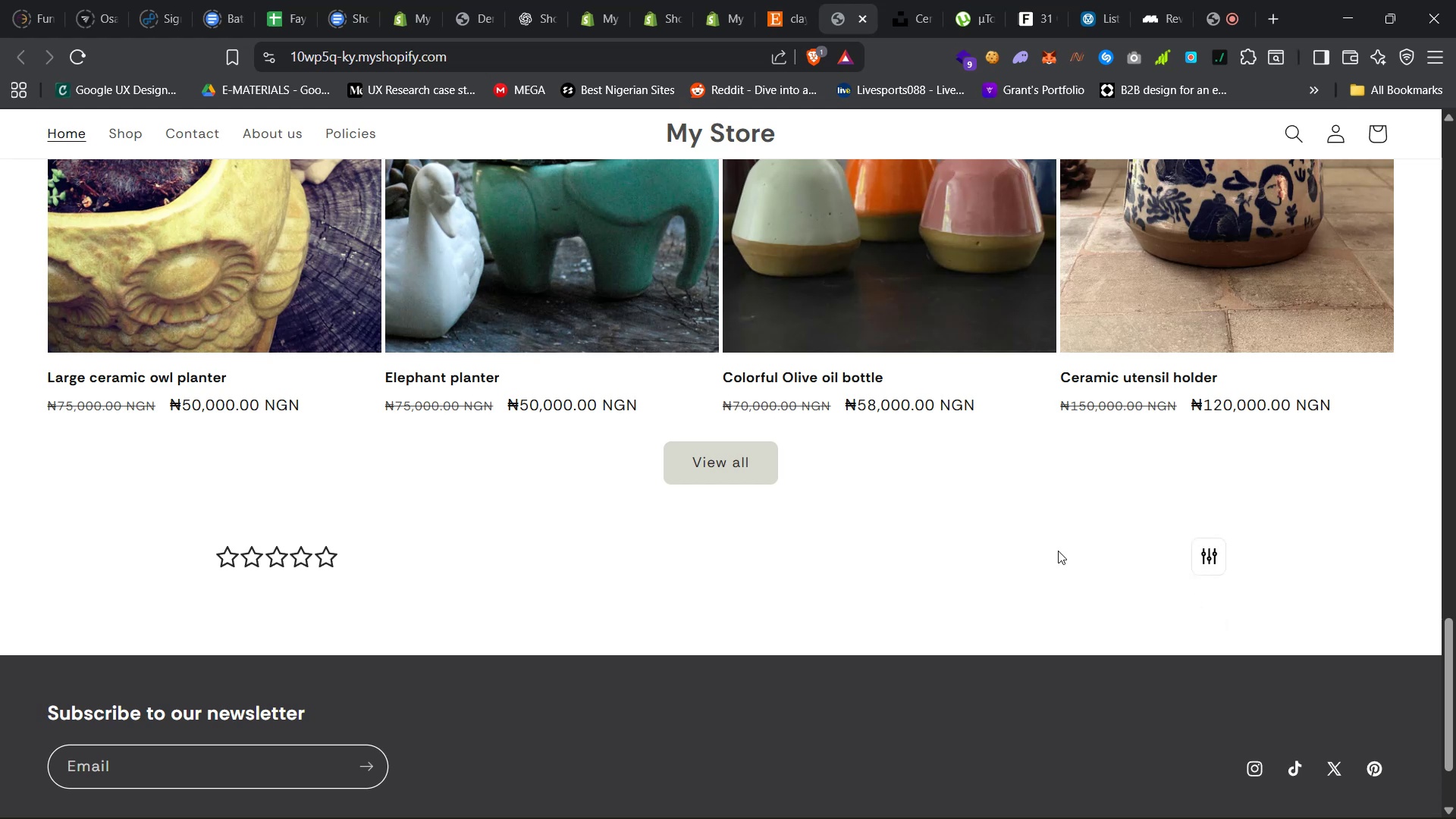 
scroll: coordinate [1057, 553], scroll_direction: up, amount: 28.0
 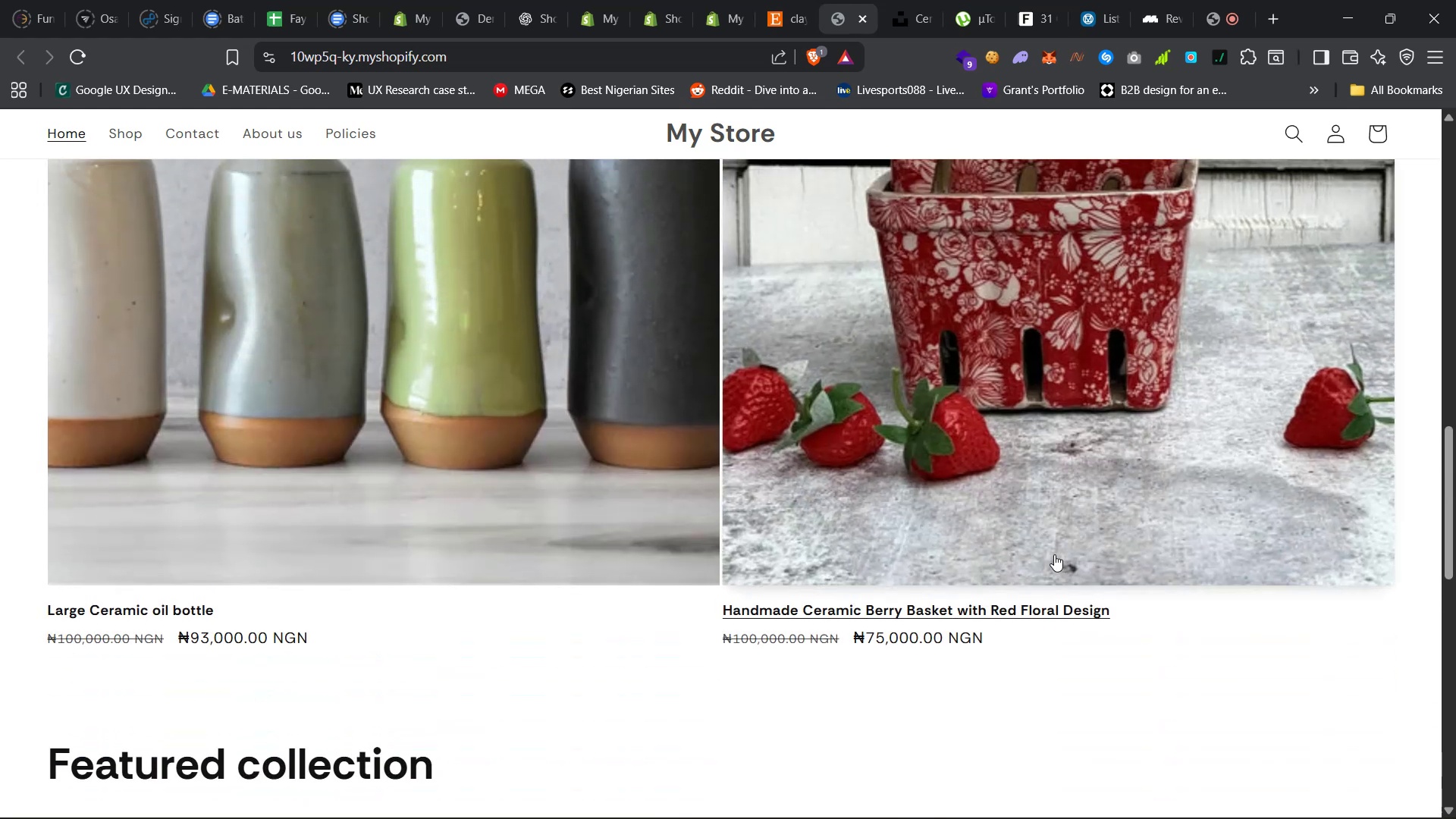 
scroll: coordinate [1053, 554], scroll_direction: down, amount: 34.0
 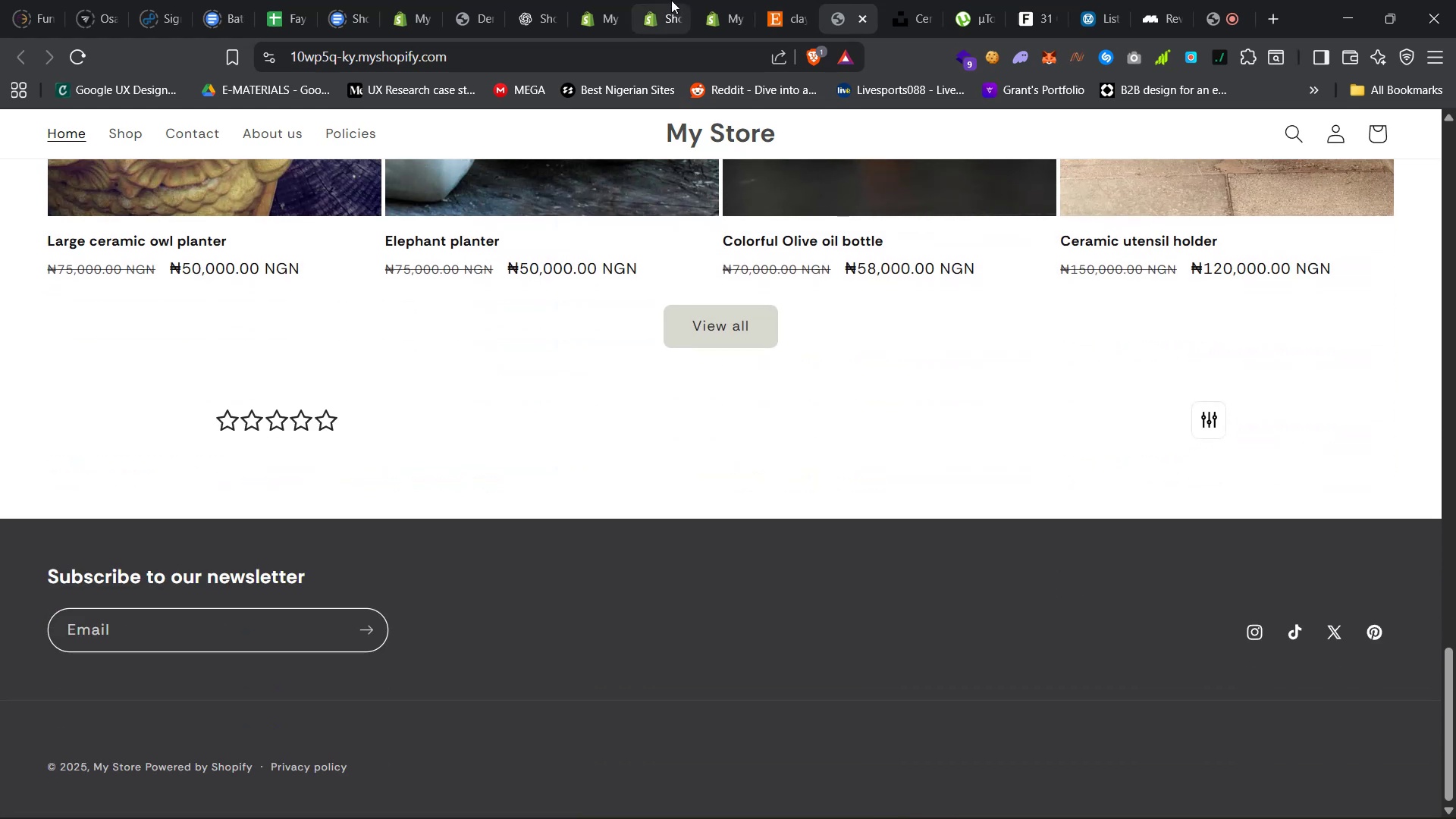 
left_click([709, 0])
 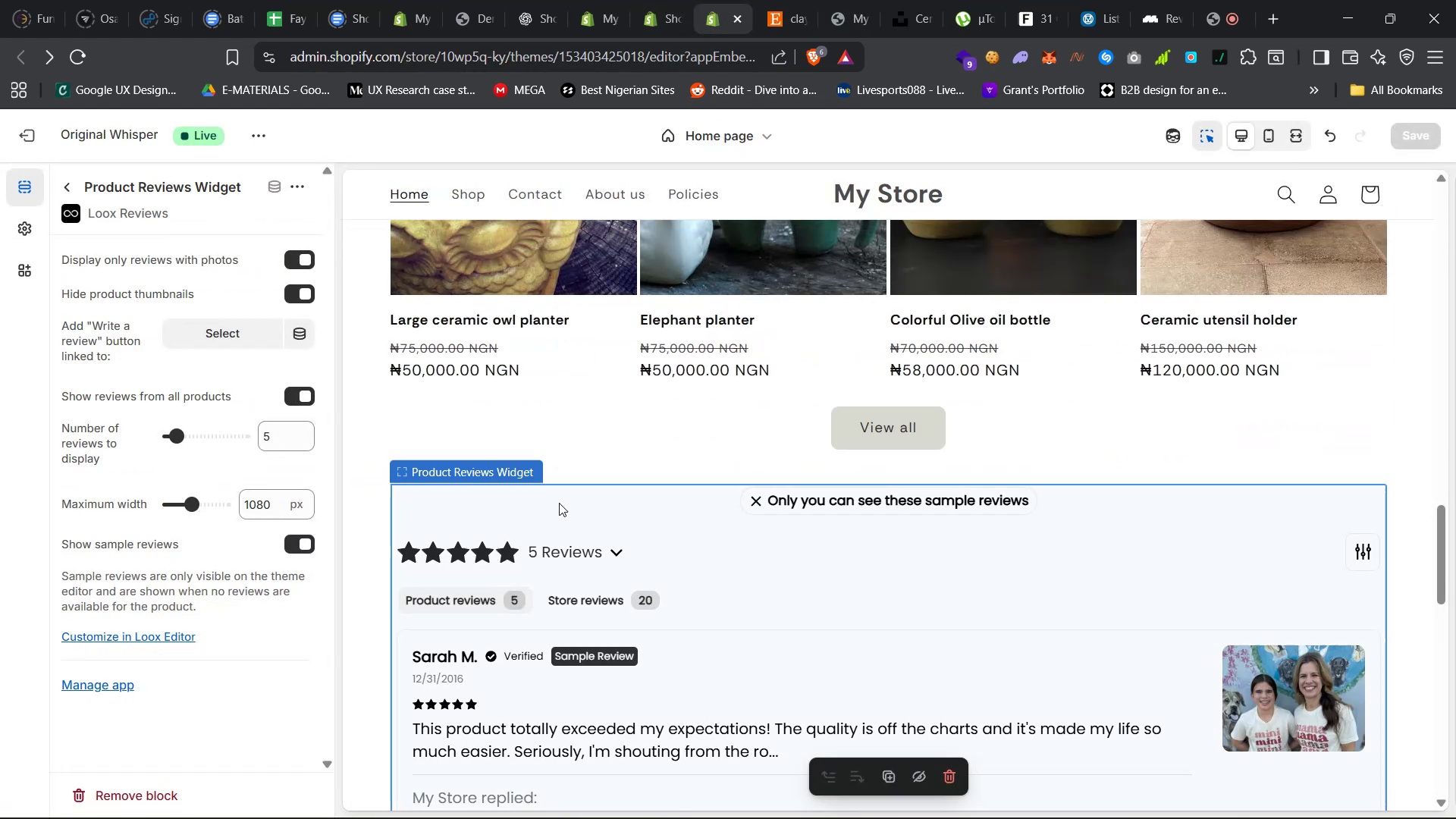 
scroll: coordinate [557, 504], scroll_direction: down, amount: 12.0
 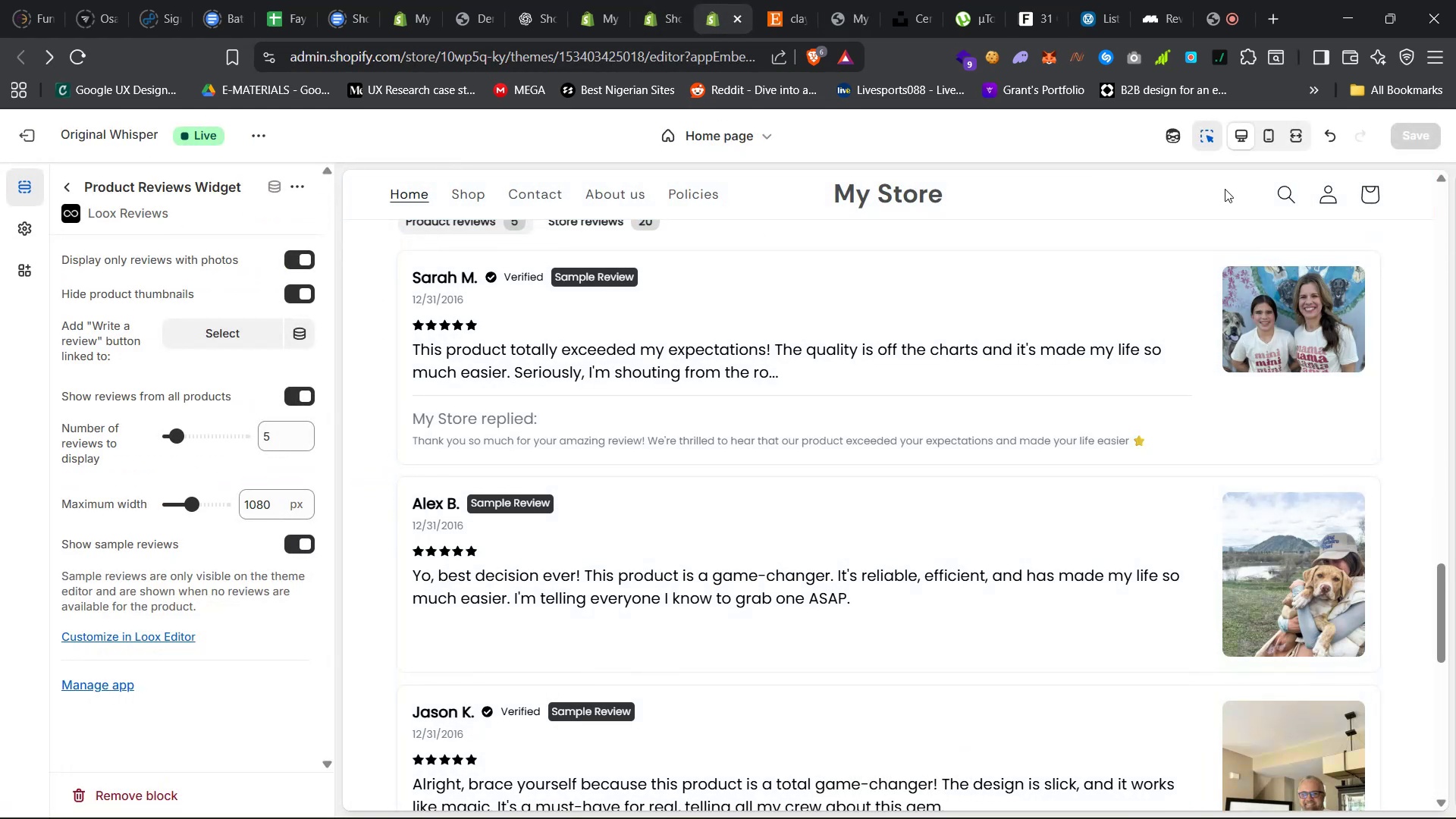 
left_click([1179, 141])
 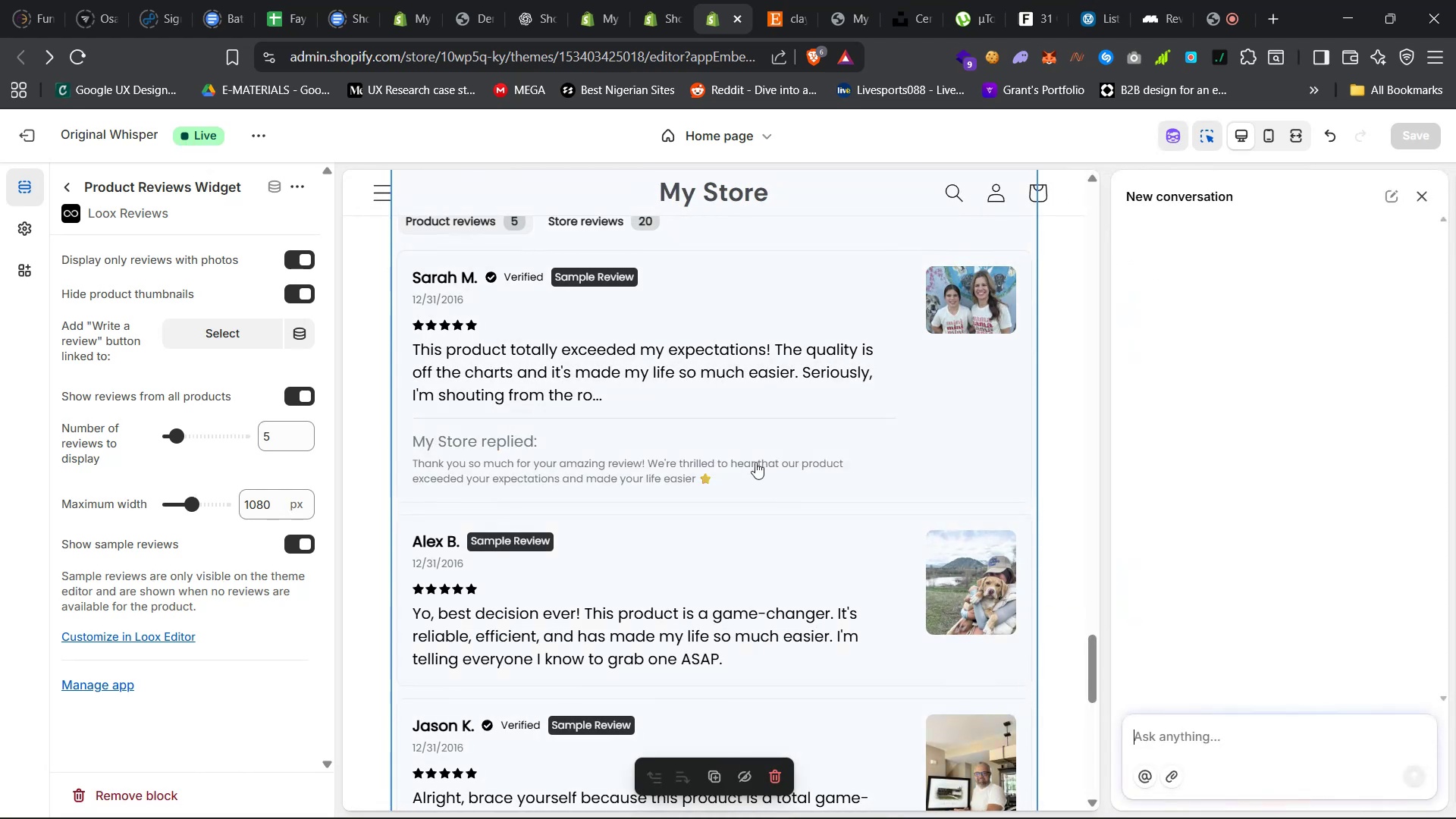 
scroll: coordinate [712, 473], scroll_direction: up, amount: 20.0
 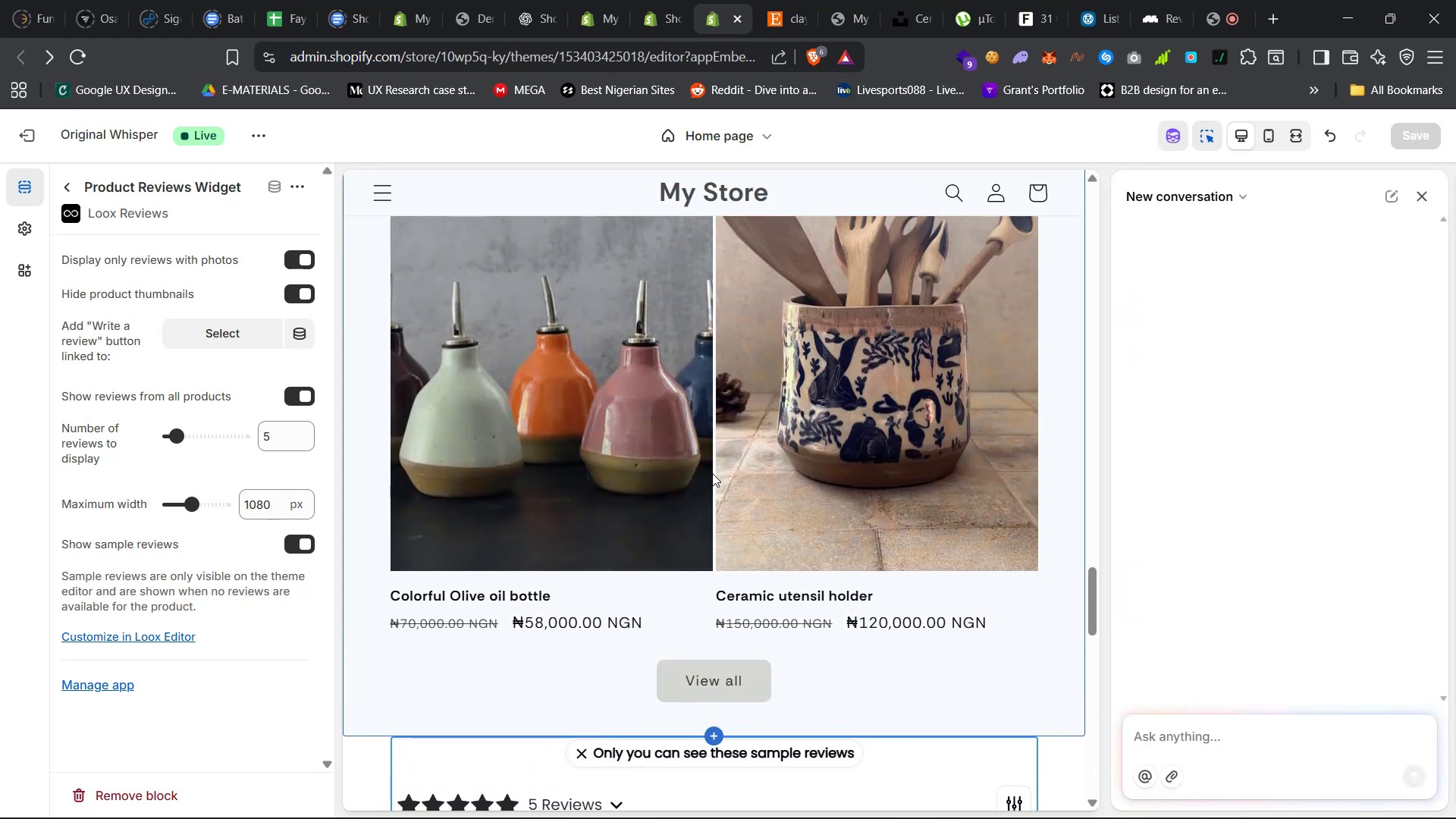 
scroll: coordinate [713, 475], scroll_direction: down, amount: 6.0
 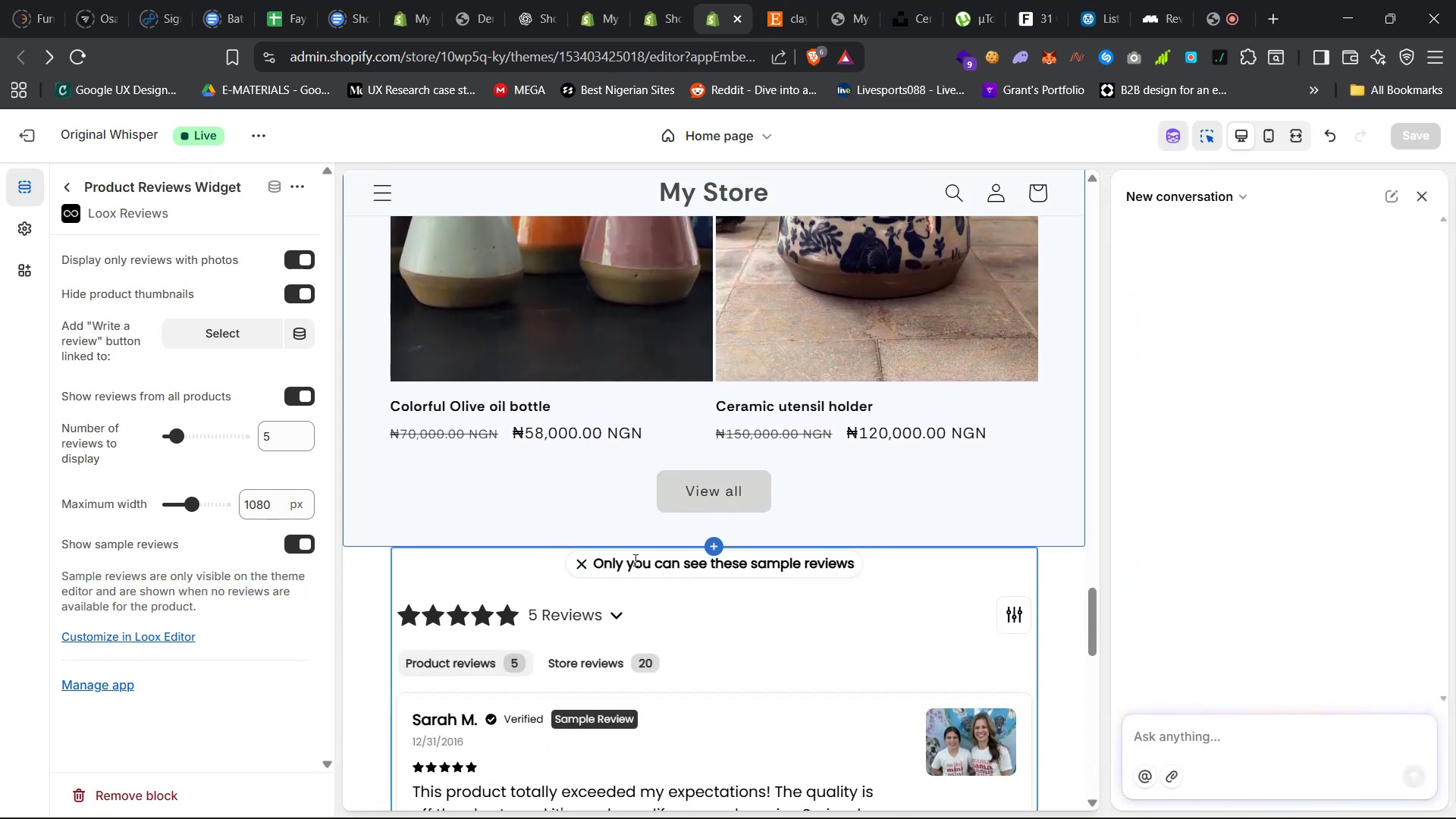 
left_click([639, 561])
 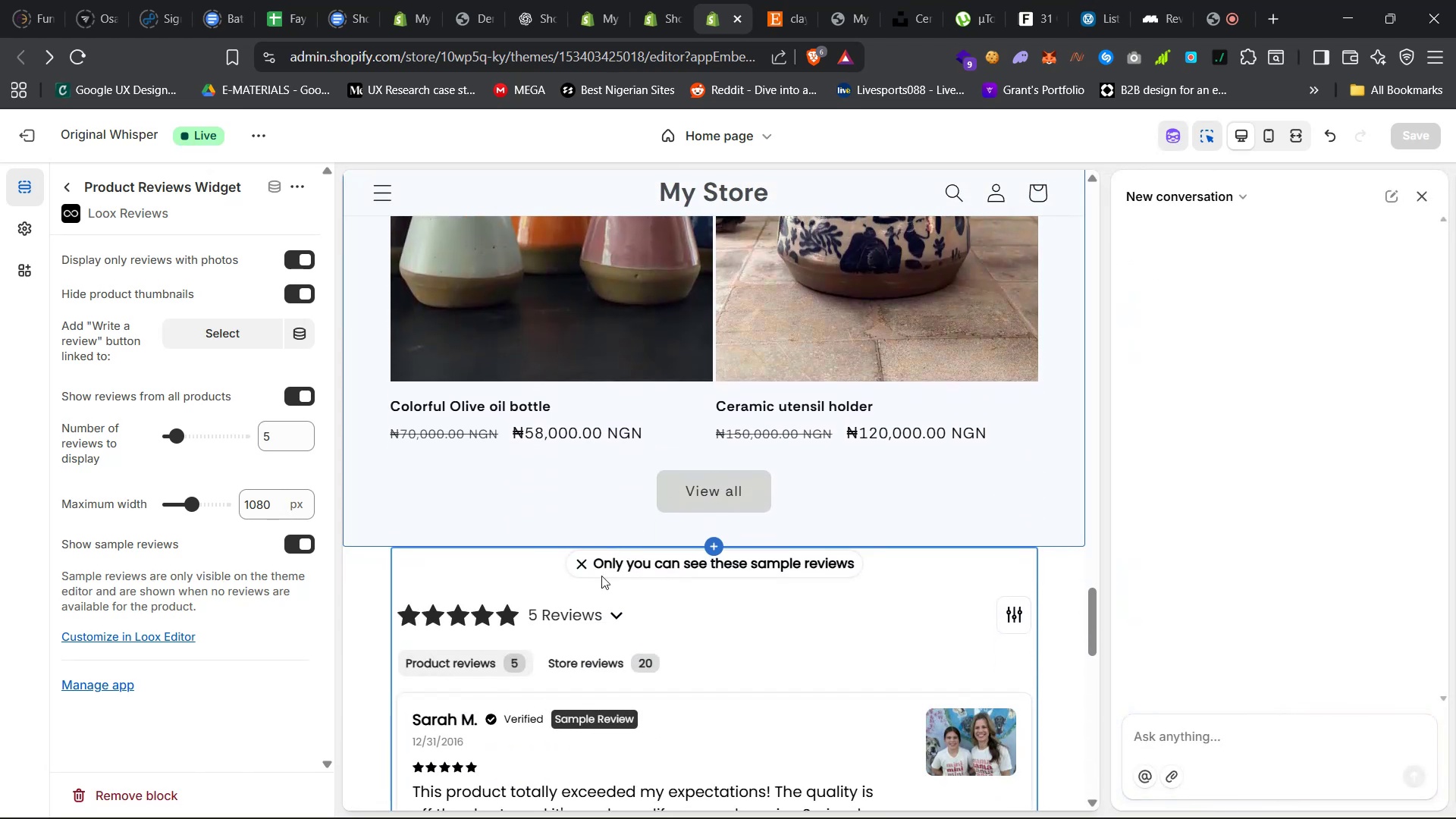 
left_click([600, 576])
 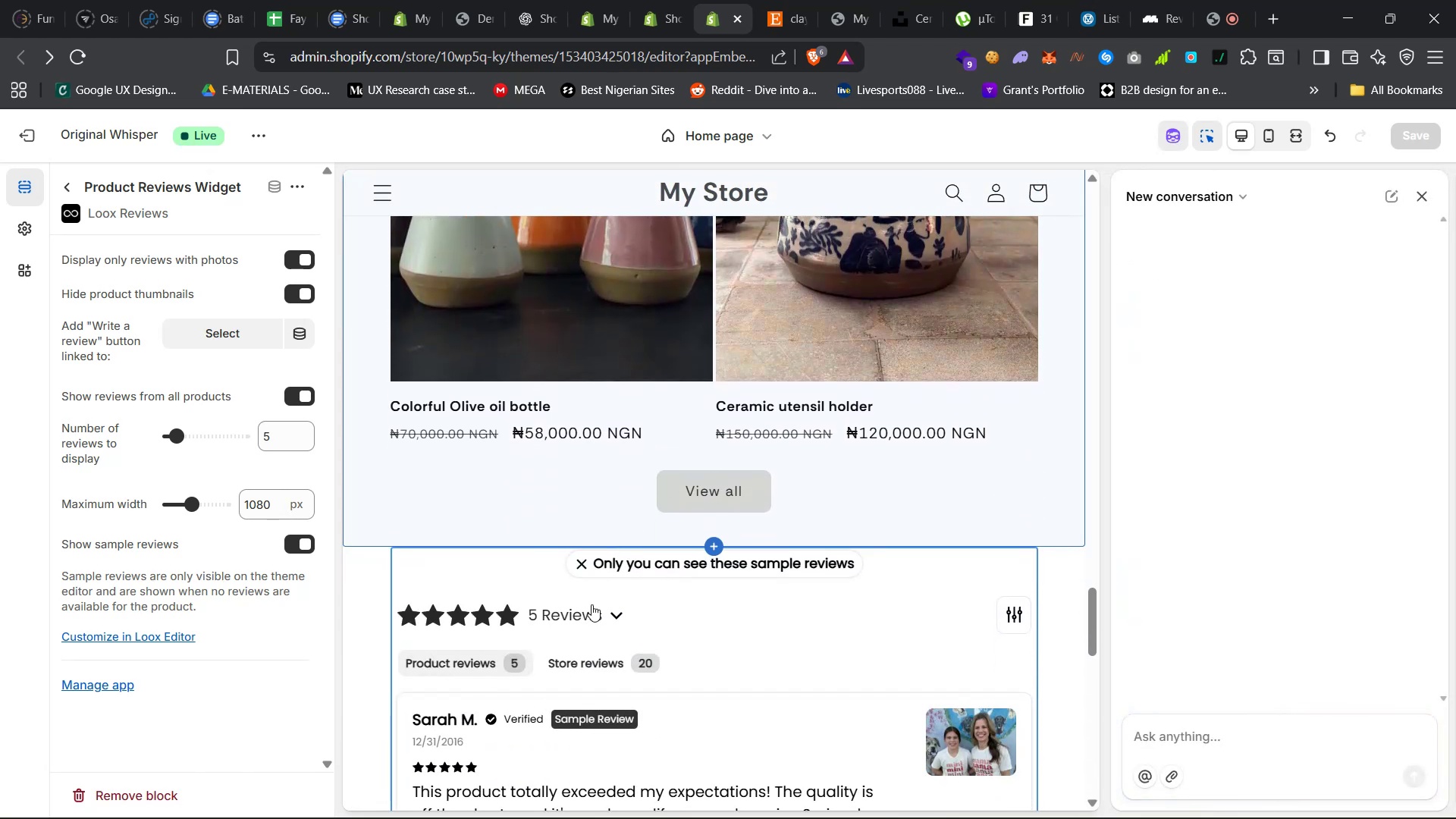 
left_click([592, 604])
 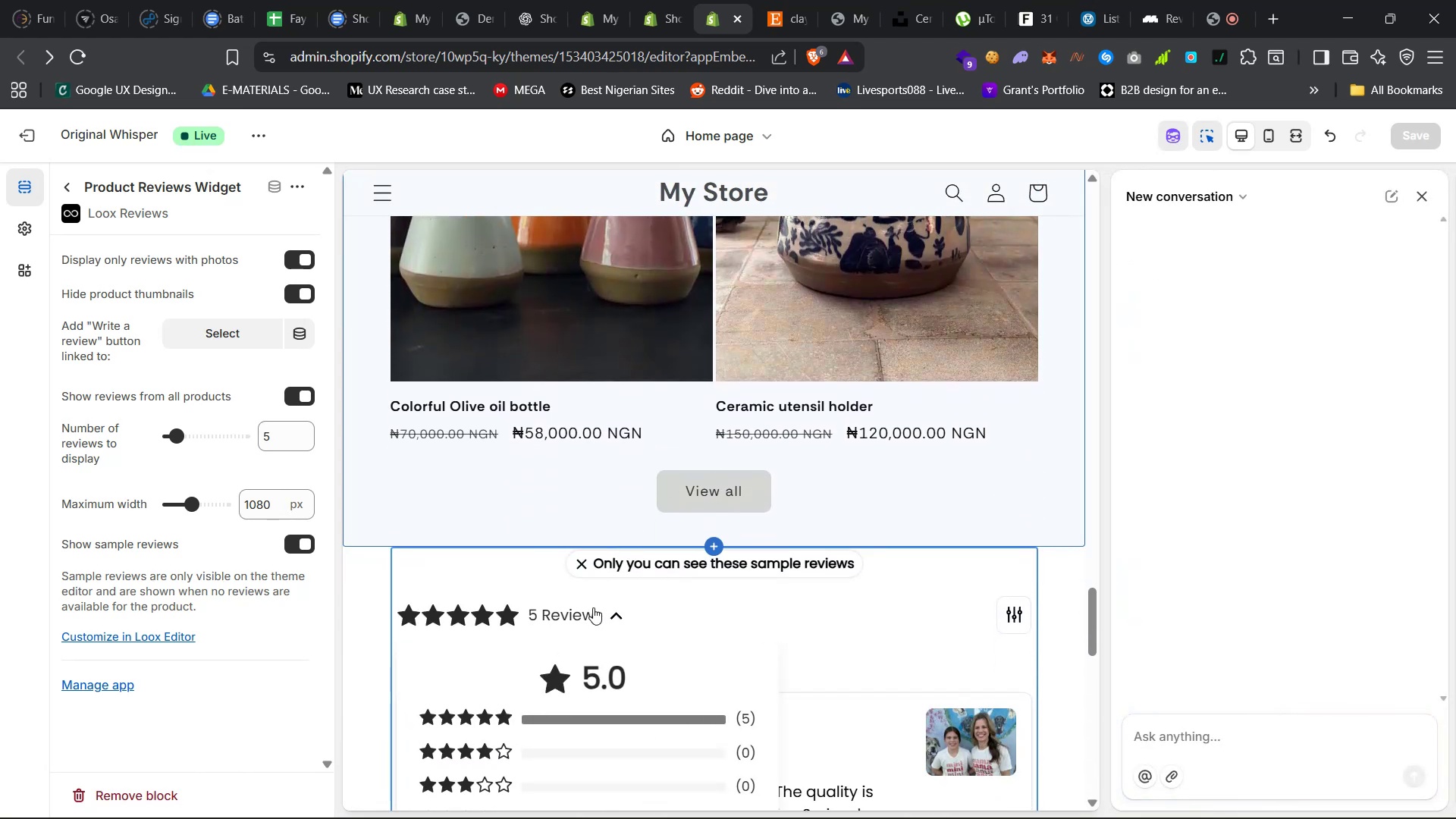 
left_click([607, 610])
 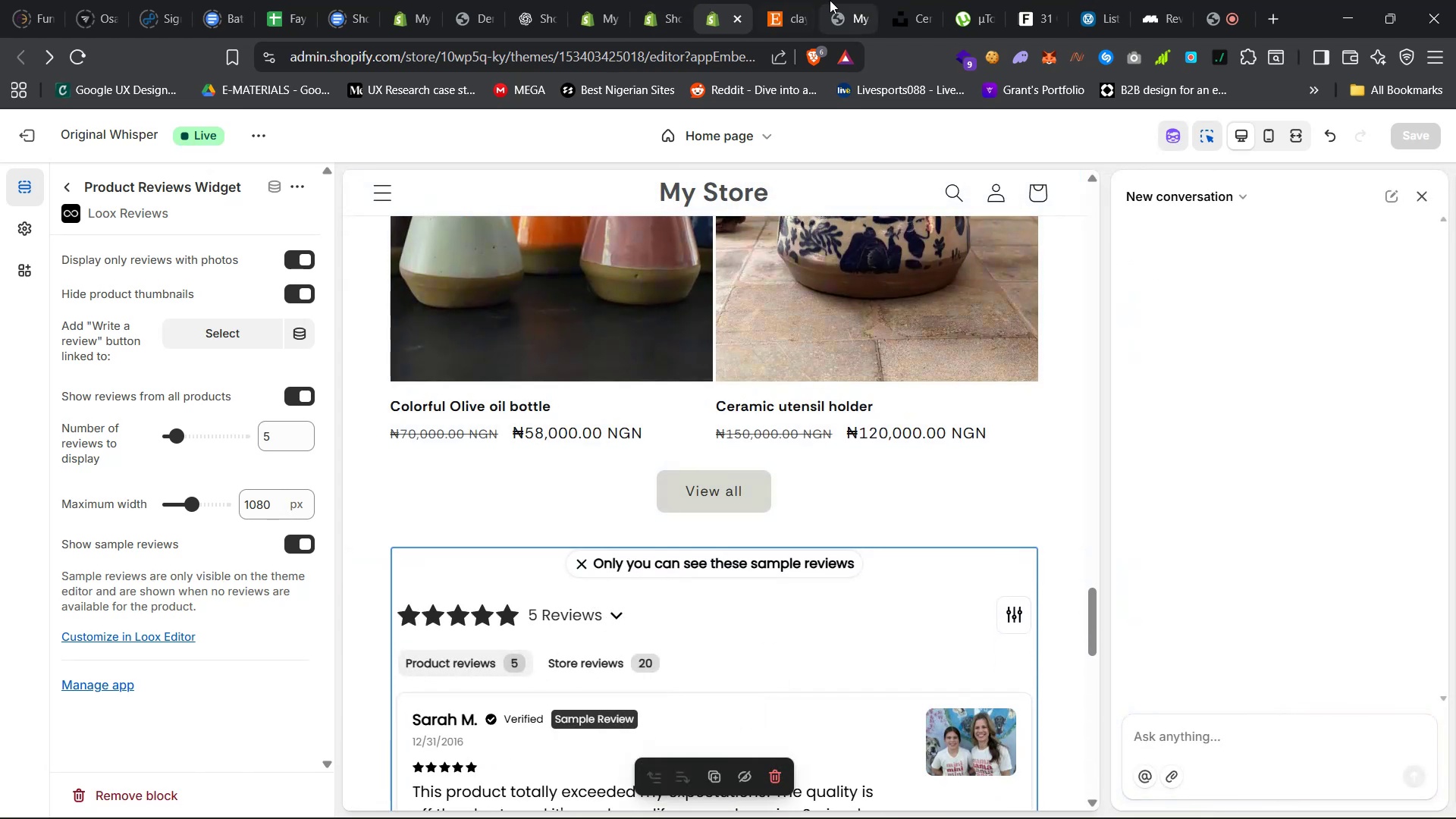 
left_click([834, 0])
 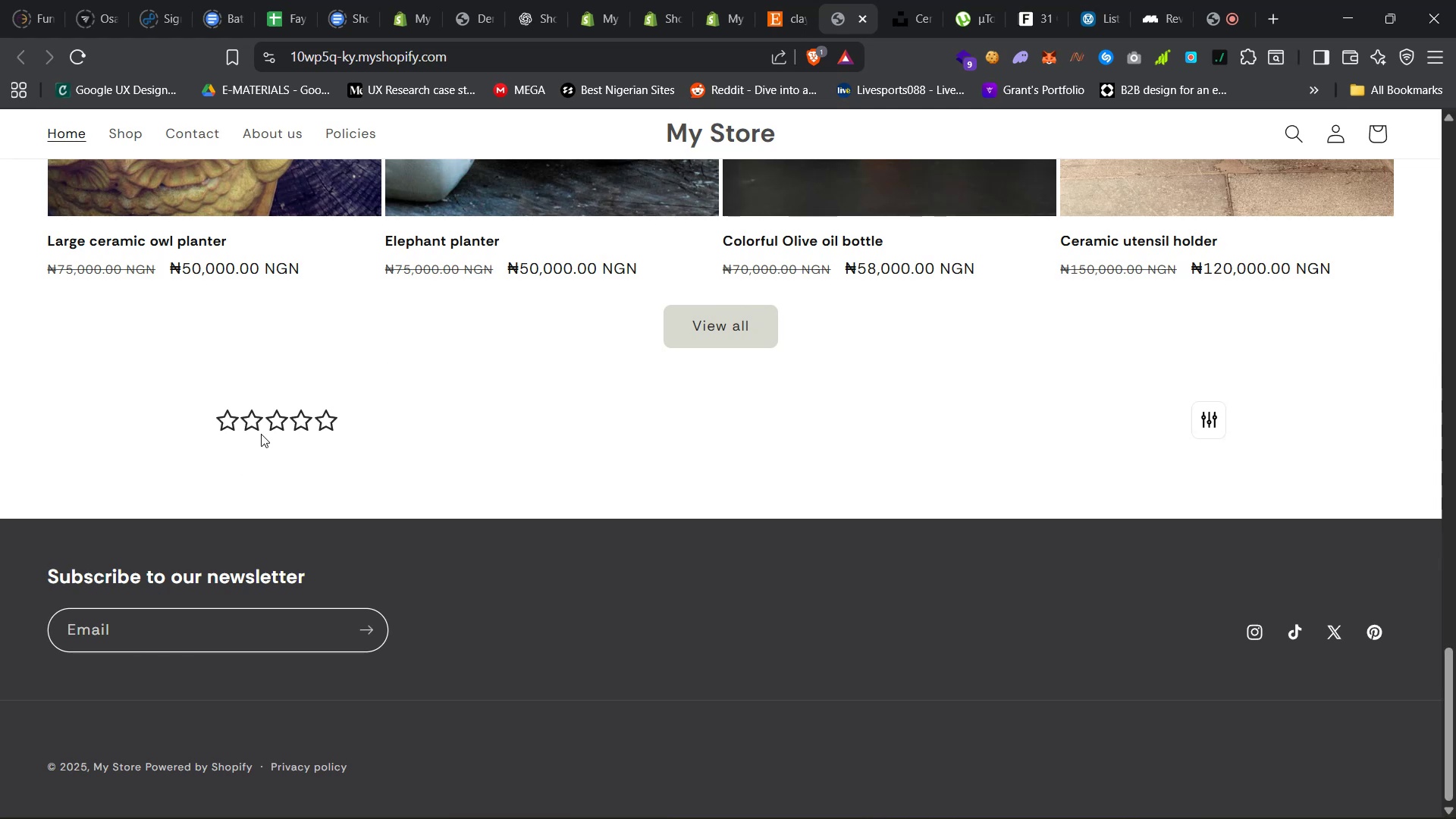 
double_click([278, 421])
 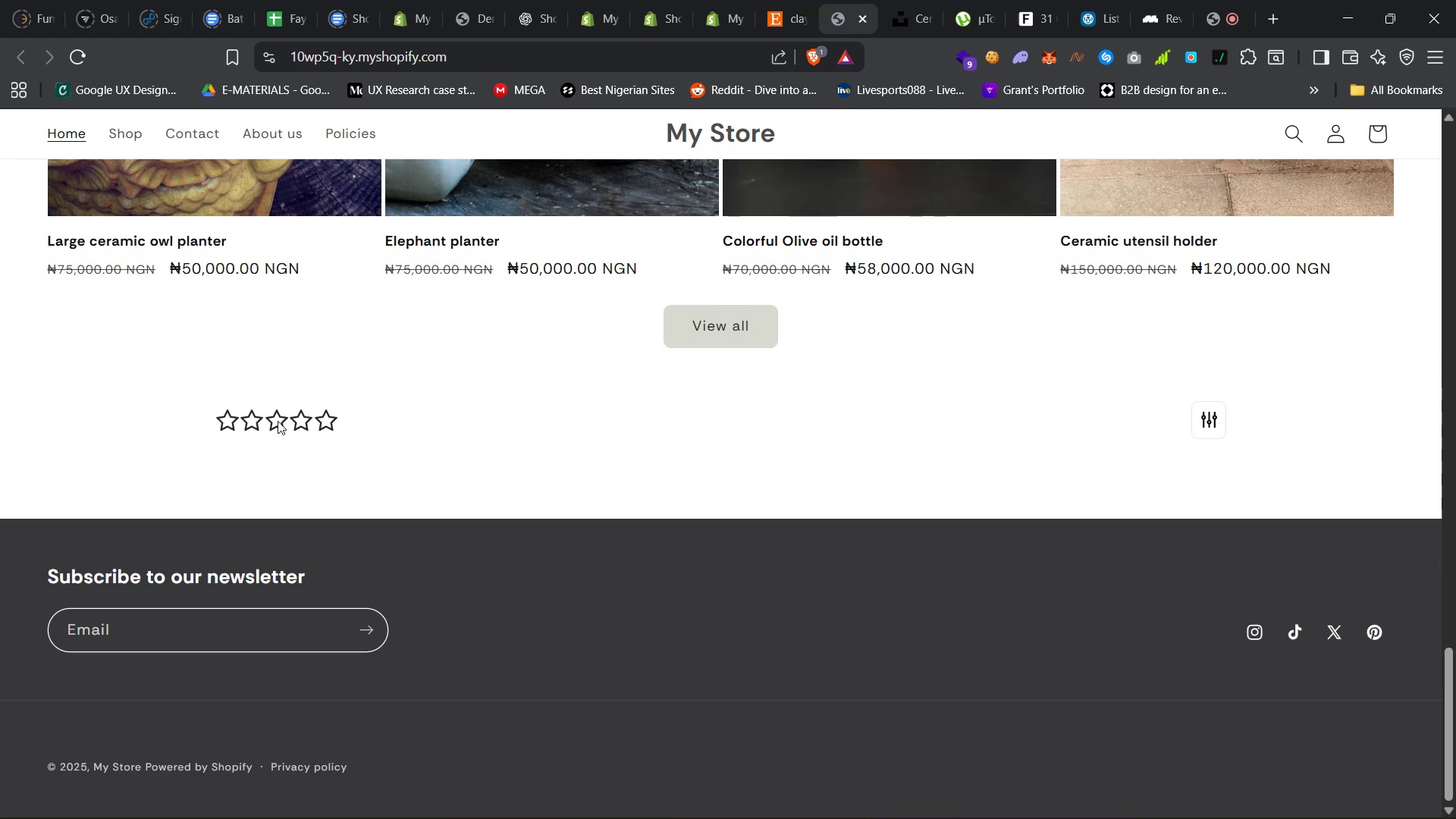 
triple_click([278, 421])
 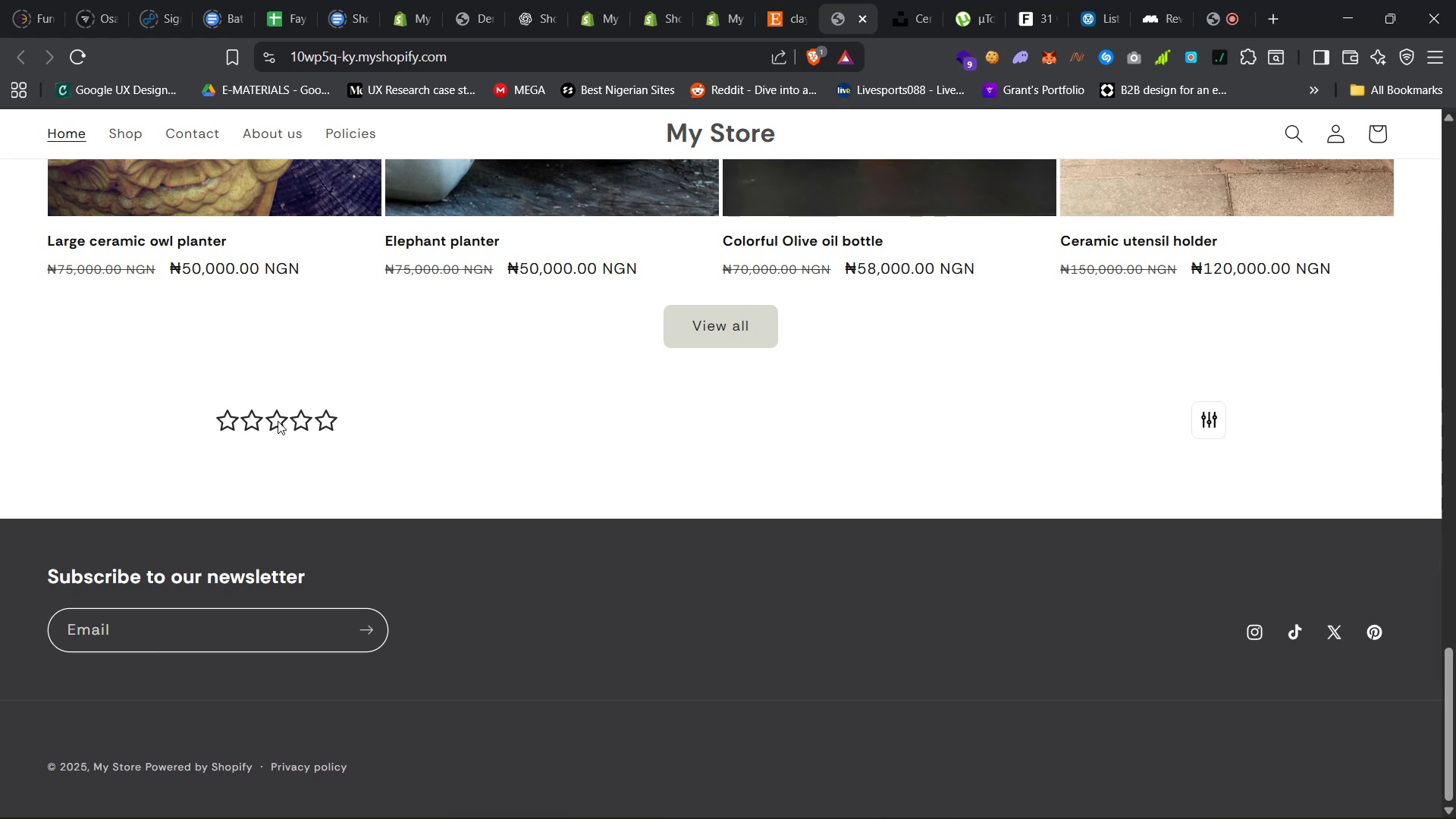 
triple_click([278, 421])
 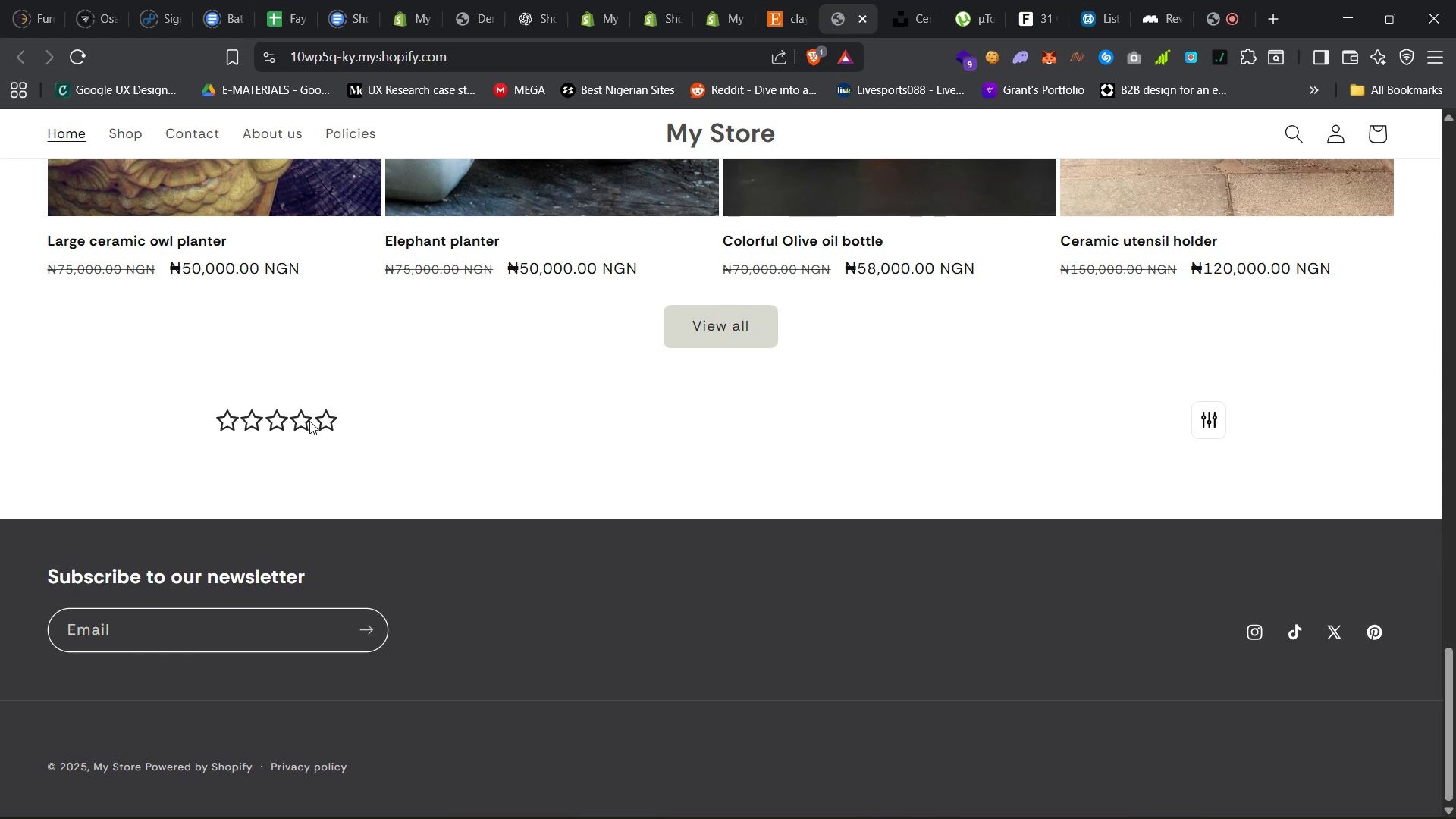 
triple_click([310, 421])
 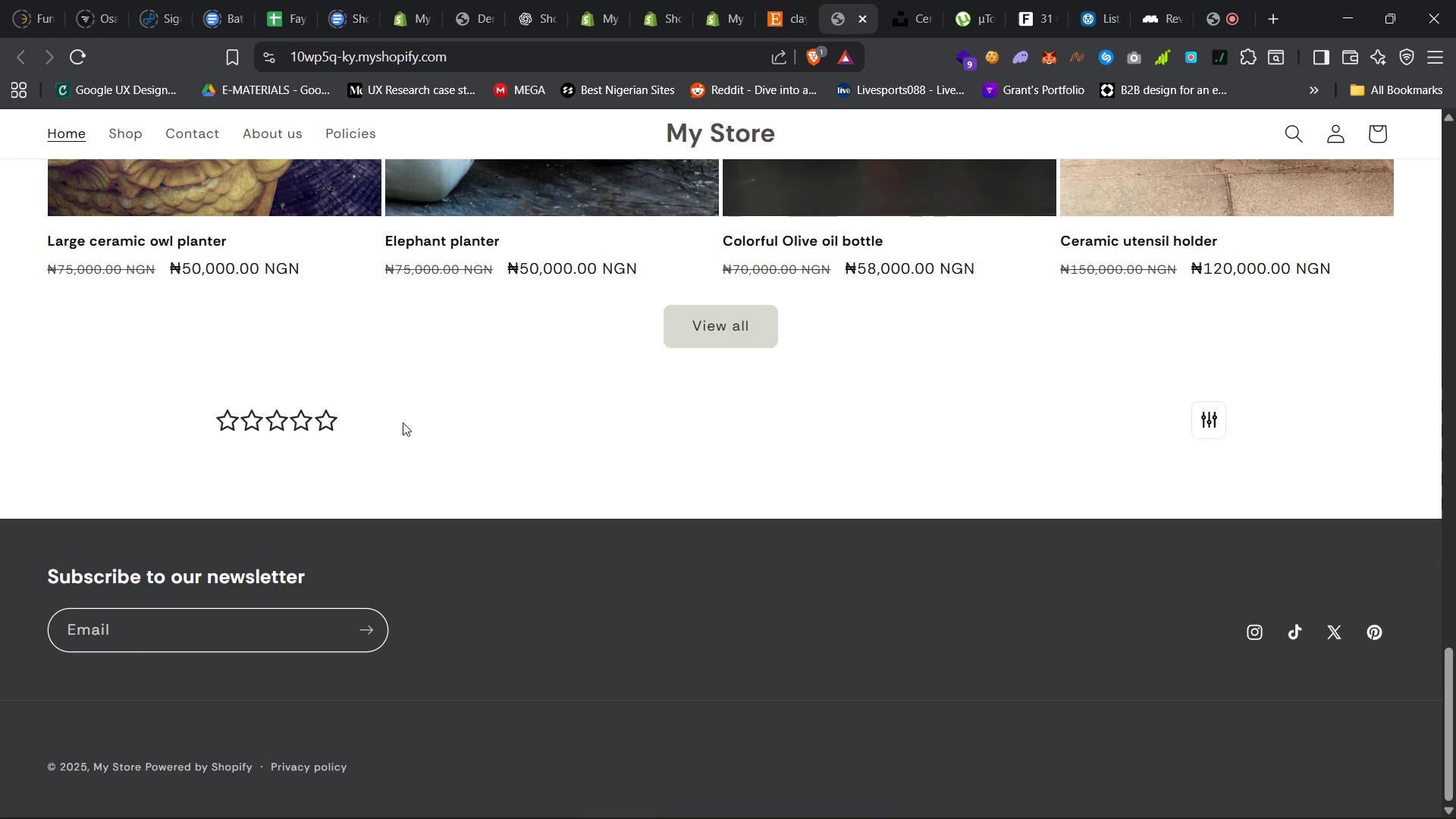 
scroll: coordinate [441, 448], scroll_direction: up, amount: 29.0
 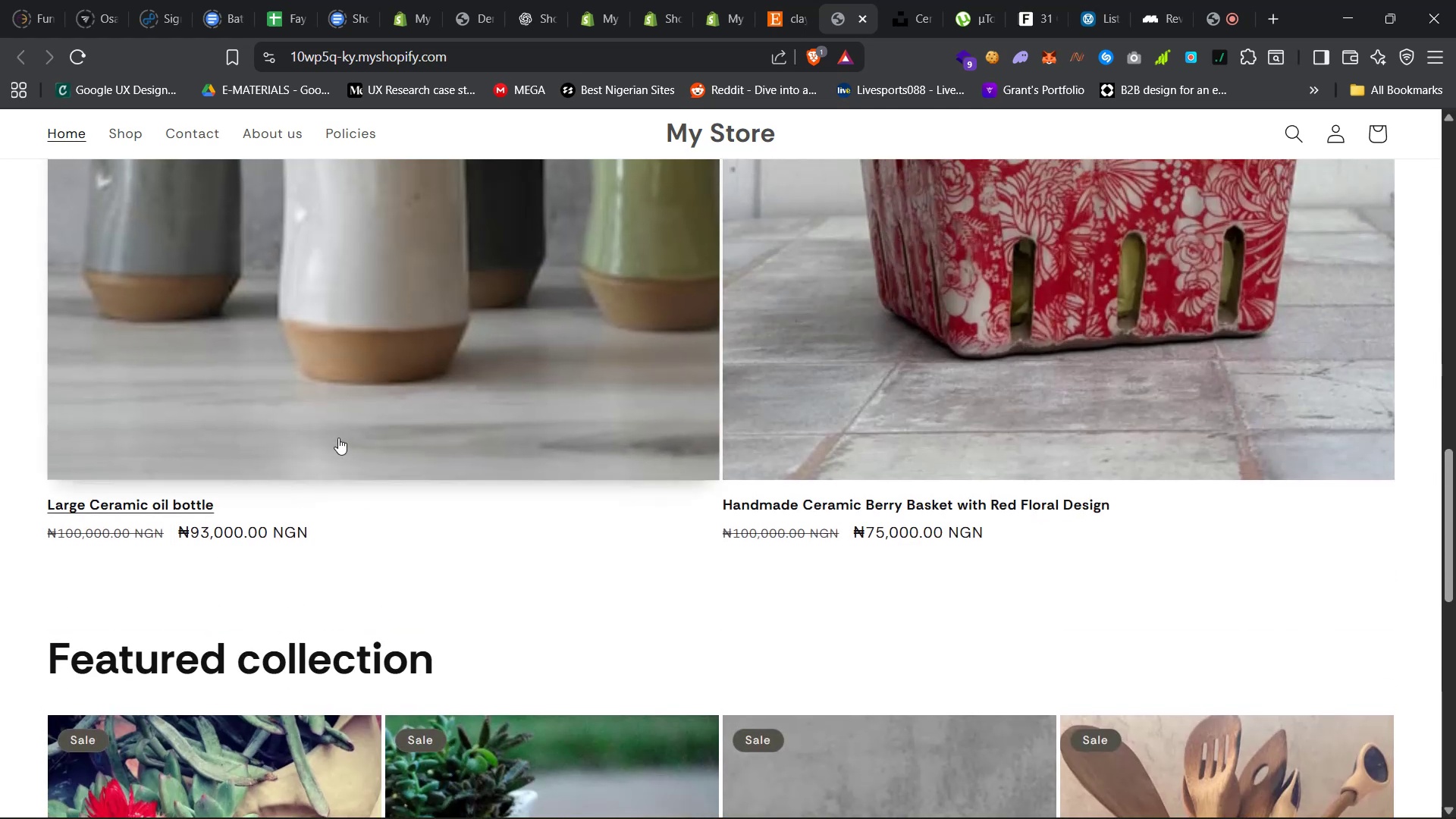 
left_click([334, 434])
 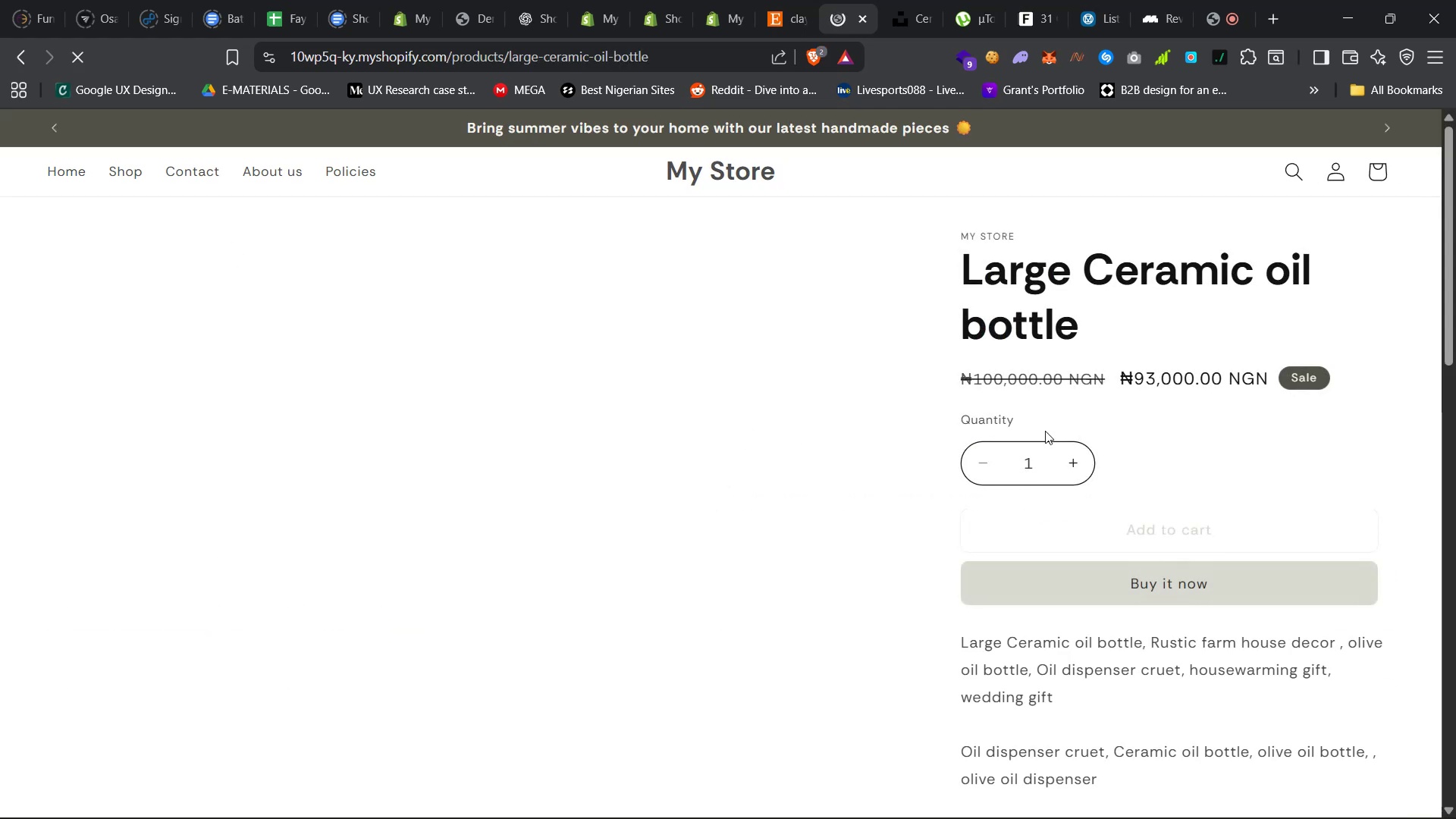 
left_click([1065, 587])
 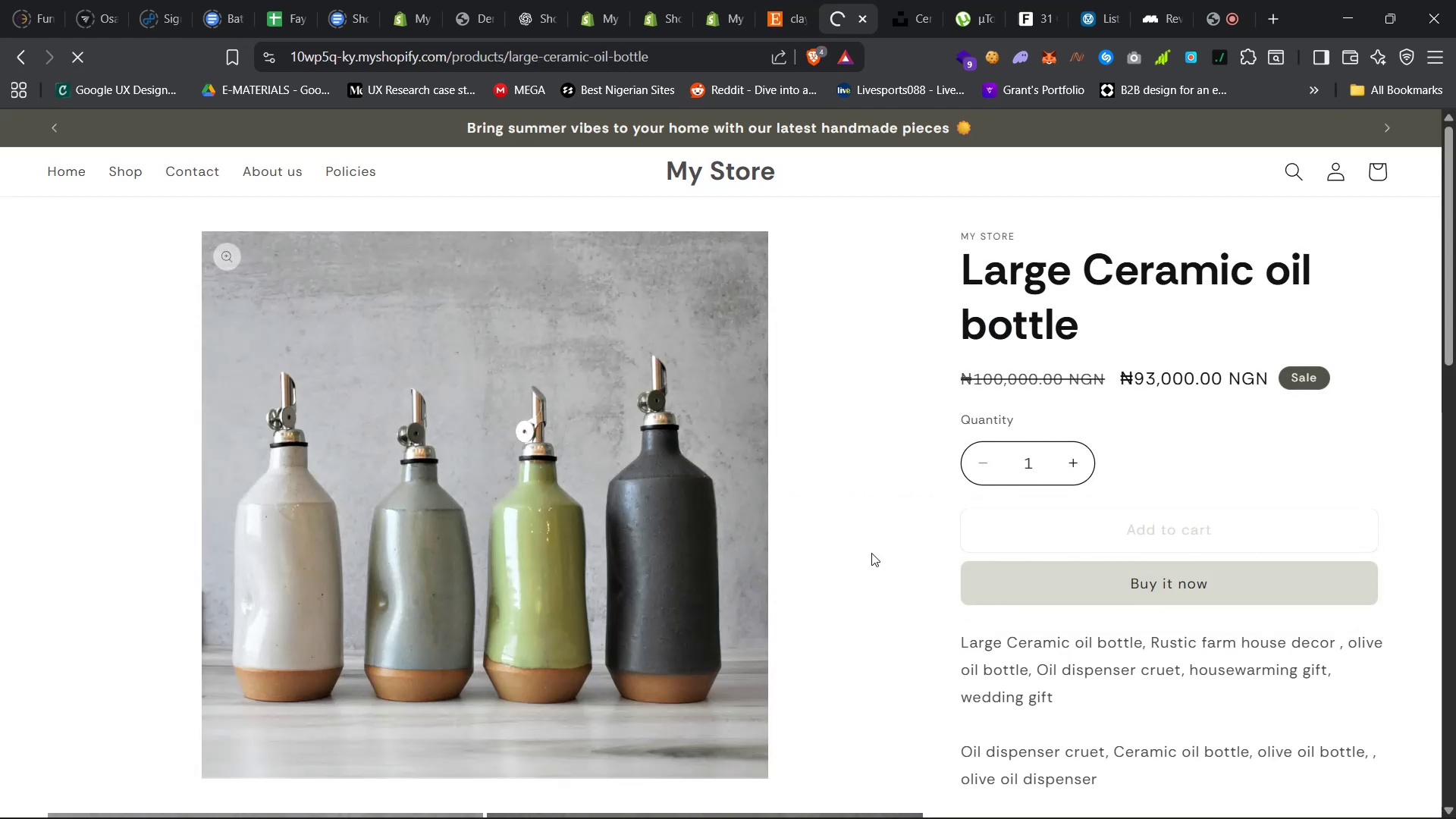 
left_click([1193, 582])
 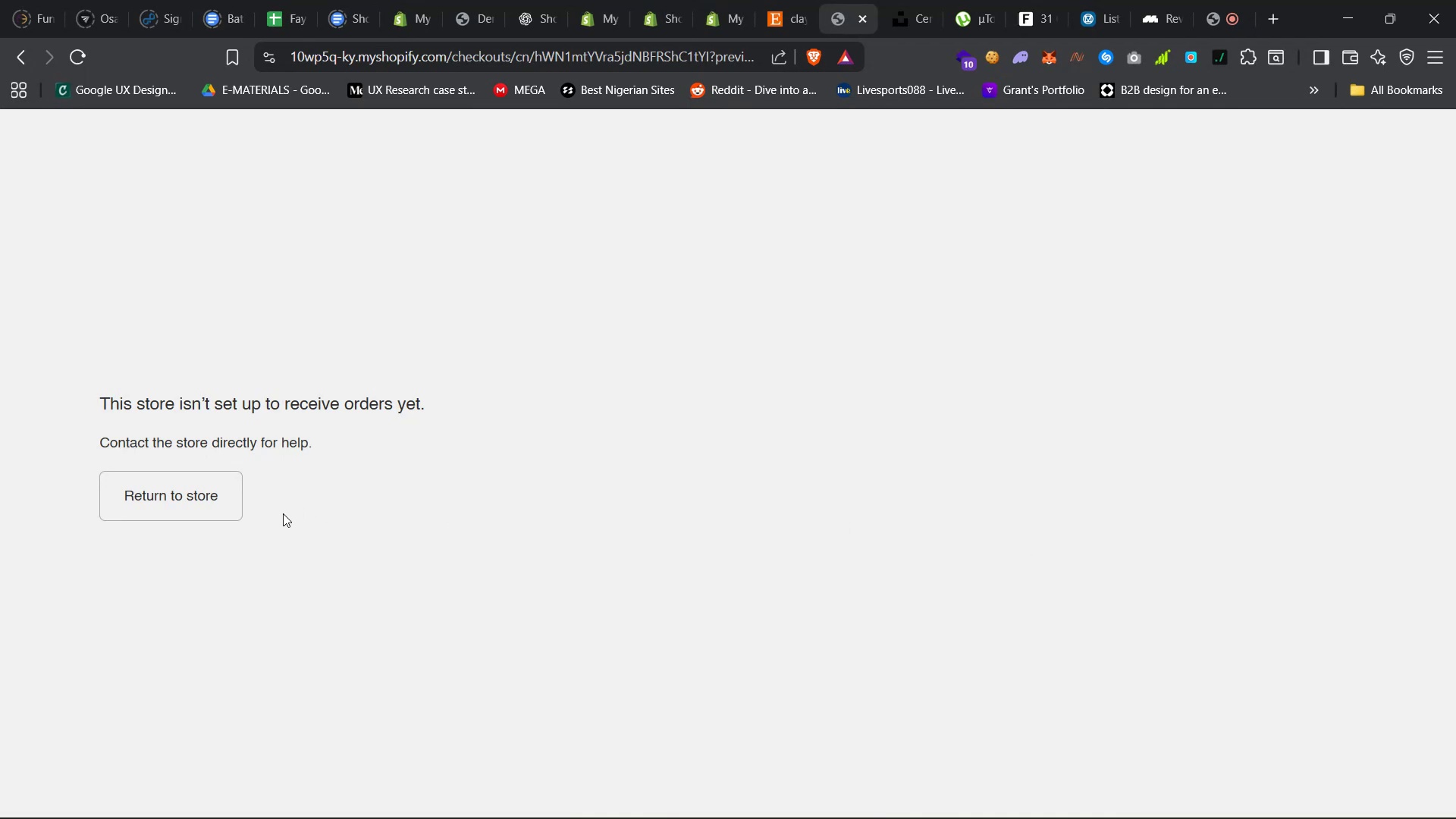 
left_click([205, 502])
 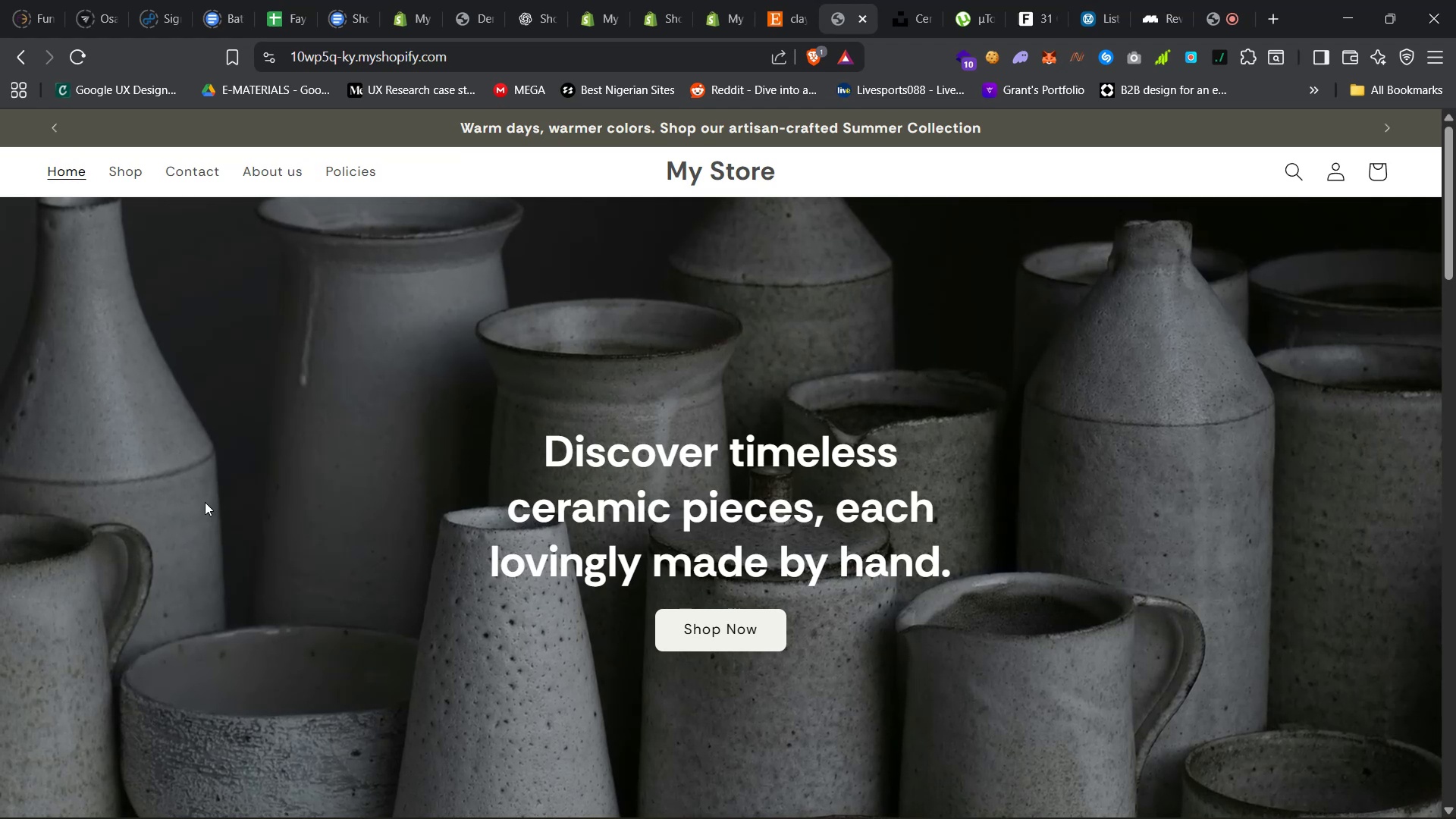 
wait(34.89)
 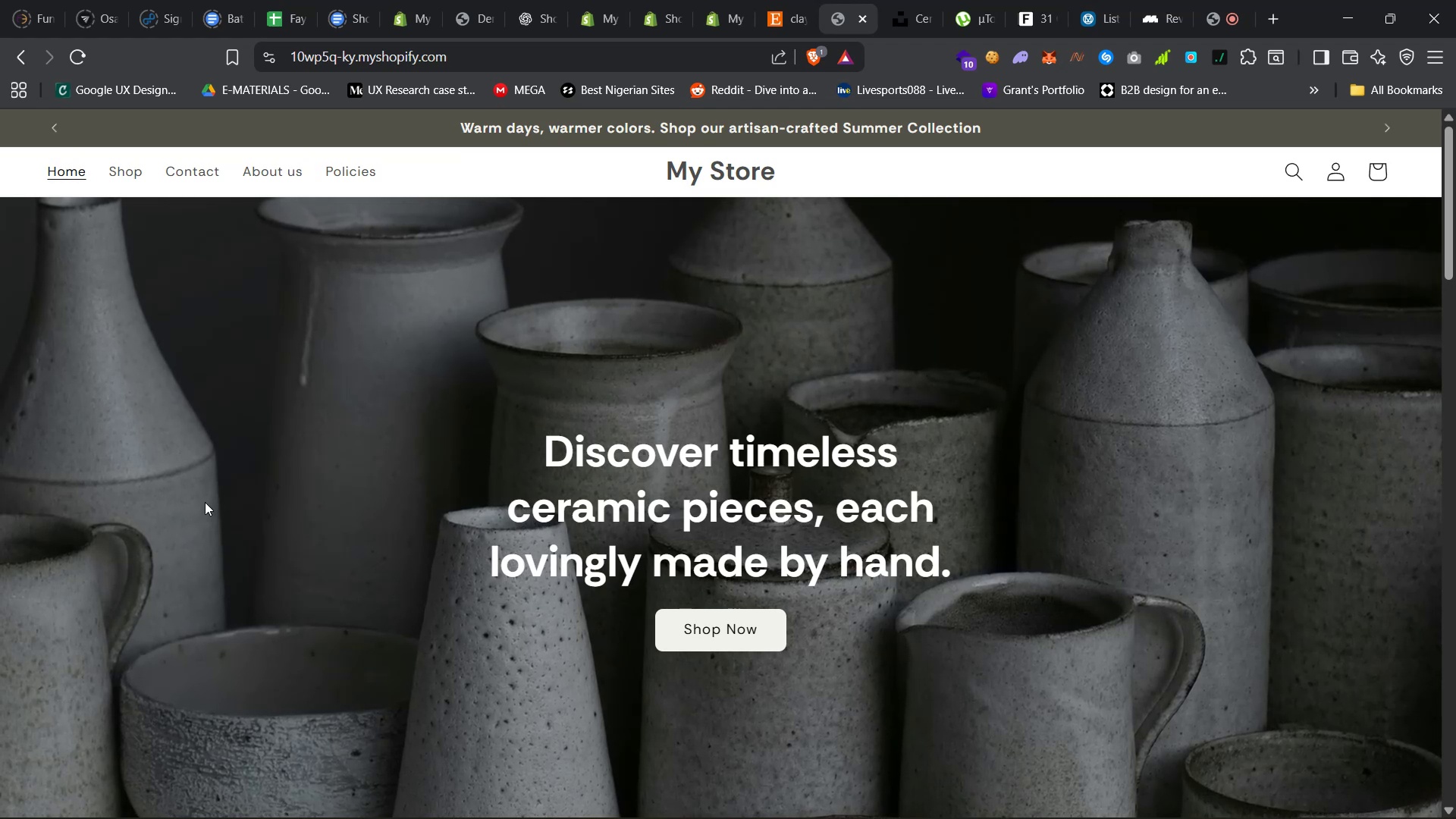 
left_click([587, 0])
 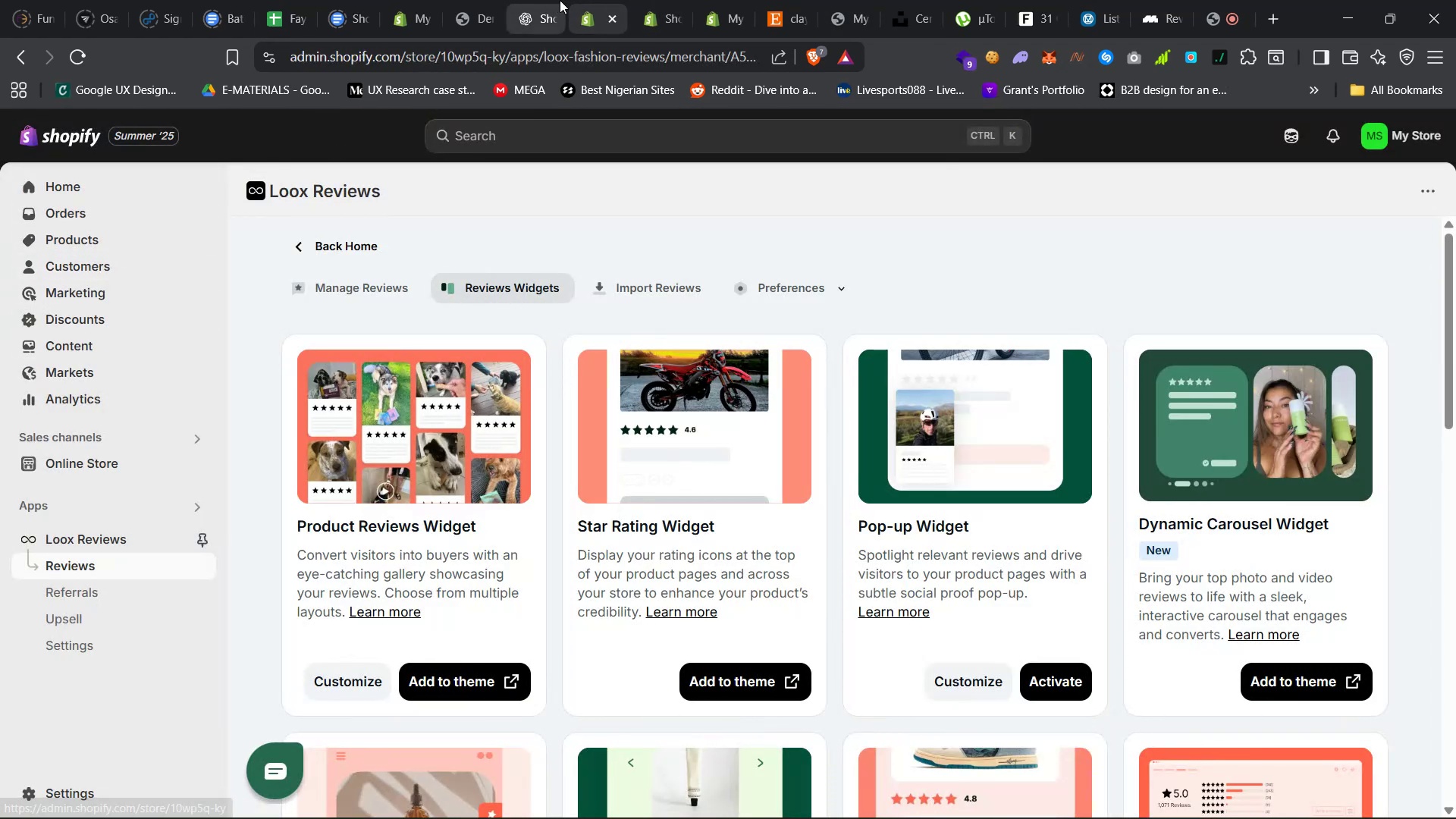 
left_click([659, 0])
 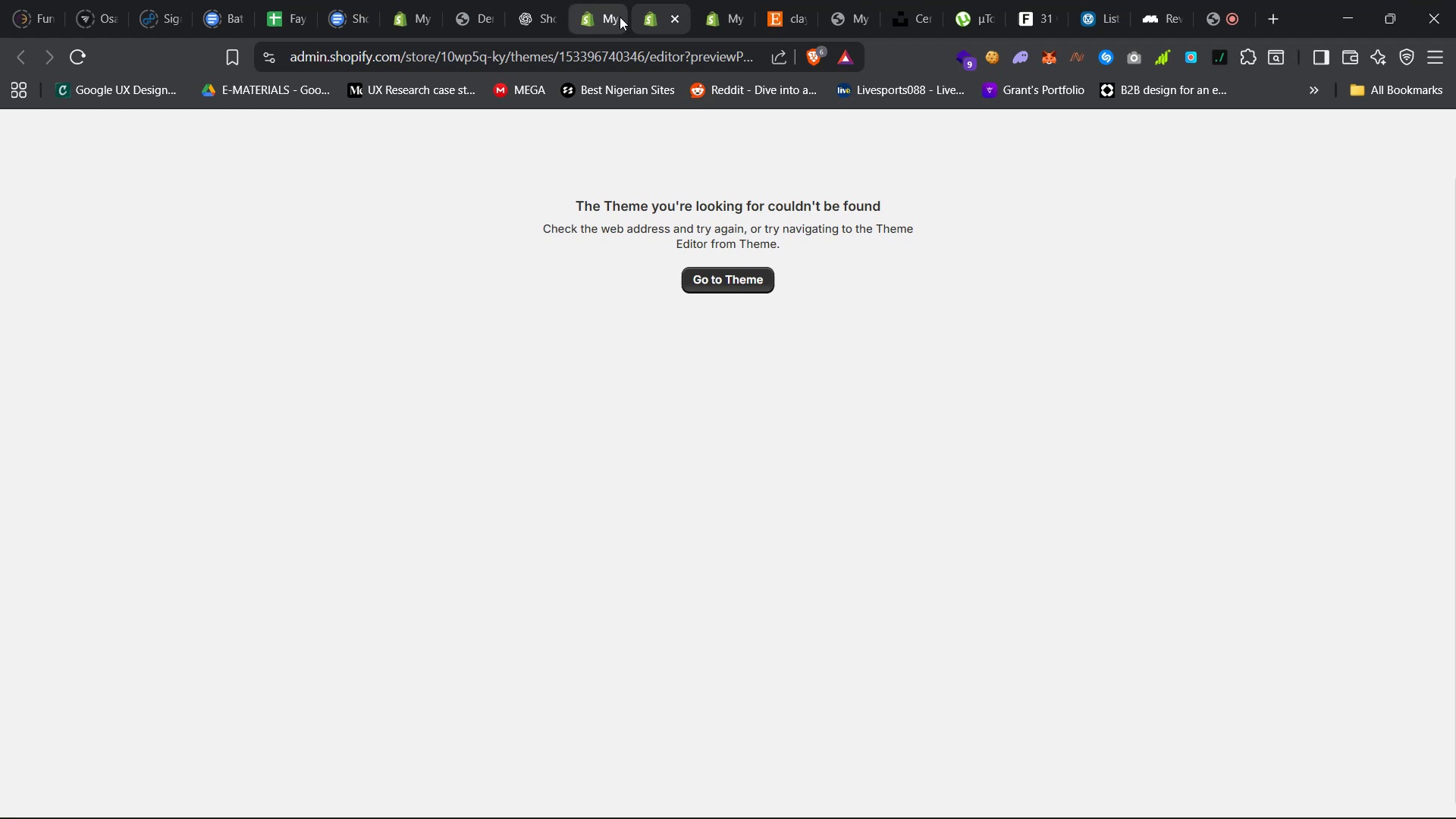 
mouse_move([659, 0])
 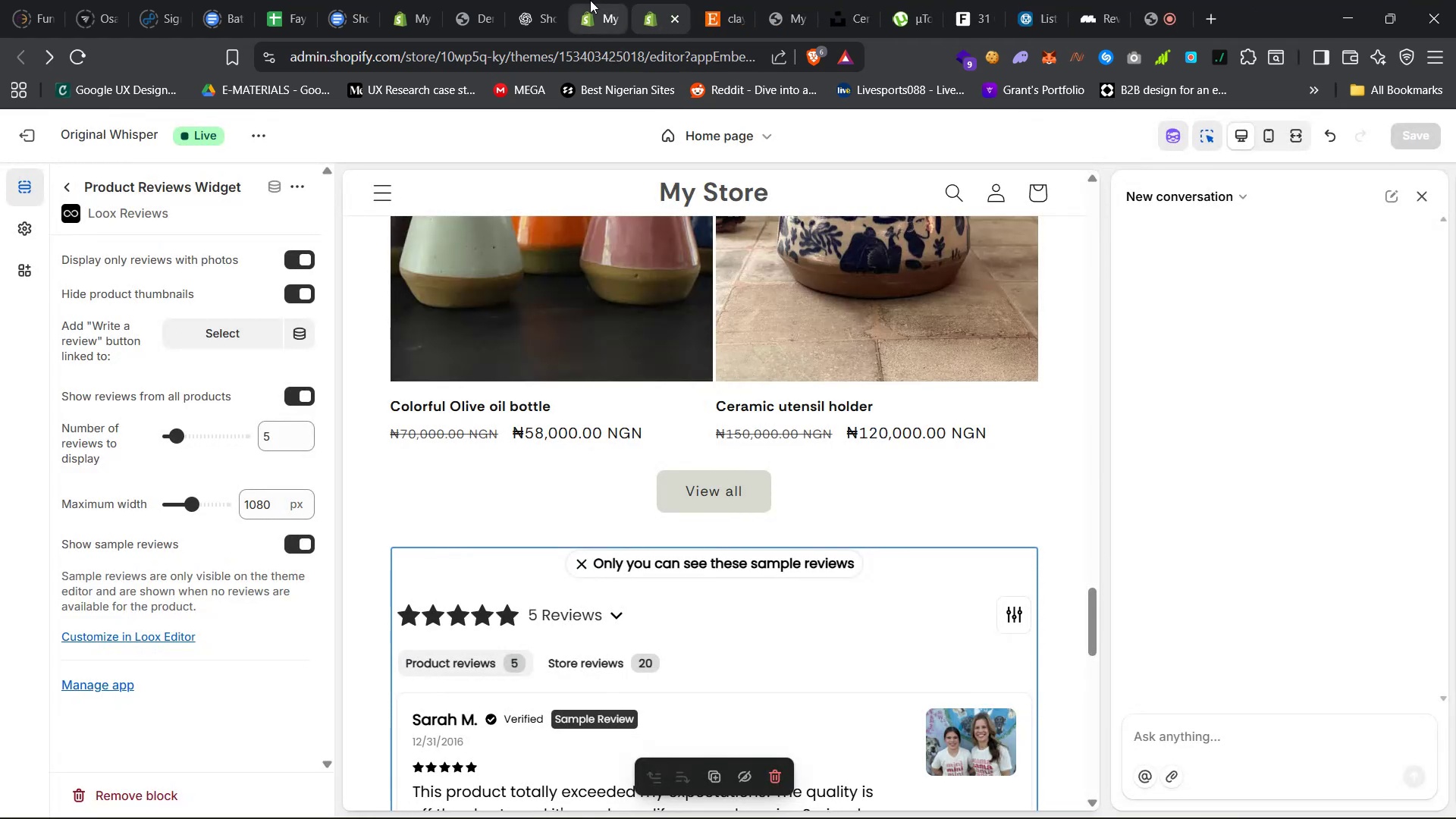 
left_click([586, 0])
 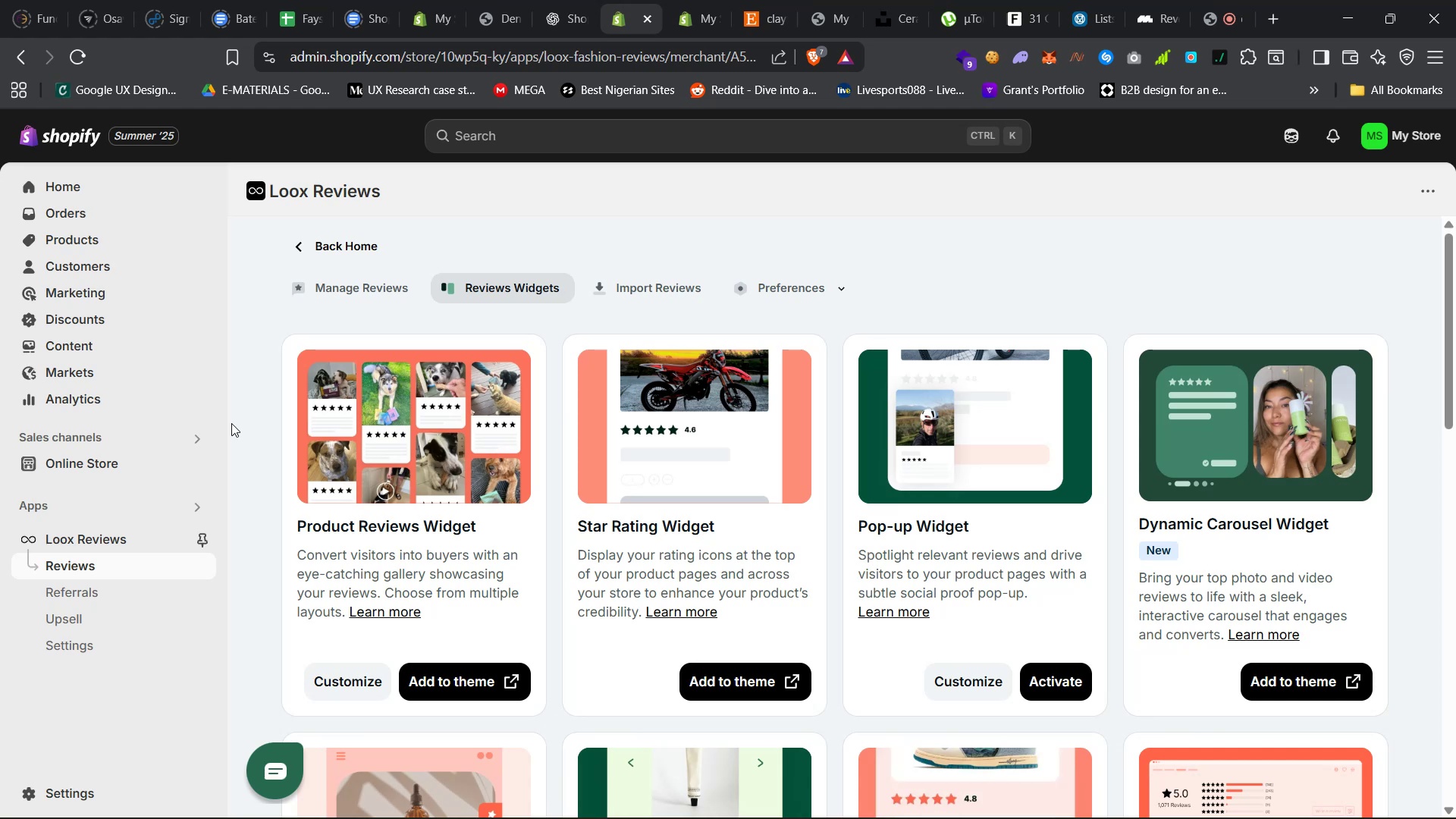 
wait(13.32)
 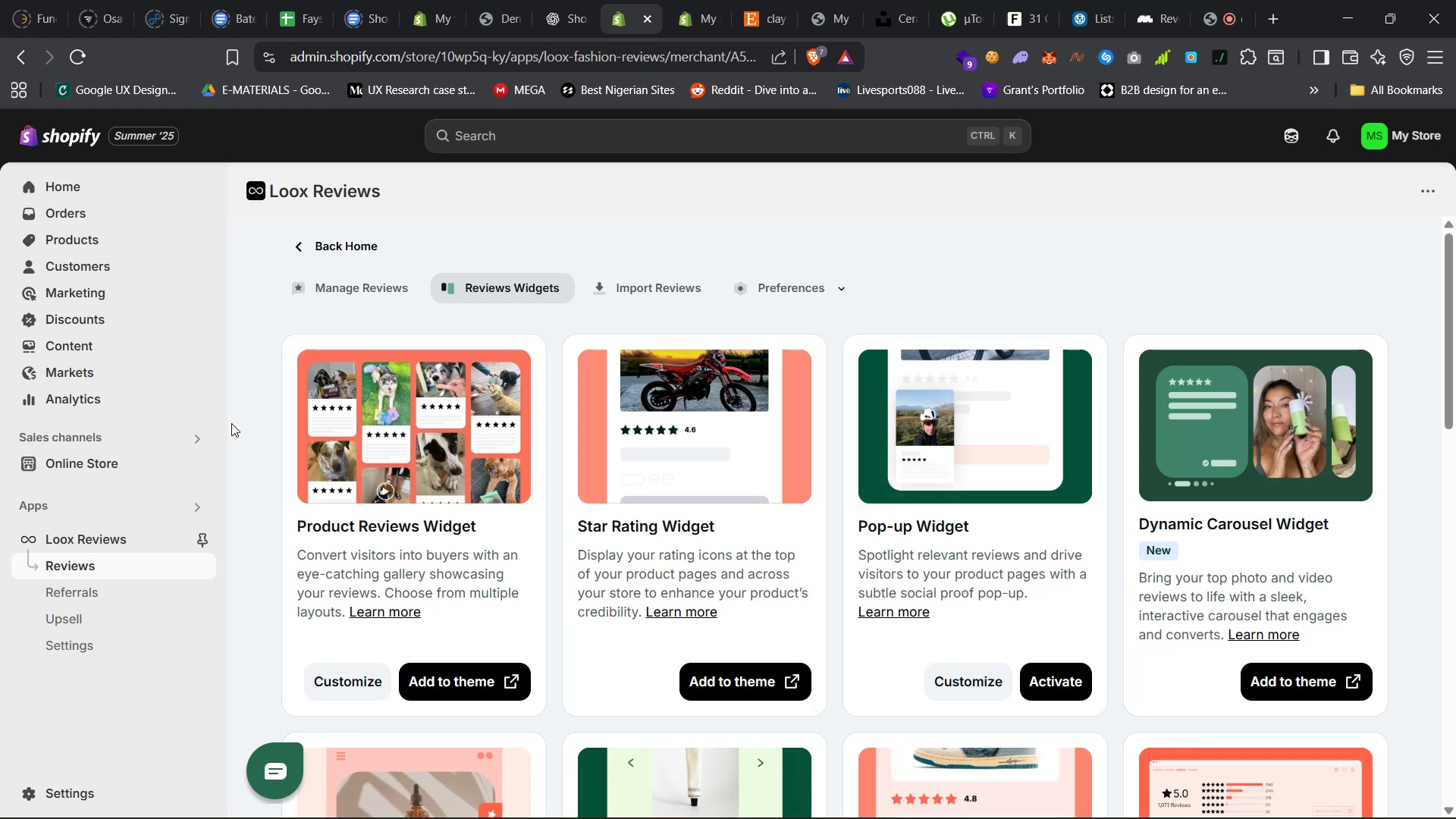 
left_click([92, 783])
 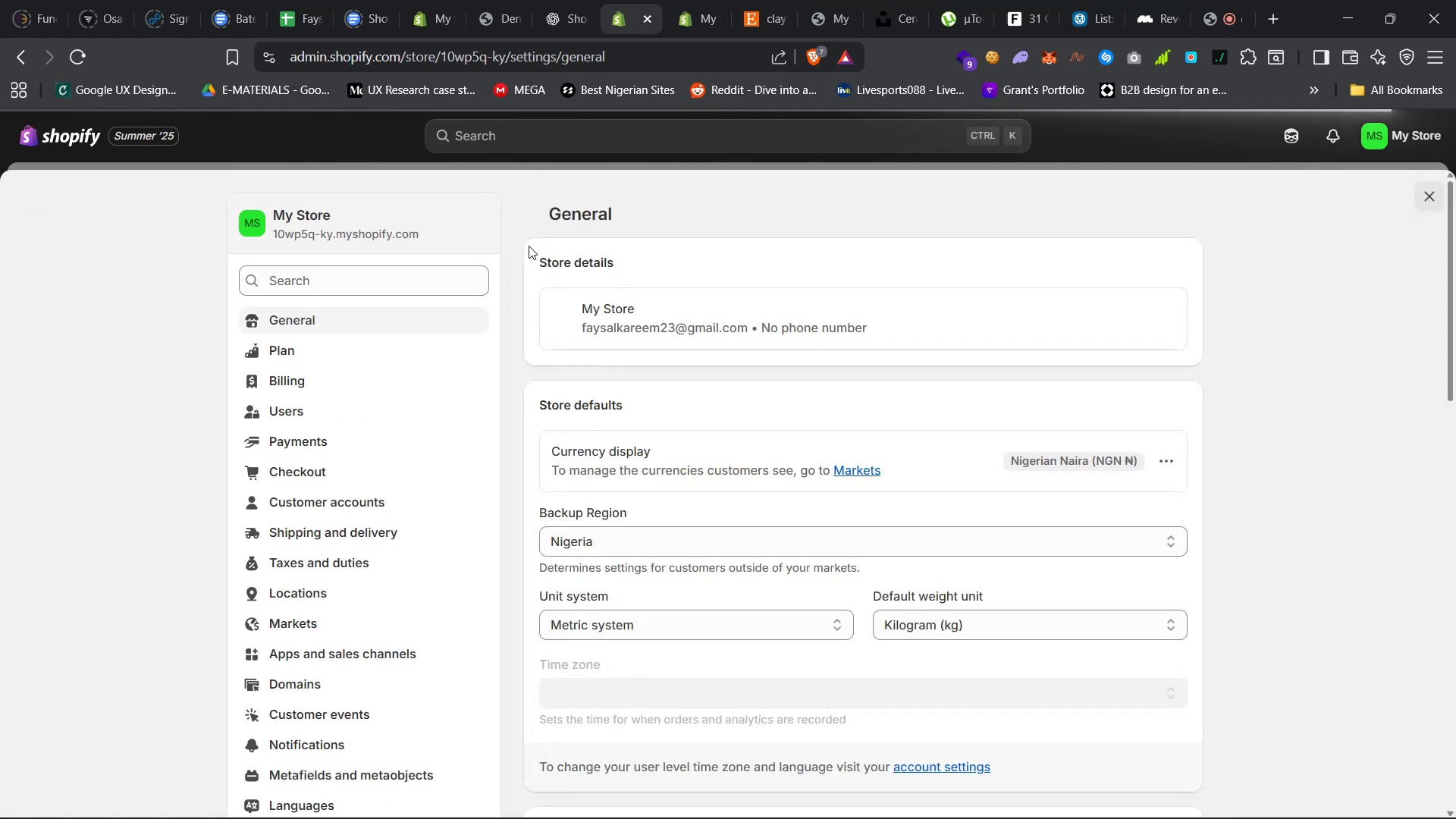 
wait(5.18)
 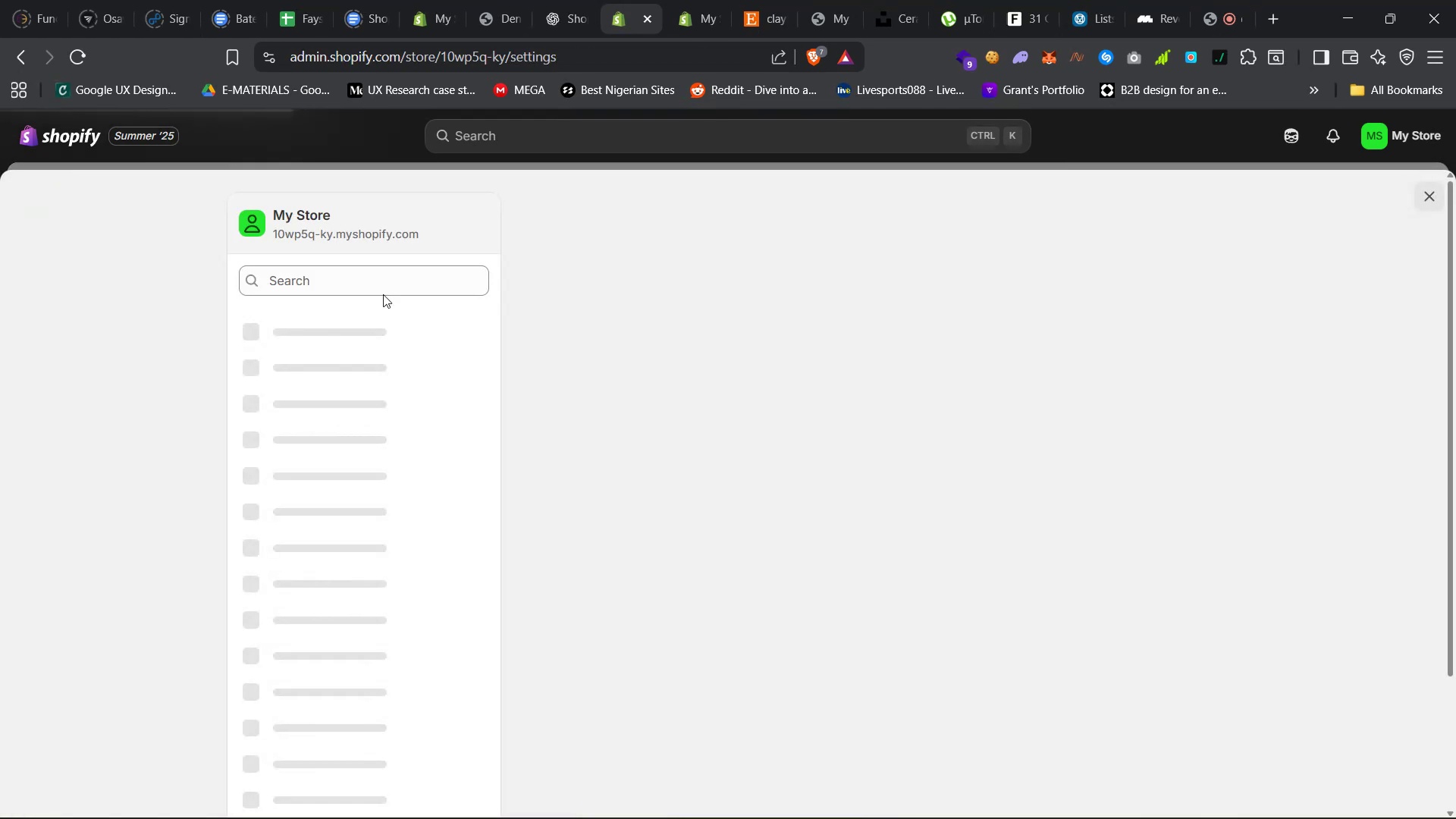 
left_click([369, 446])
 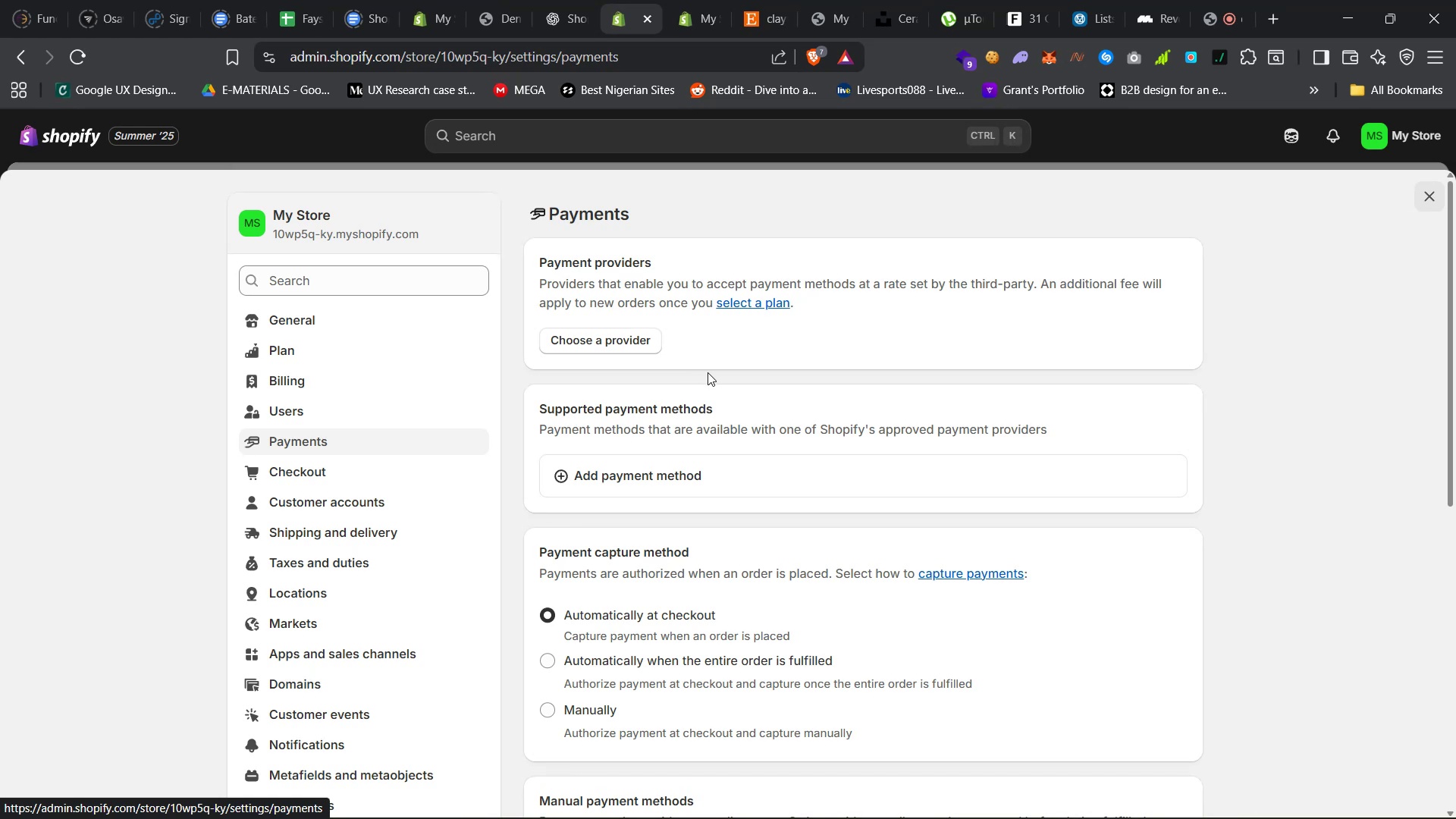 
wait(32.29)
 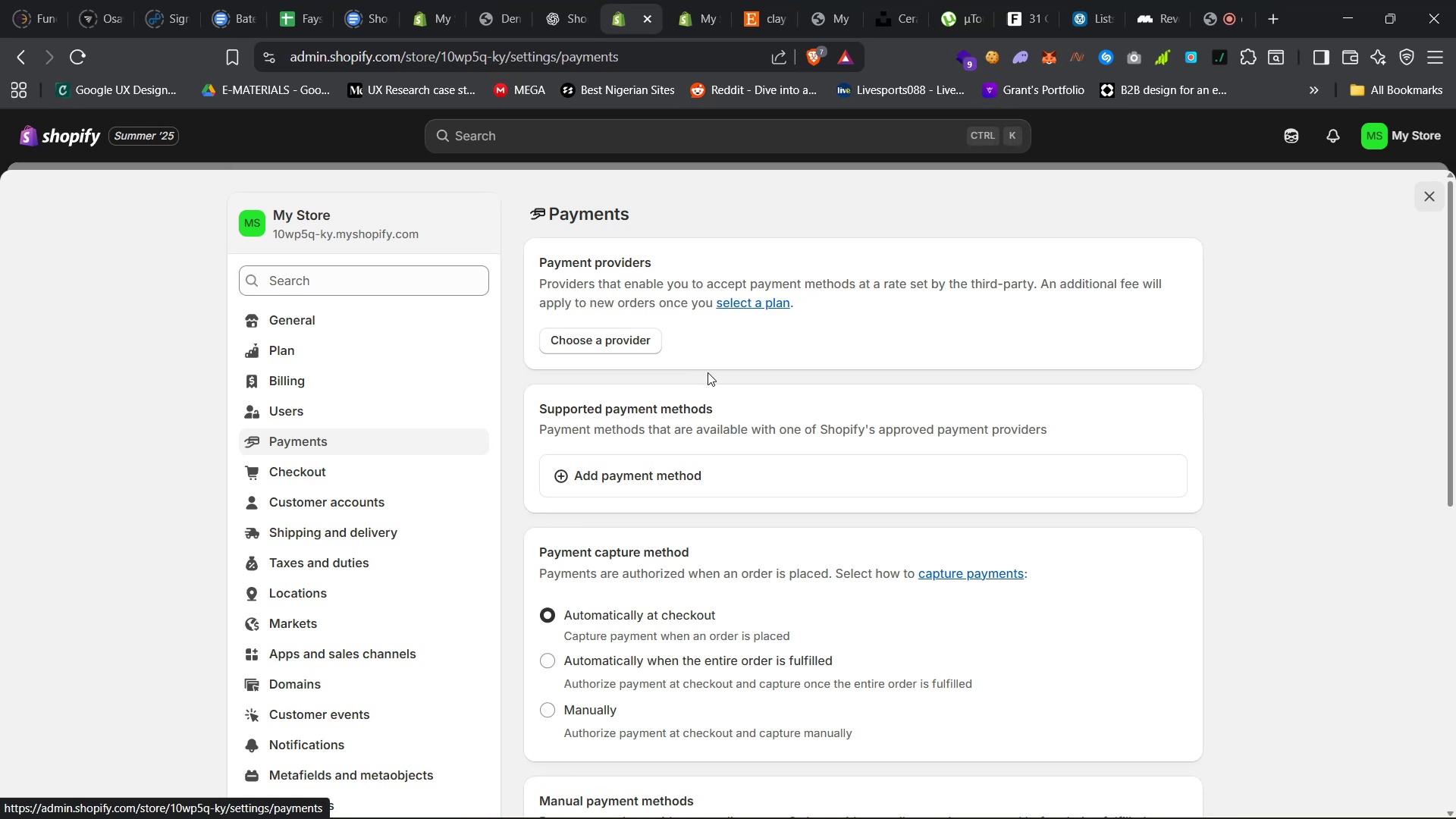 
scroll: coordinate [832, 497], scroll_direction: down, amount: 18.0
 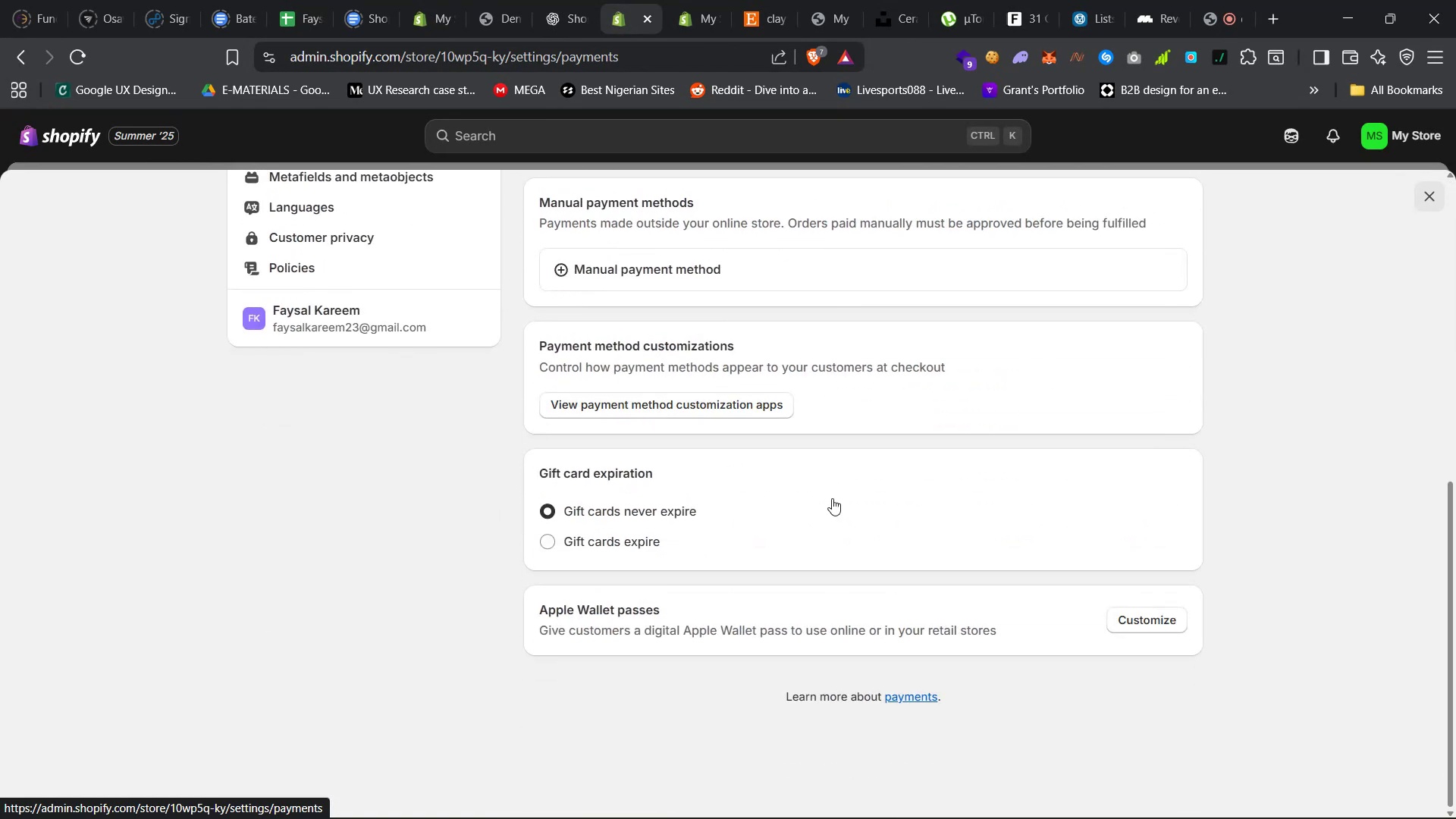 
scroll: coordinate [830, 498], scroll_direction: up, amount: 14.0
 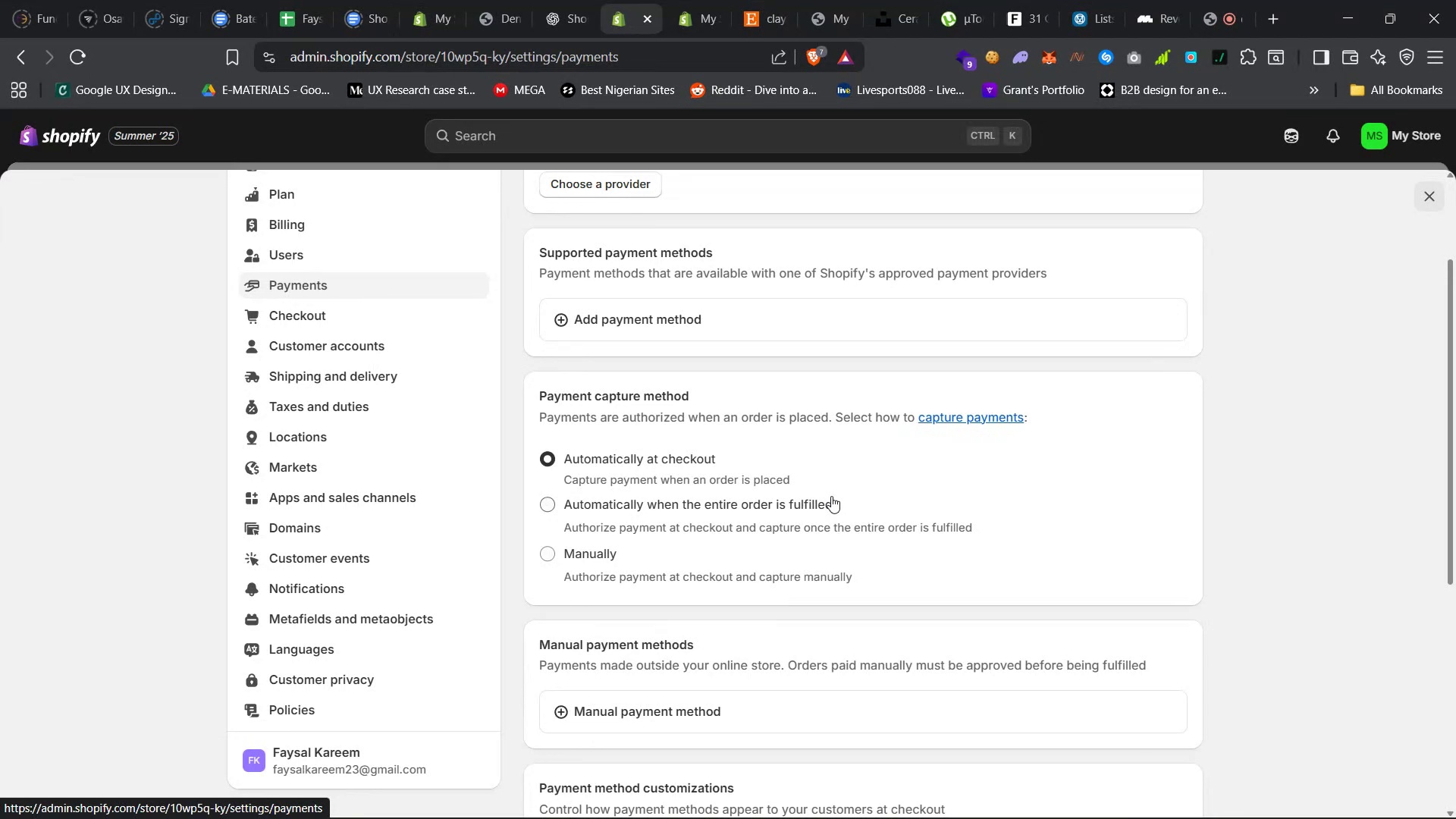 
wait(7.14)
 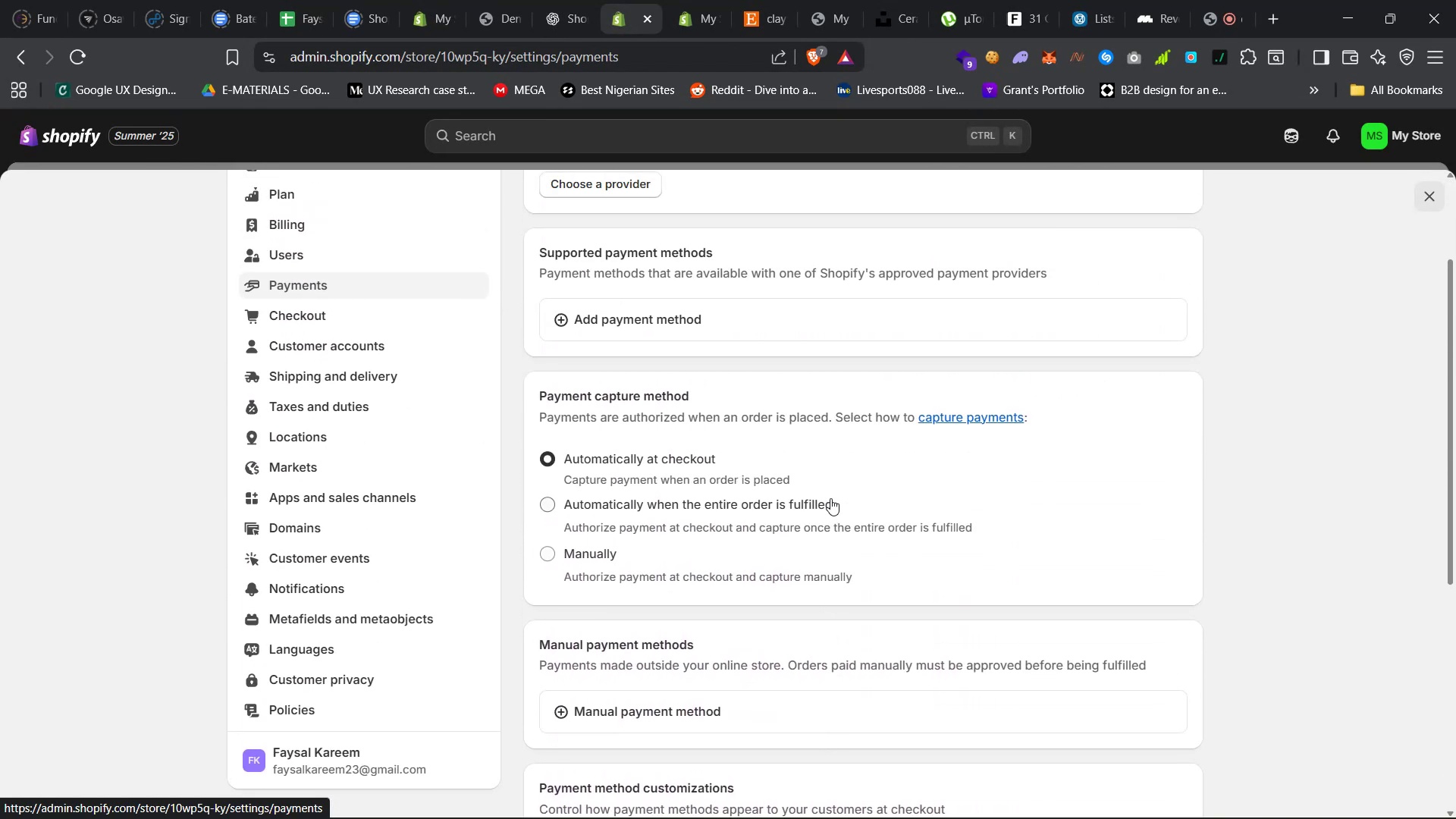 
scroll: coordinate [752, 415], scroll_direction: up, amount: 12.0
 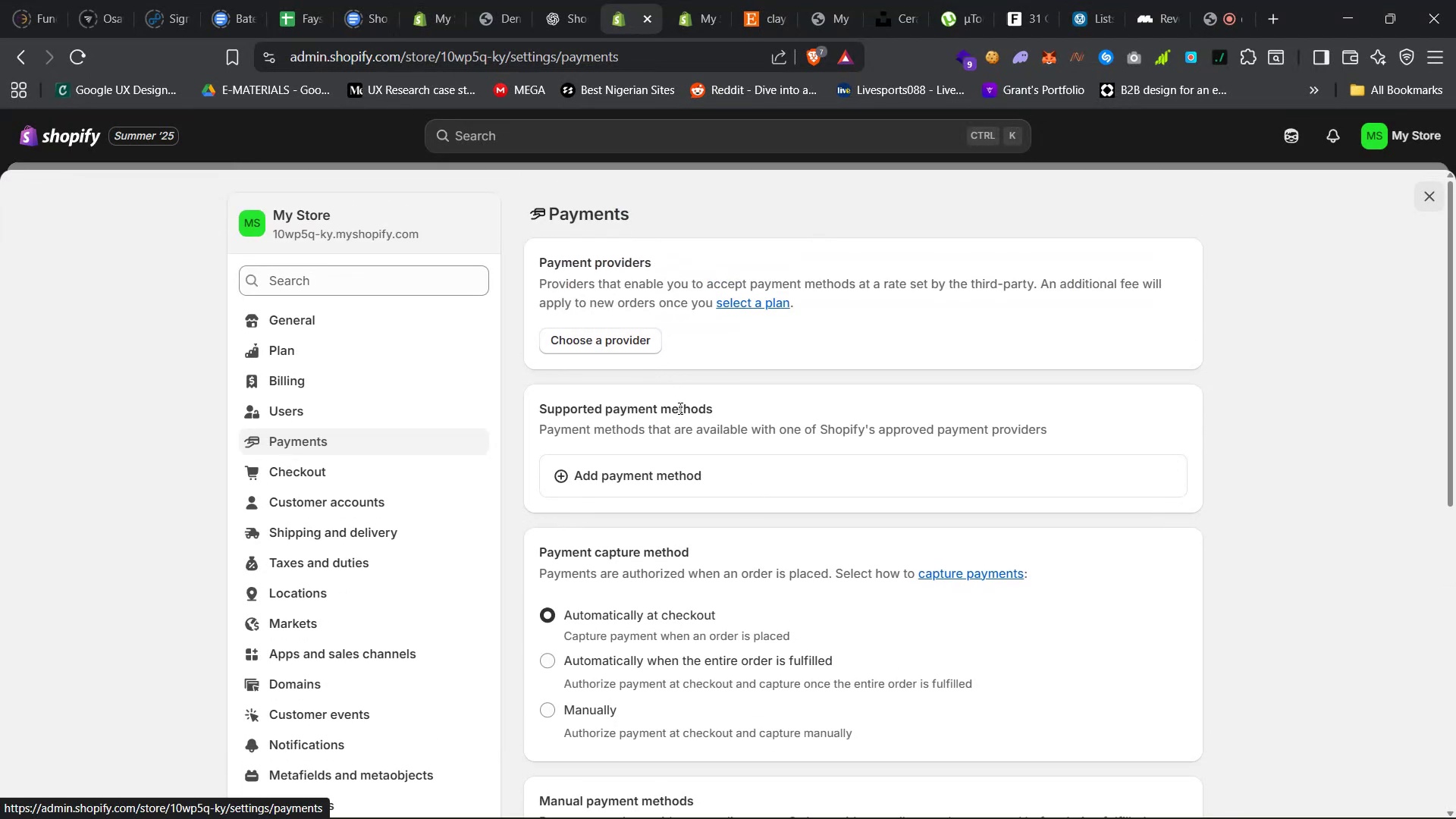 
scroll: coordinate [717, 585], scroll_direction: down, amount: 18.0
 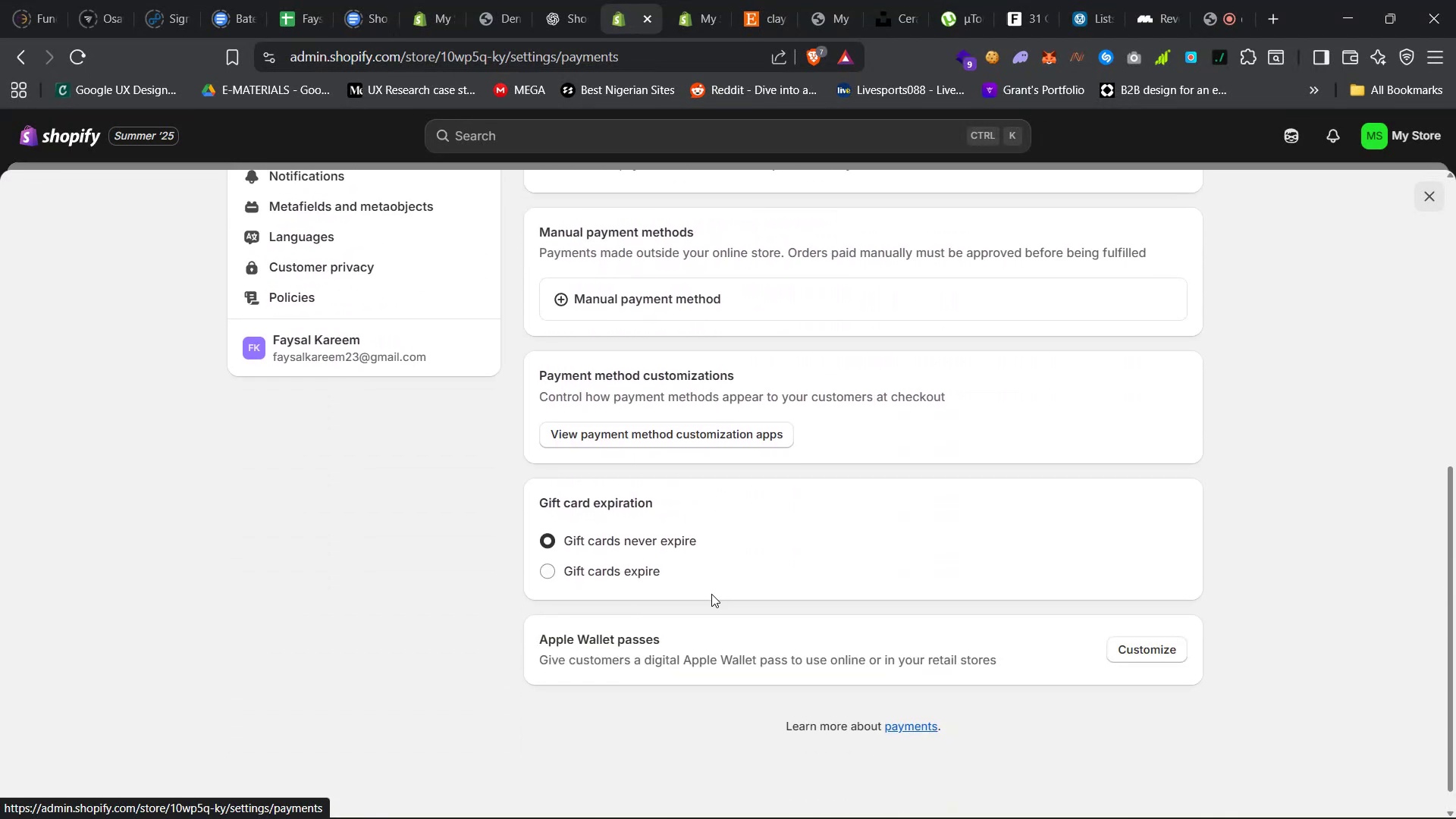 
scroll: coordinate [711, 596], scroll_direction: up, amount: 16.0
 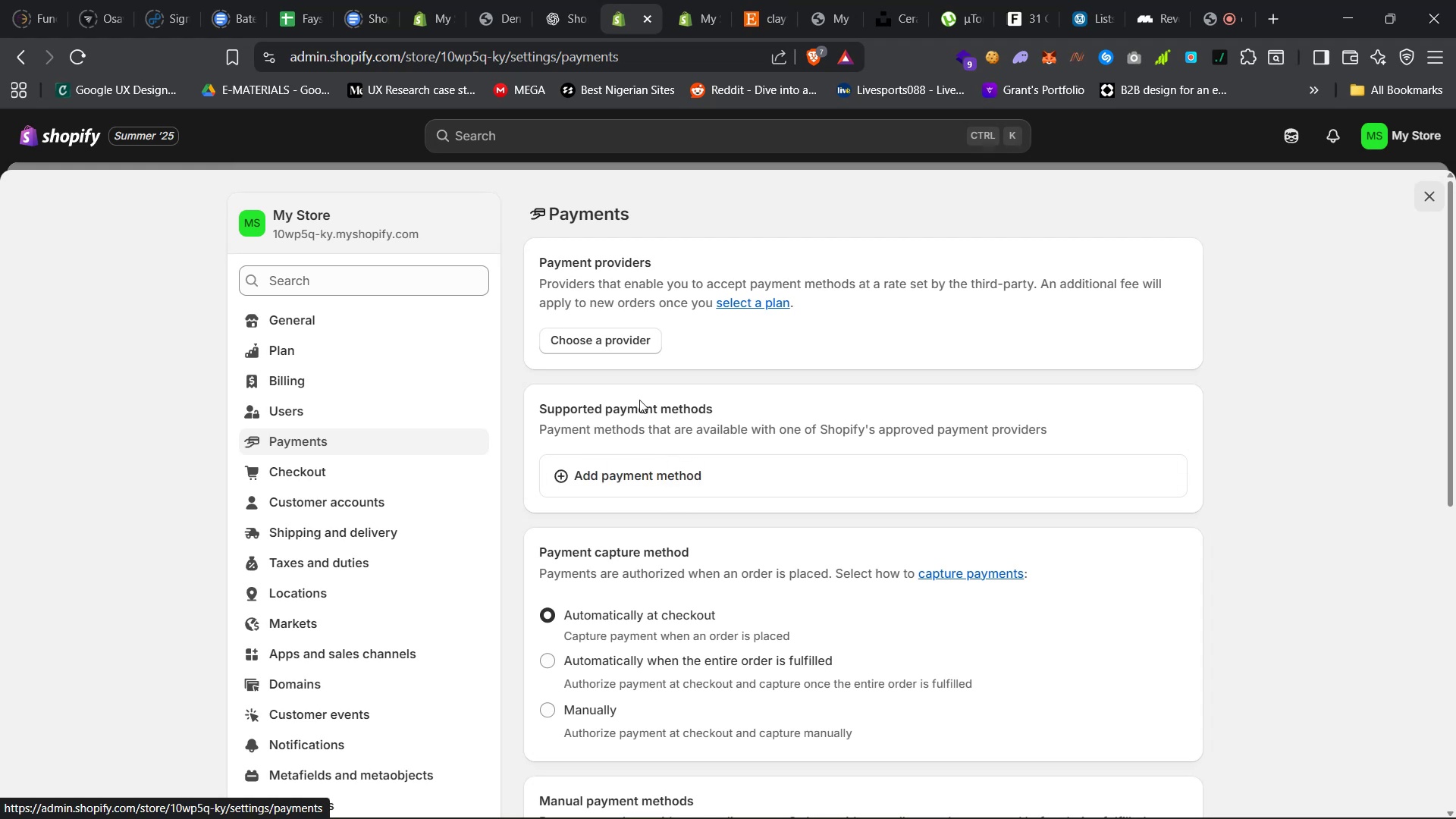 
left_click([610, 339])
 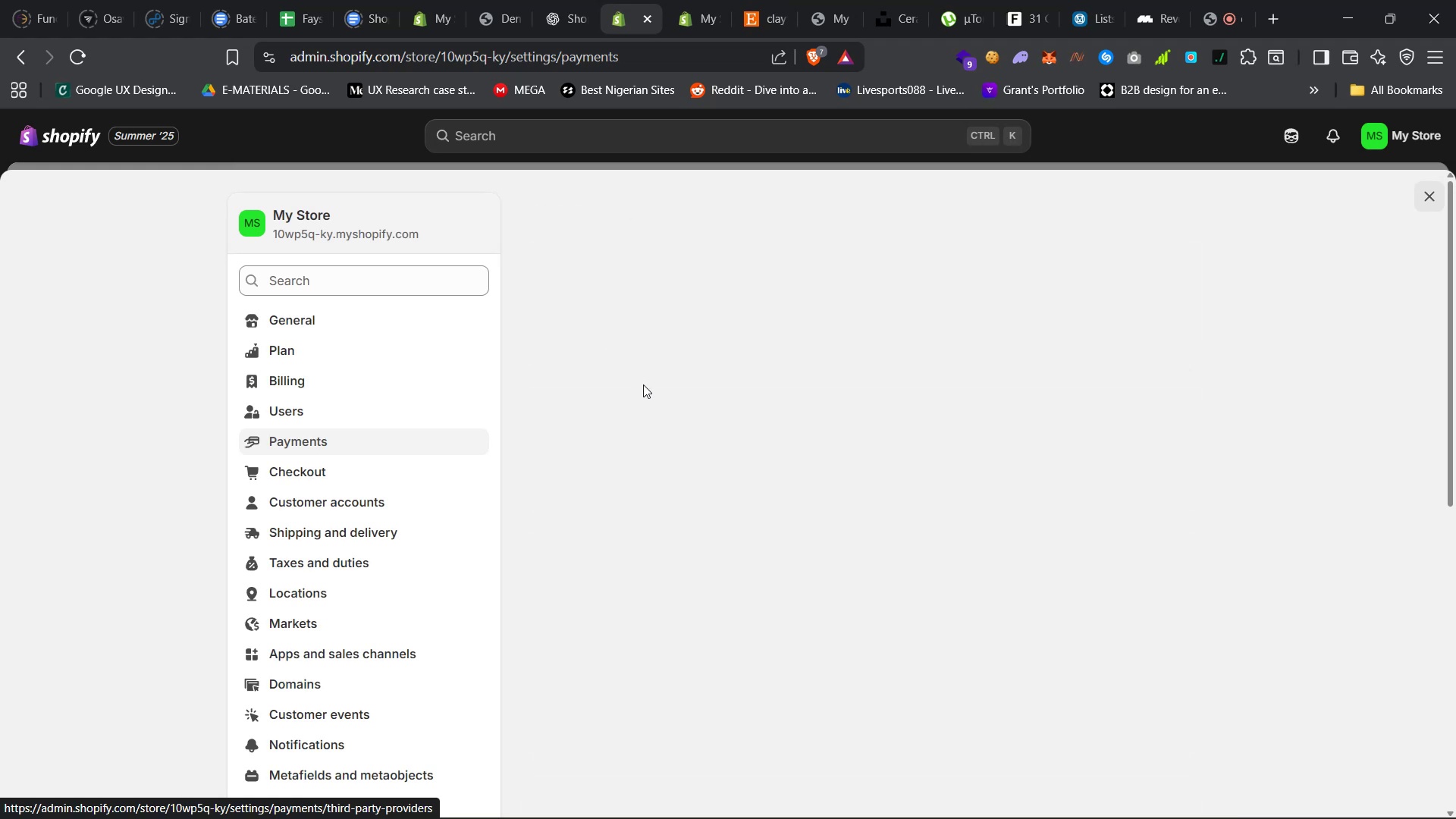 
mouse_move([640, 429])
 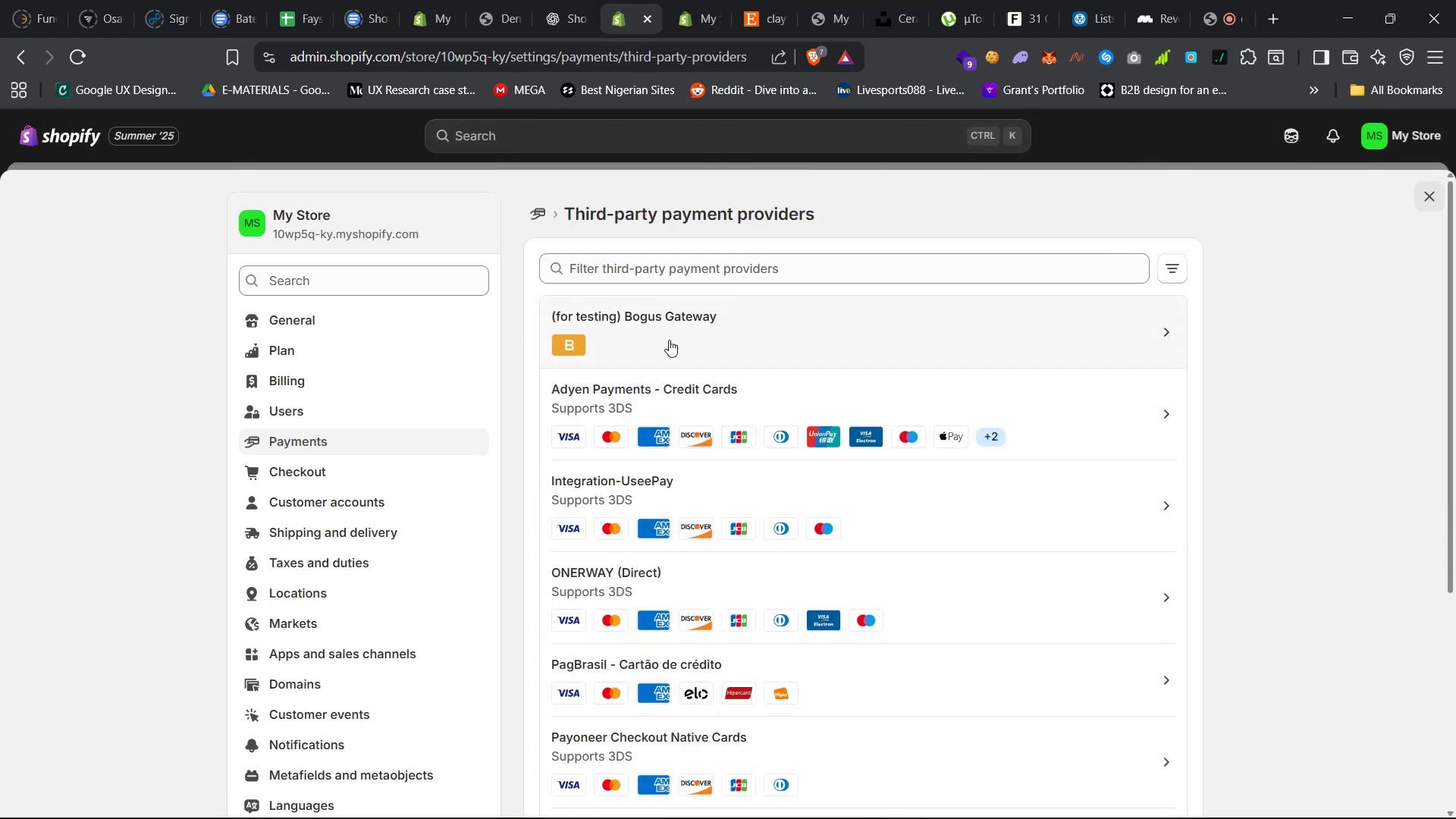 
left_click([676, 341])
 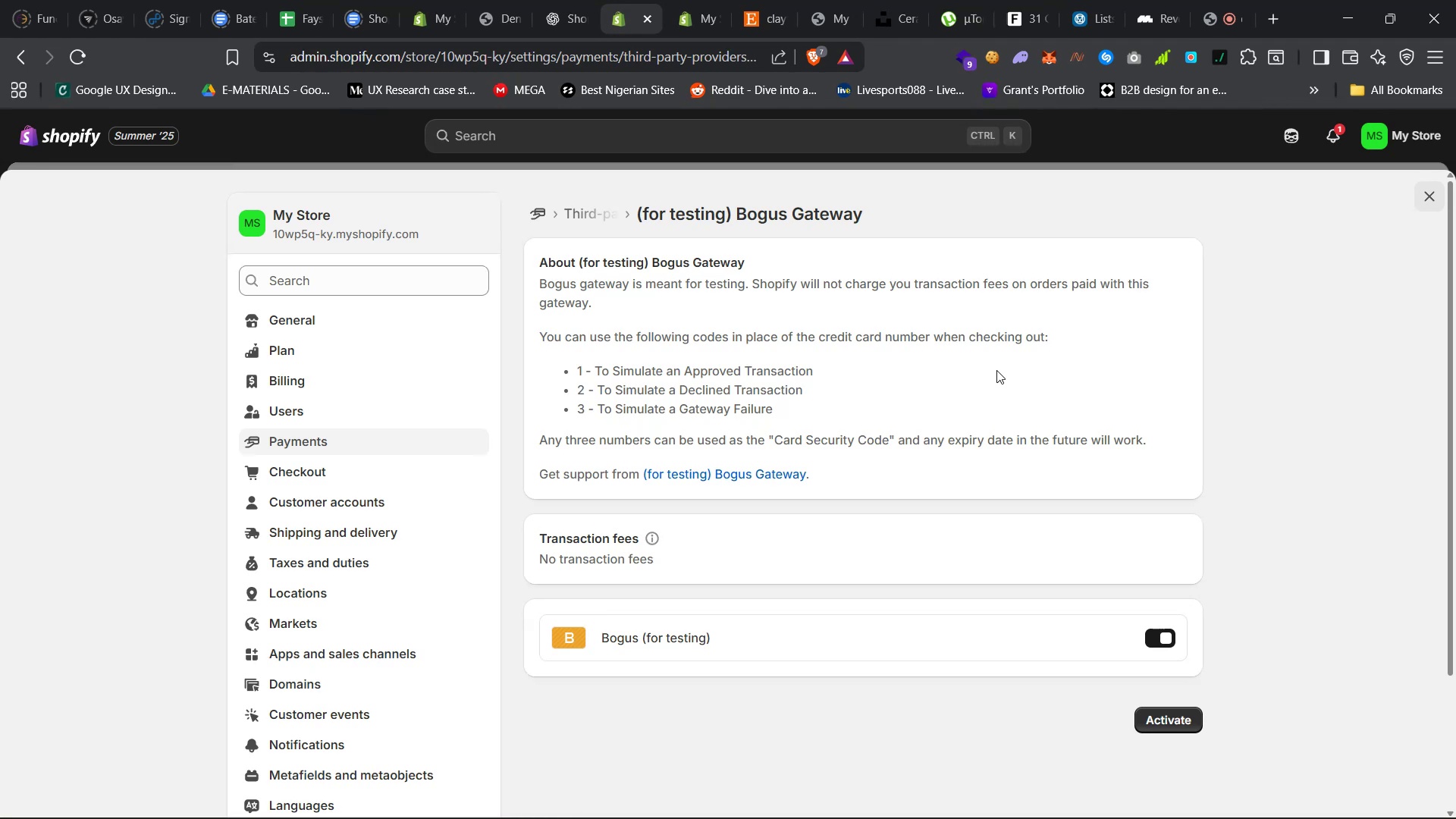 
wait(39.25)
 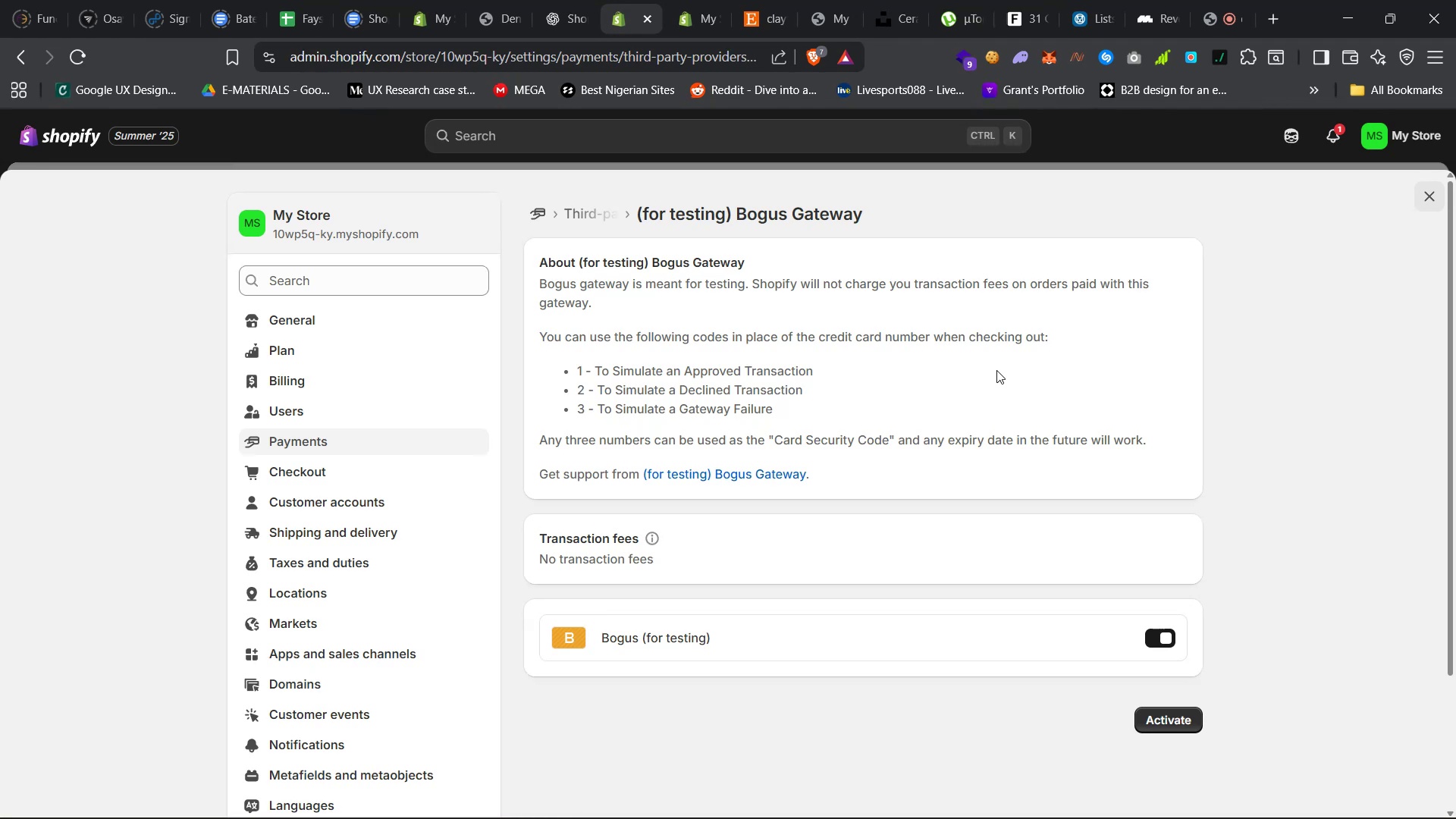 
left_click([1185, 714])
 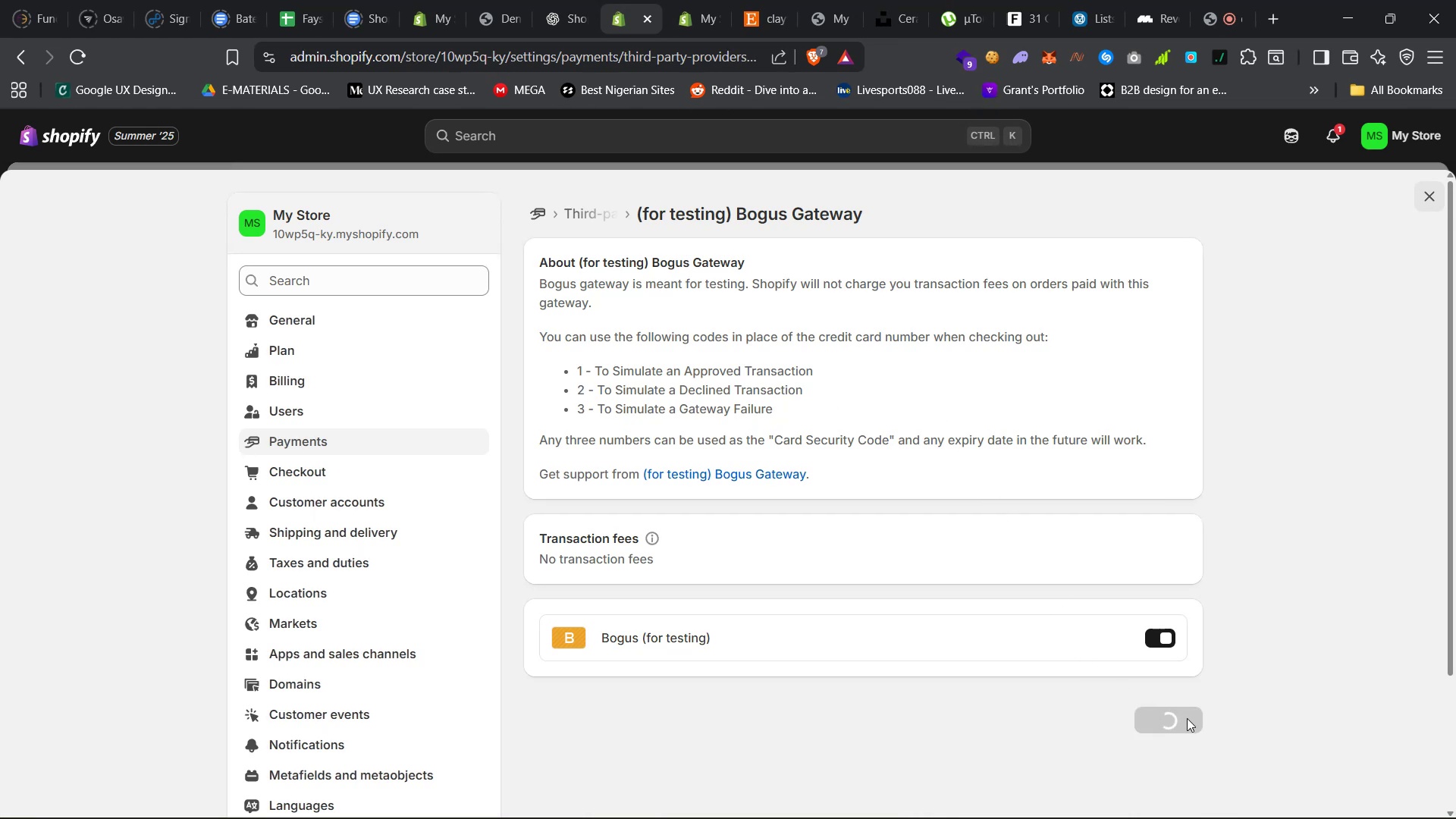 
wait(9.42)
 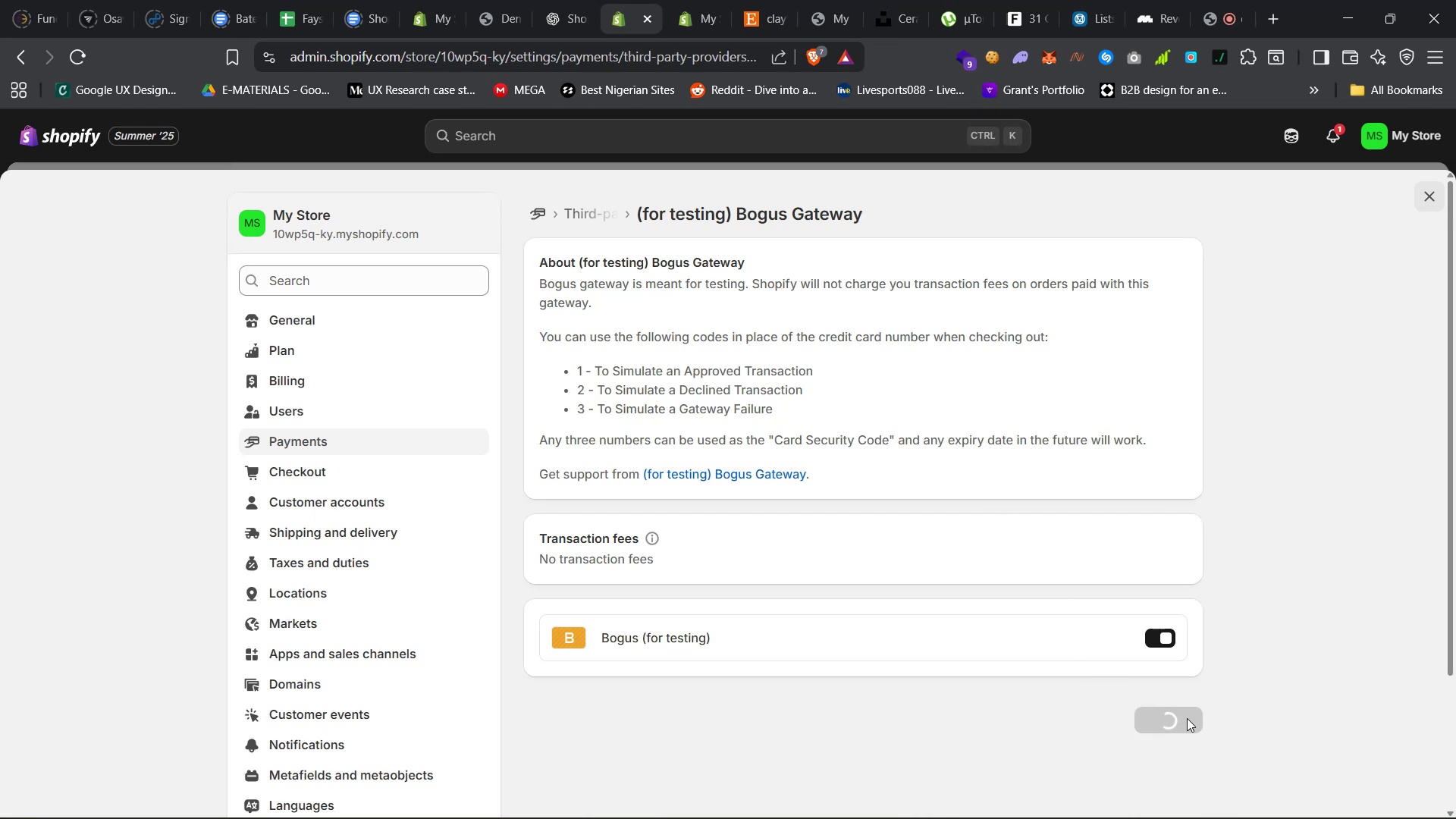 
left_click([1332, 135])
 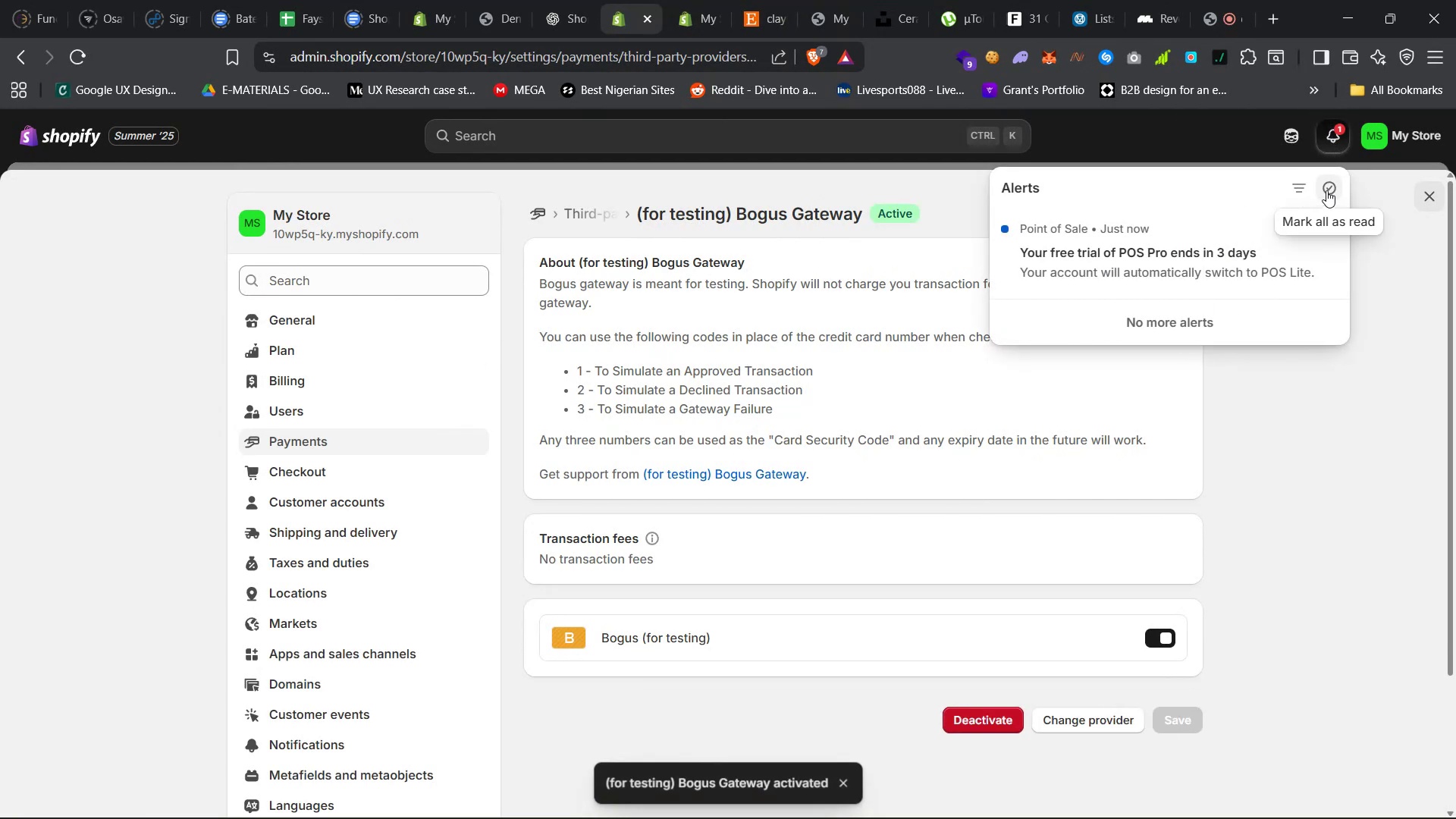 
left_click([1327, 190])
 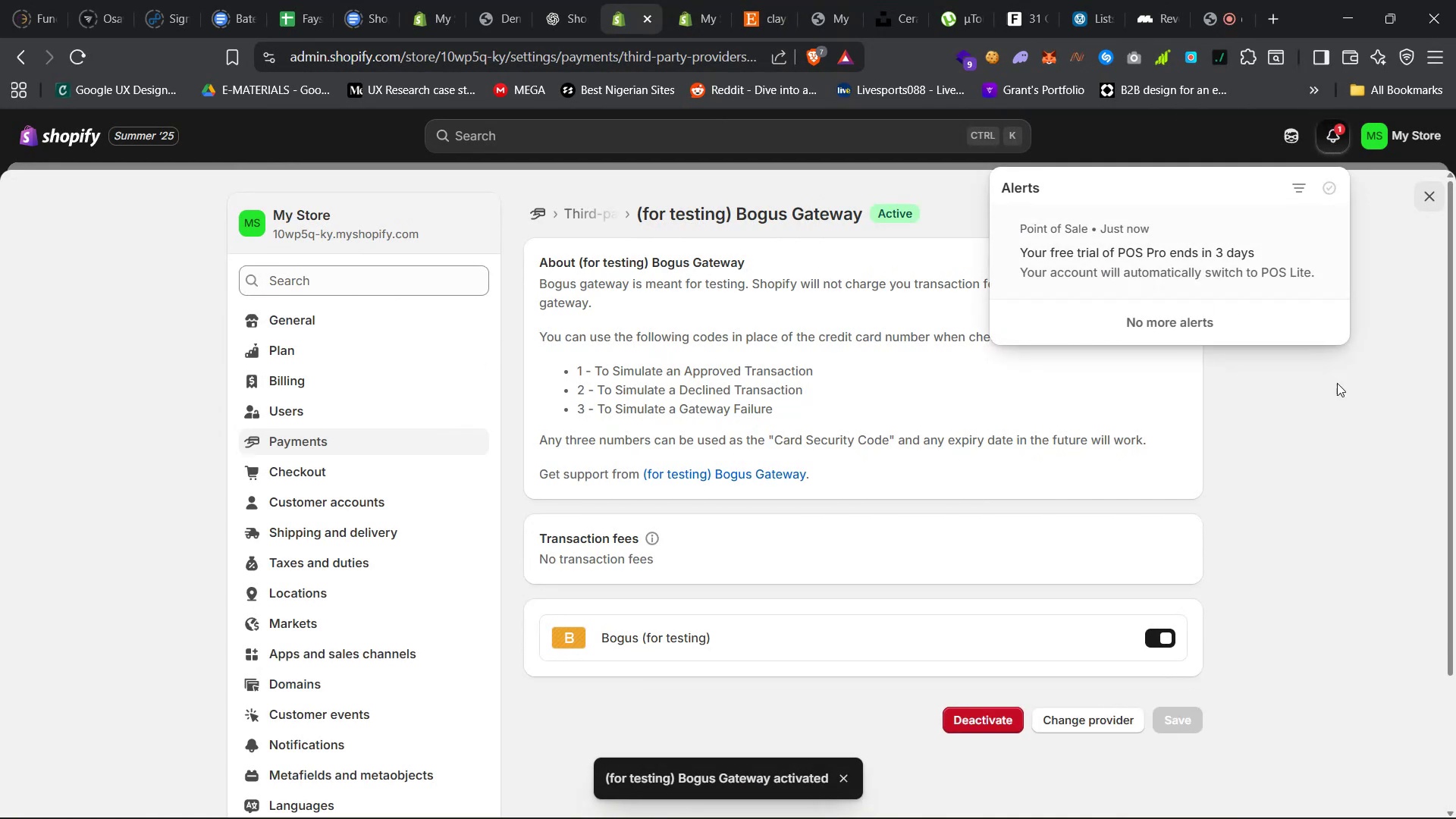 
left_click([1351, 410])
 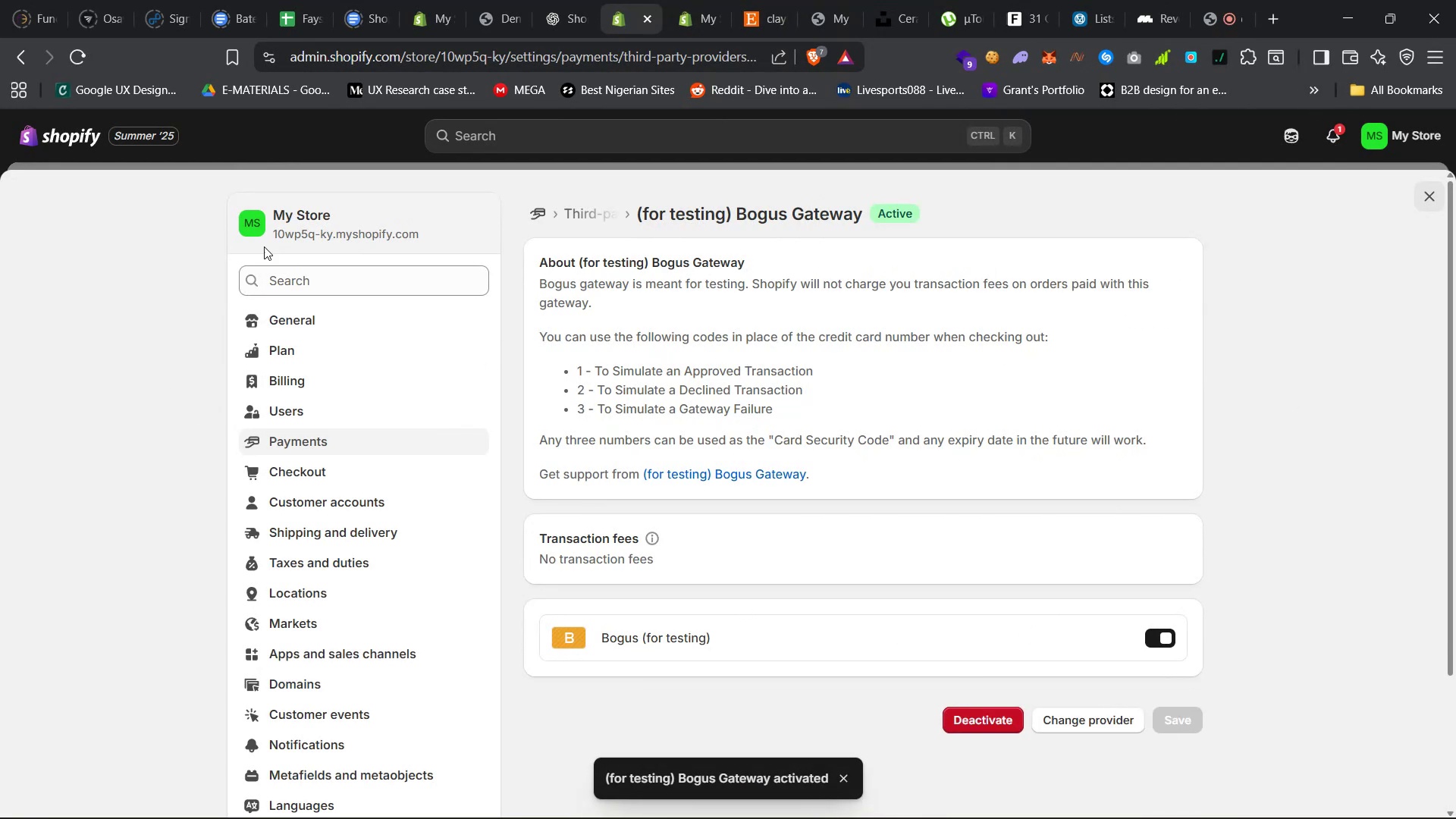 
left_click([349, 314])
 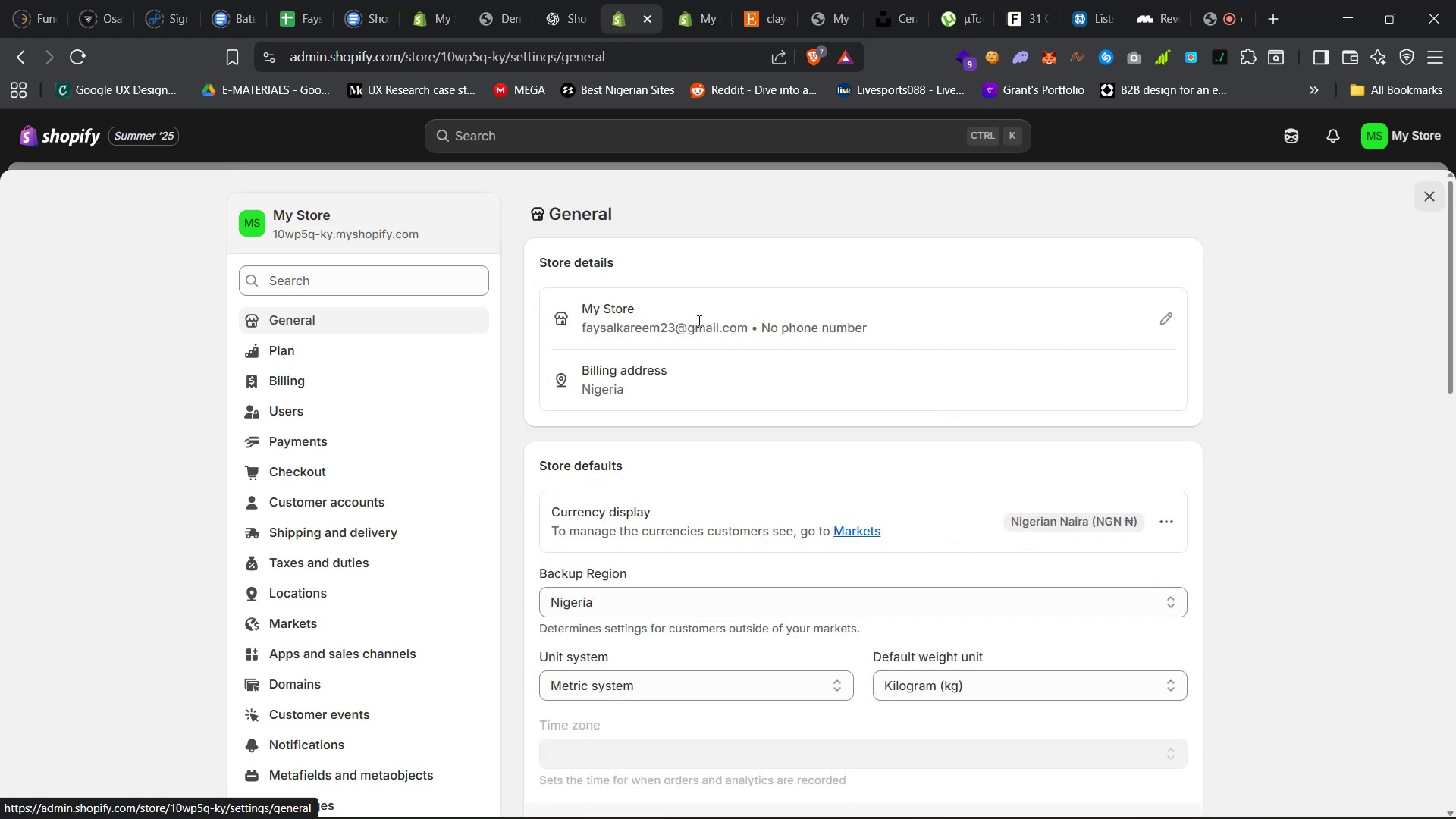 
left_click([1159, 322])
 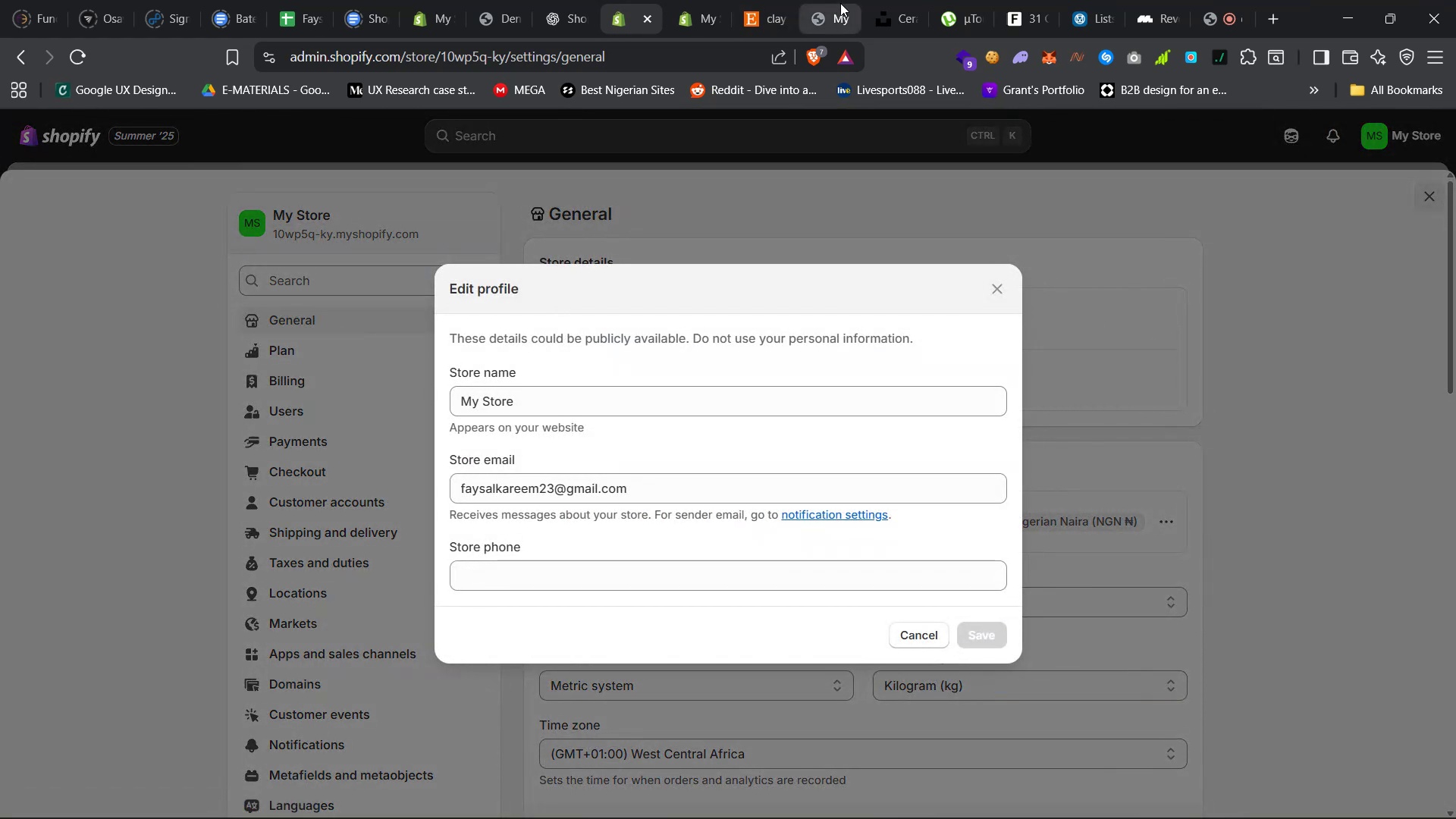 
left_click([758, 0])
 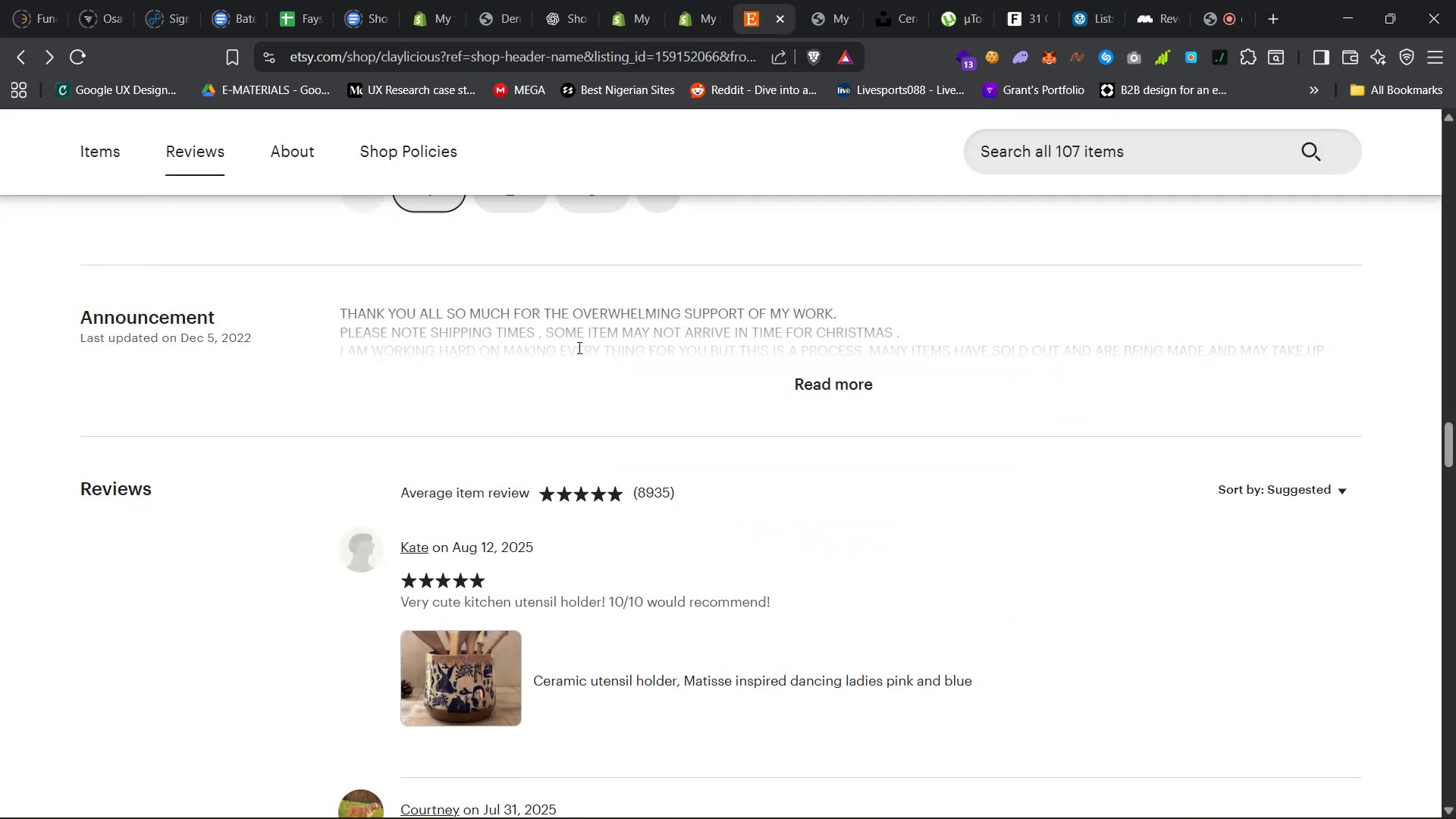 
scroll: coordinate [578, 388], scroll_direction: up, amount: 155.0
 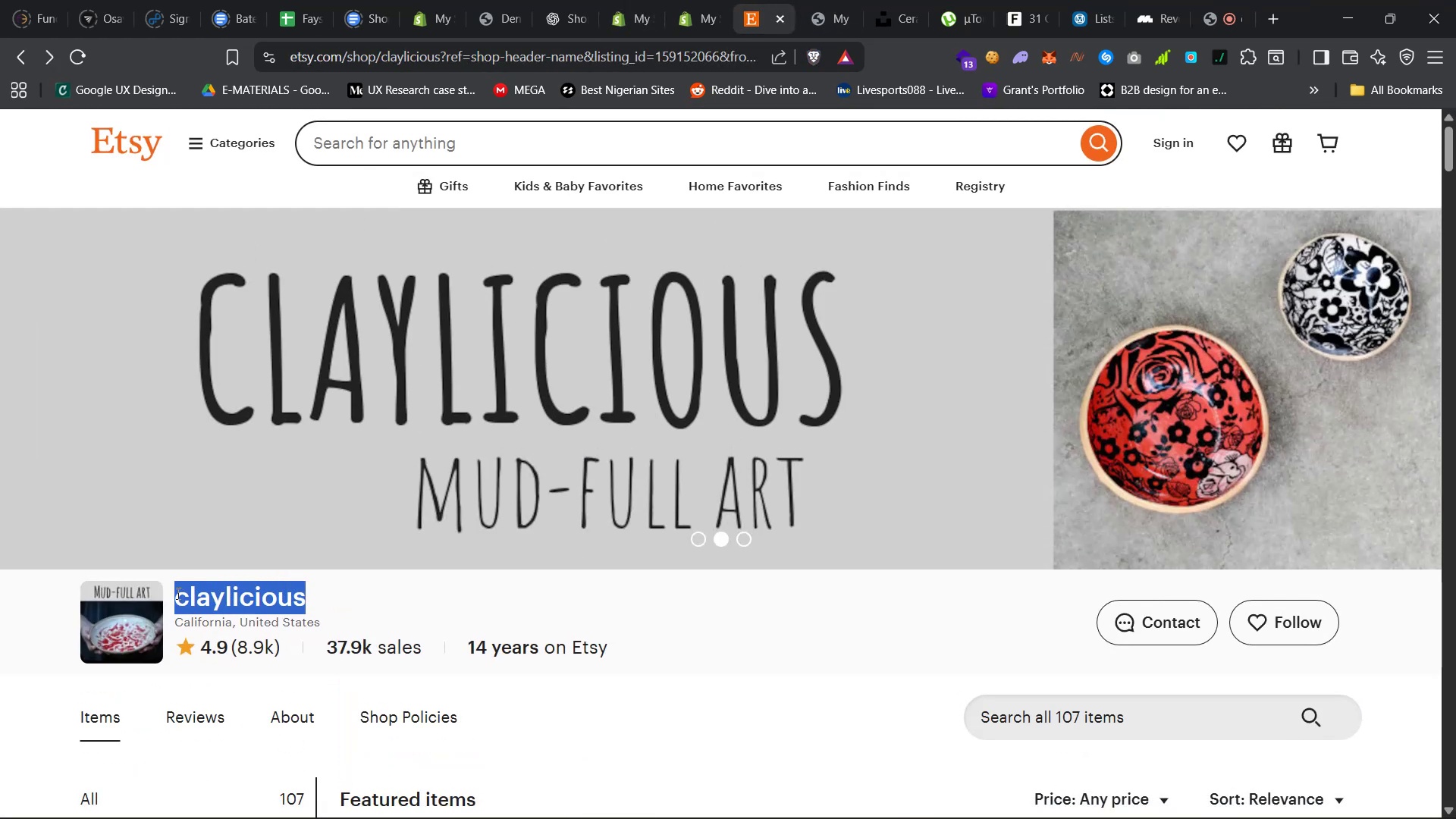 
key(Control+C)
 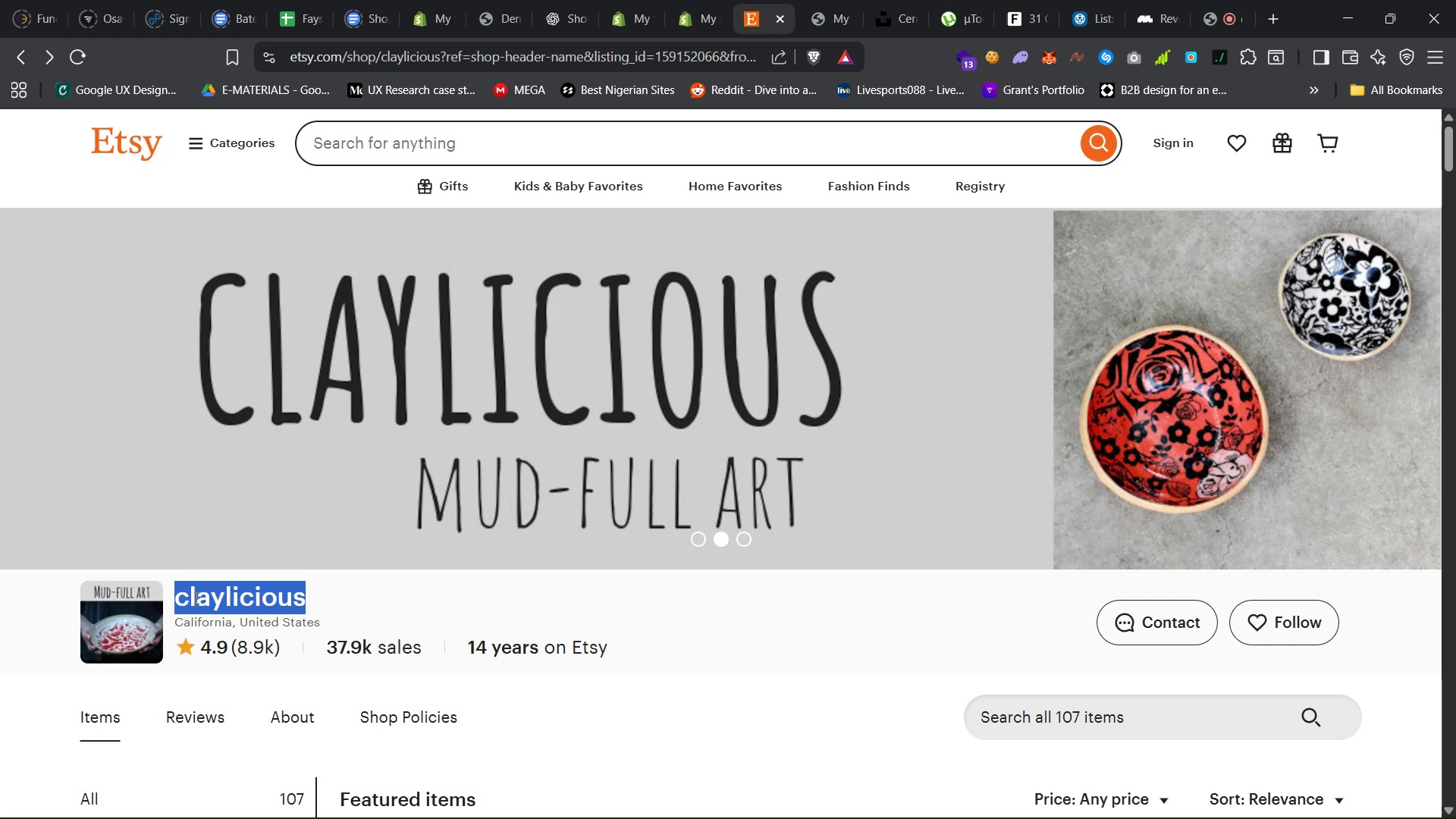 
key(Control+C)
 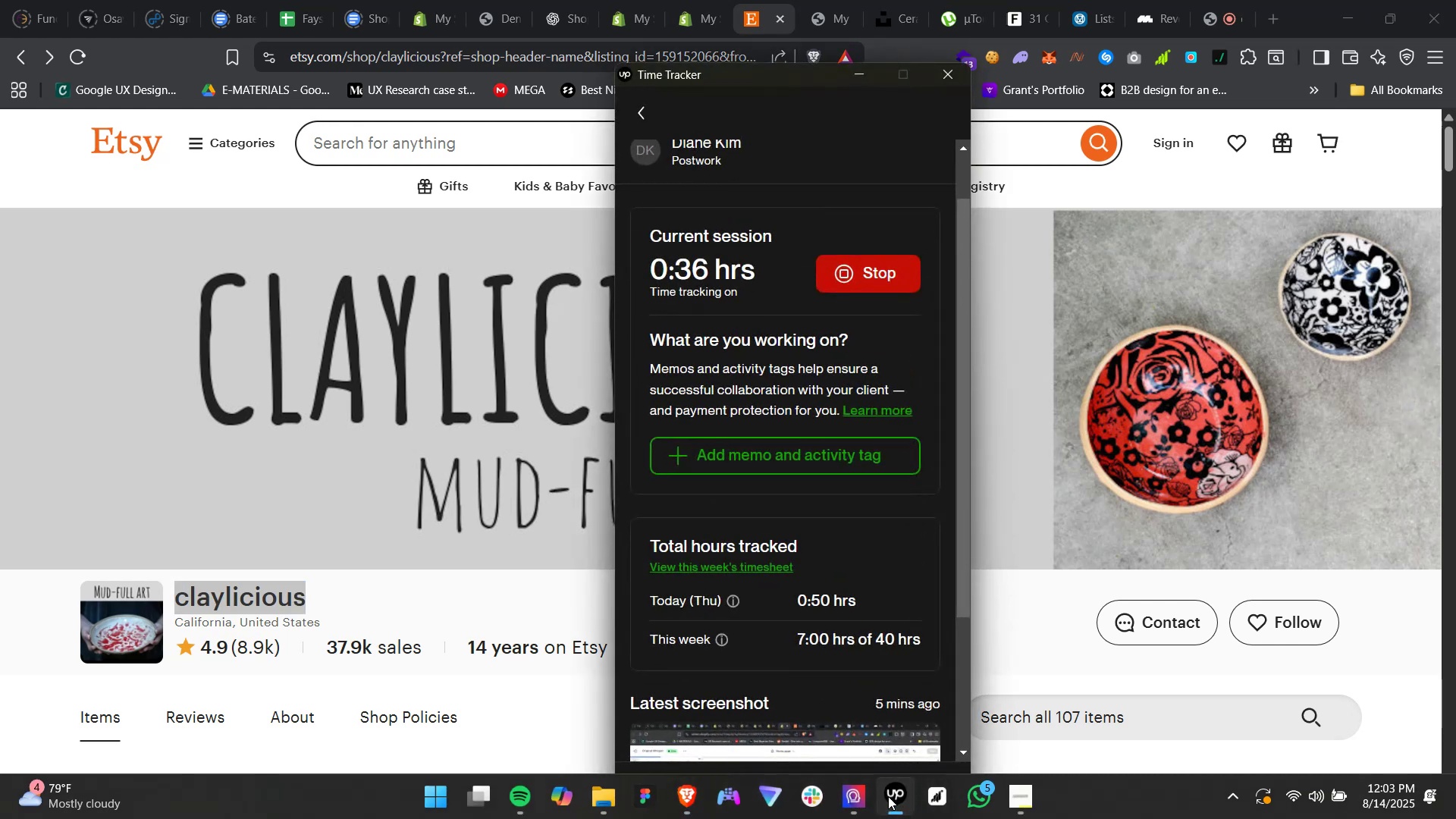 
left_click([888, 796])
 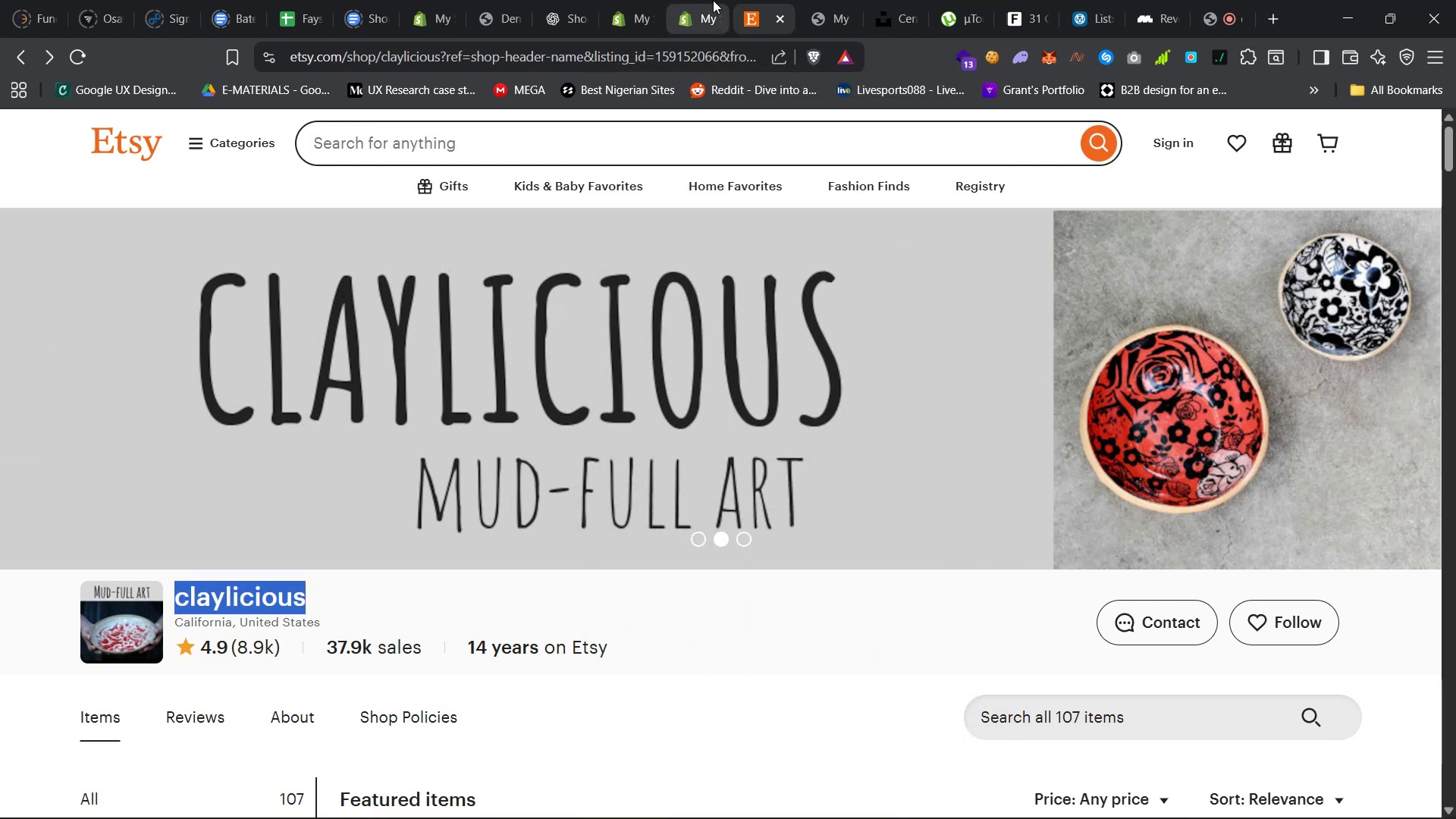 
left_click([683, 0])
 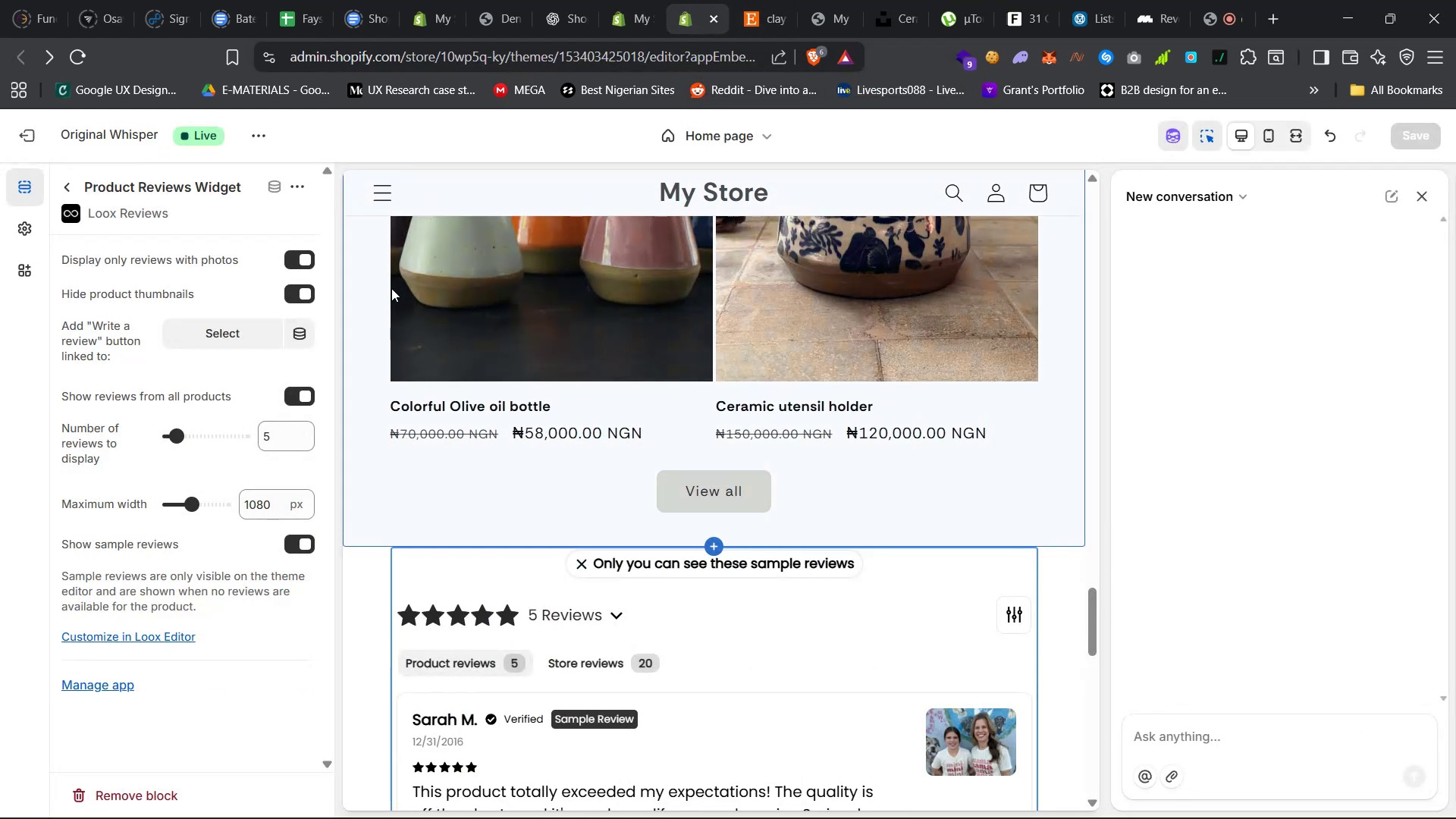 
left_click([630, 0])
 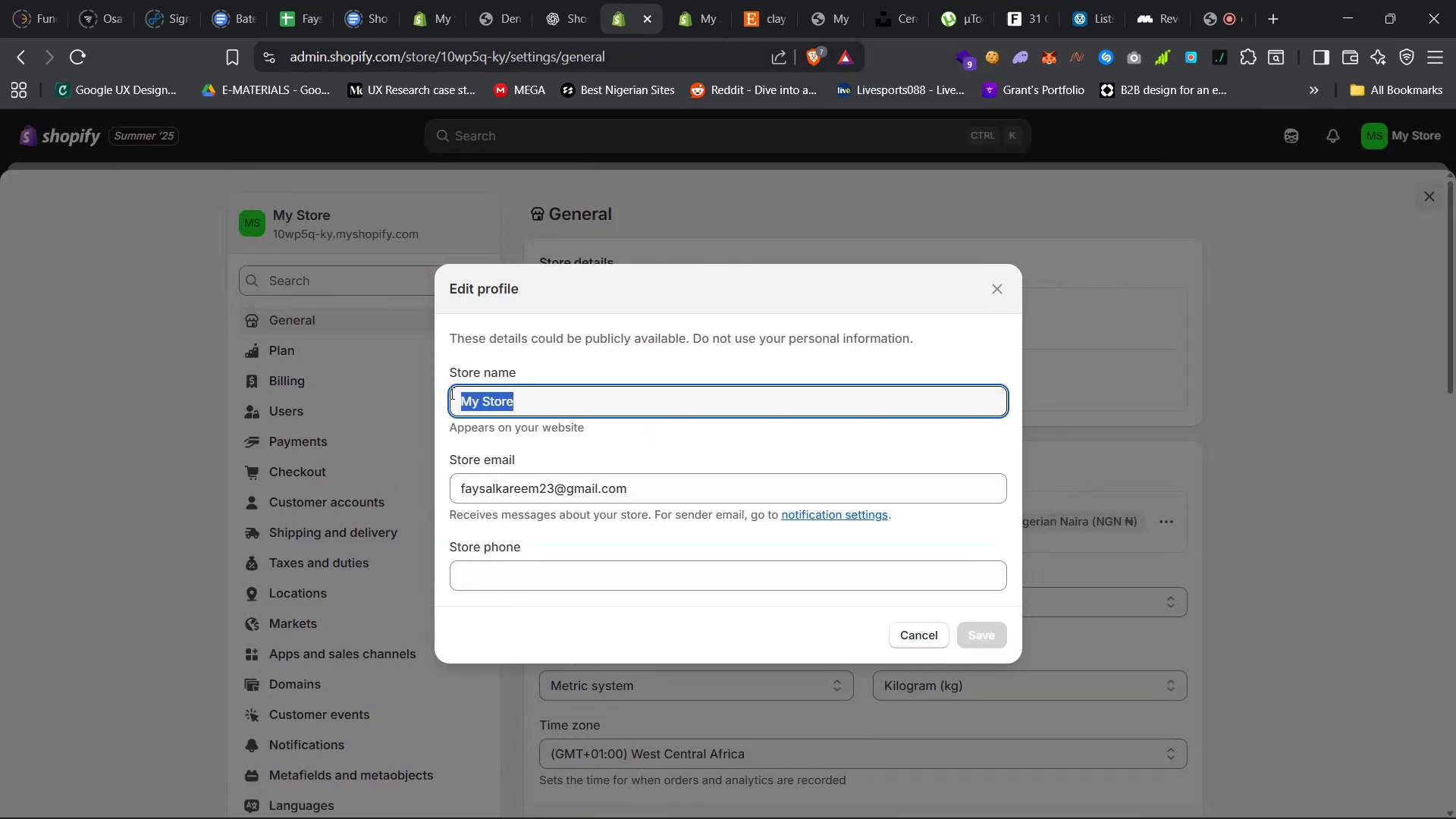 
key(Control+V)
 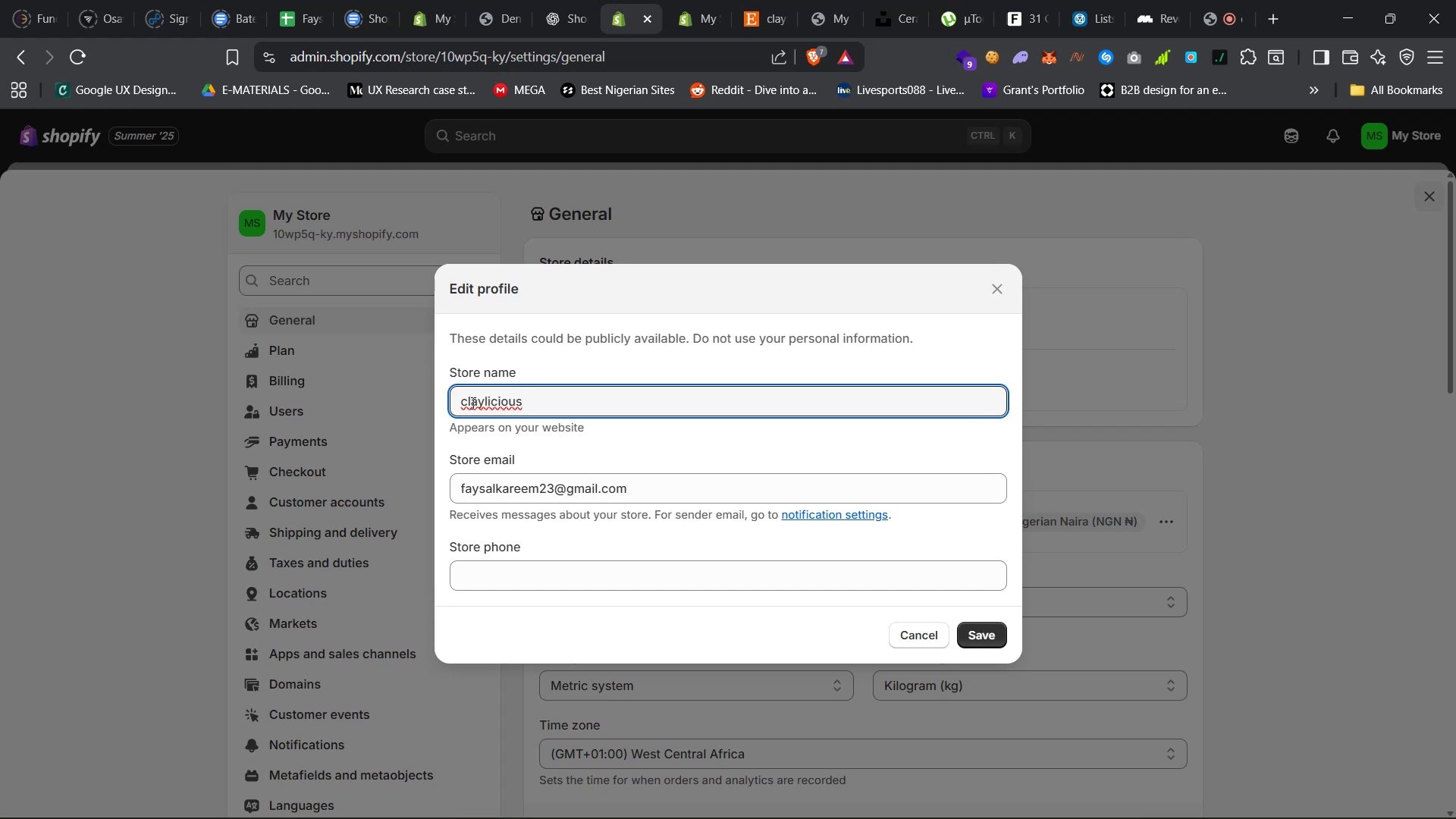 
left_click([466, 402])
 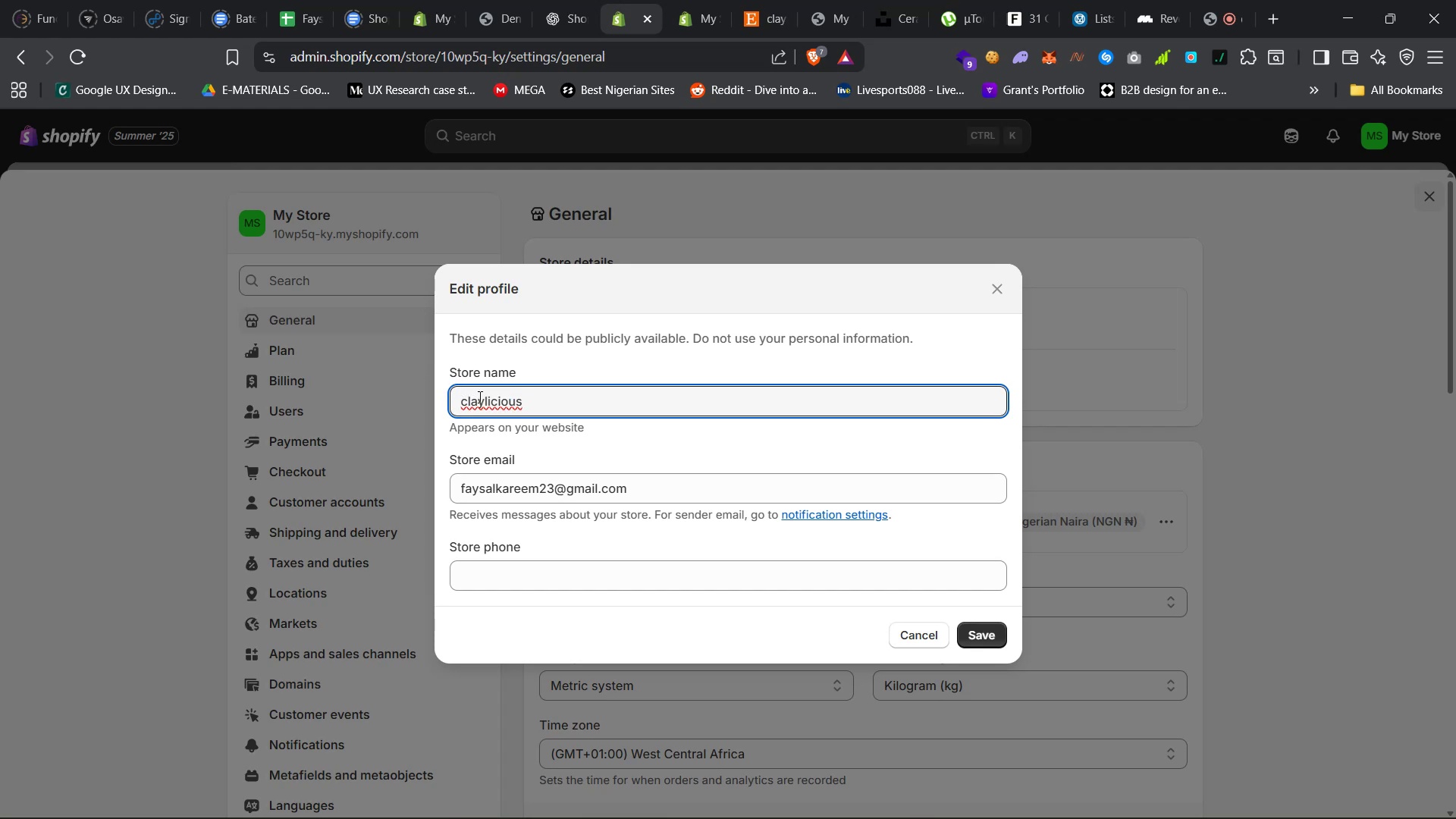 
key(Backspace)
 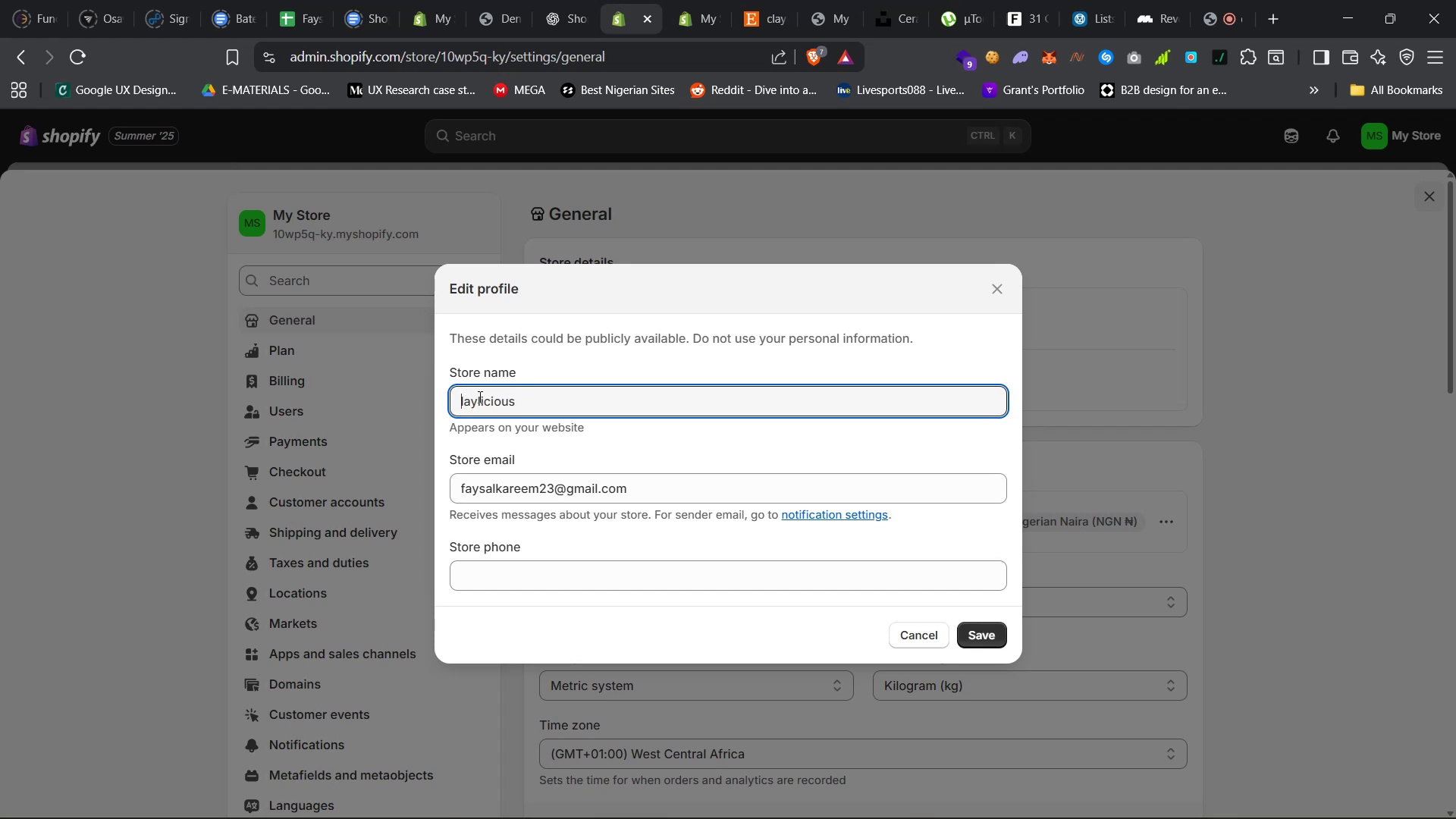 
key(Shift+C)
 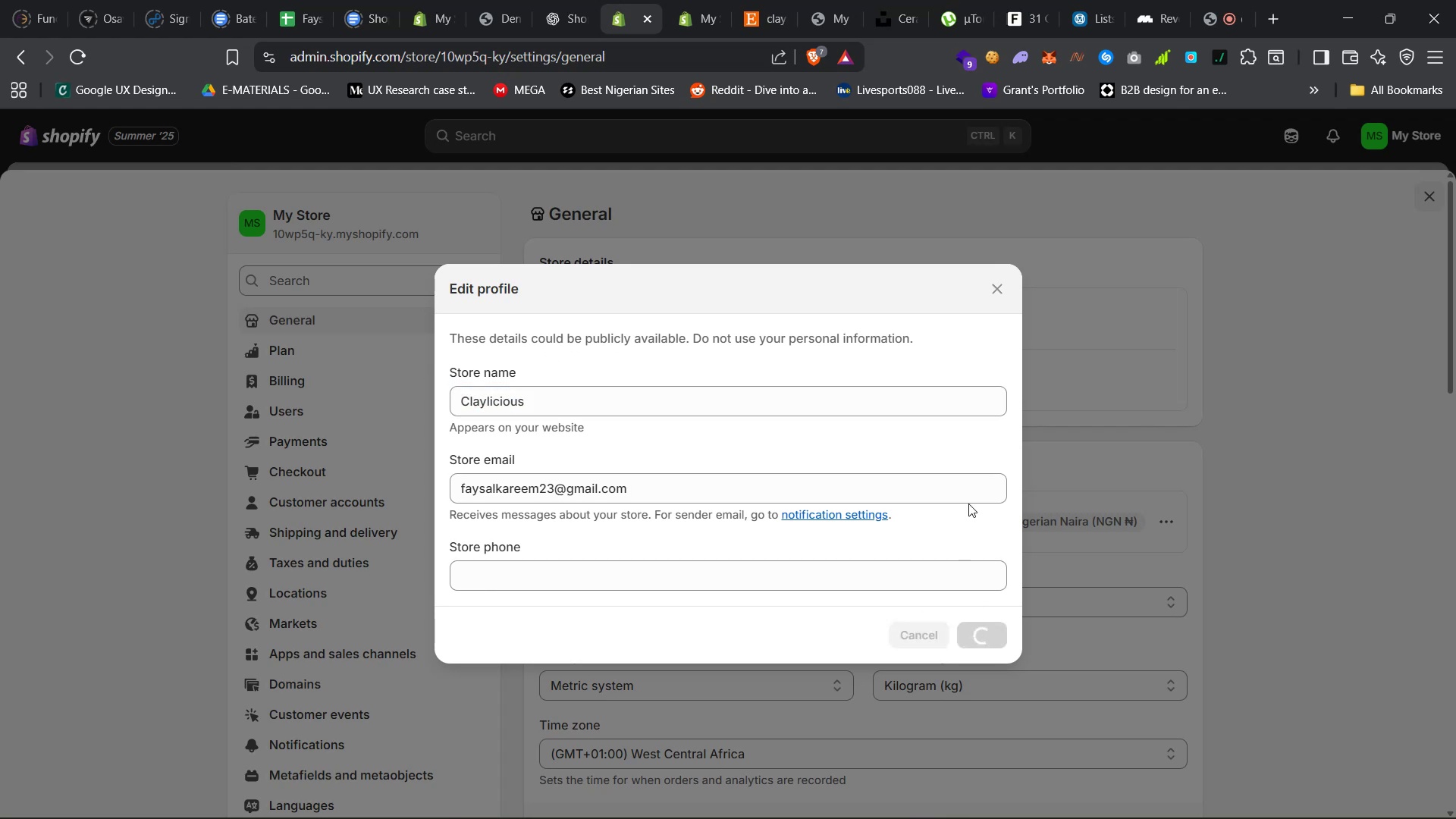 
wait(9.56)
 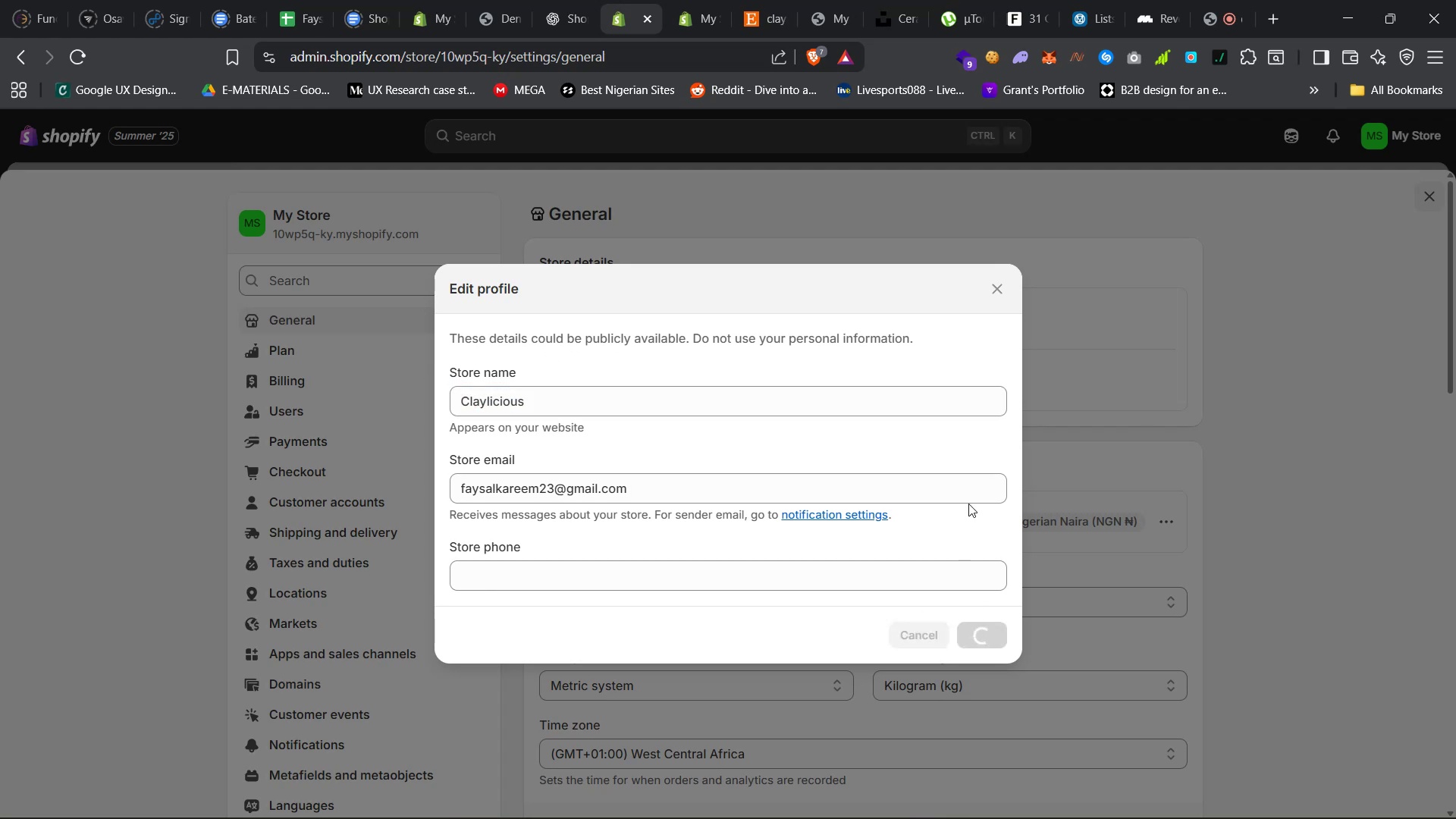 
scroll: coordinate [996, 454], scroll_direction: down, amount: 42.0
 